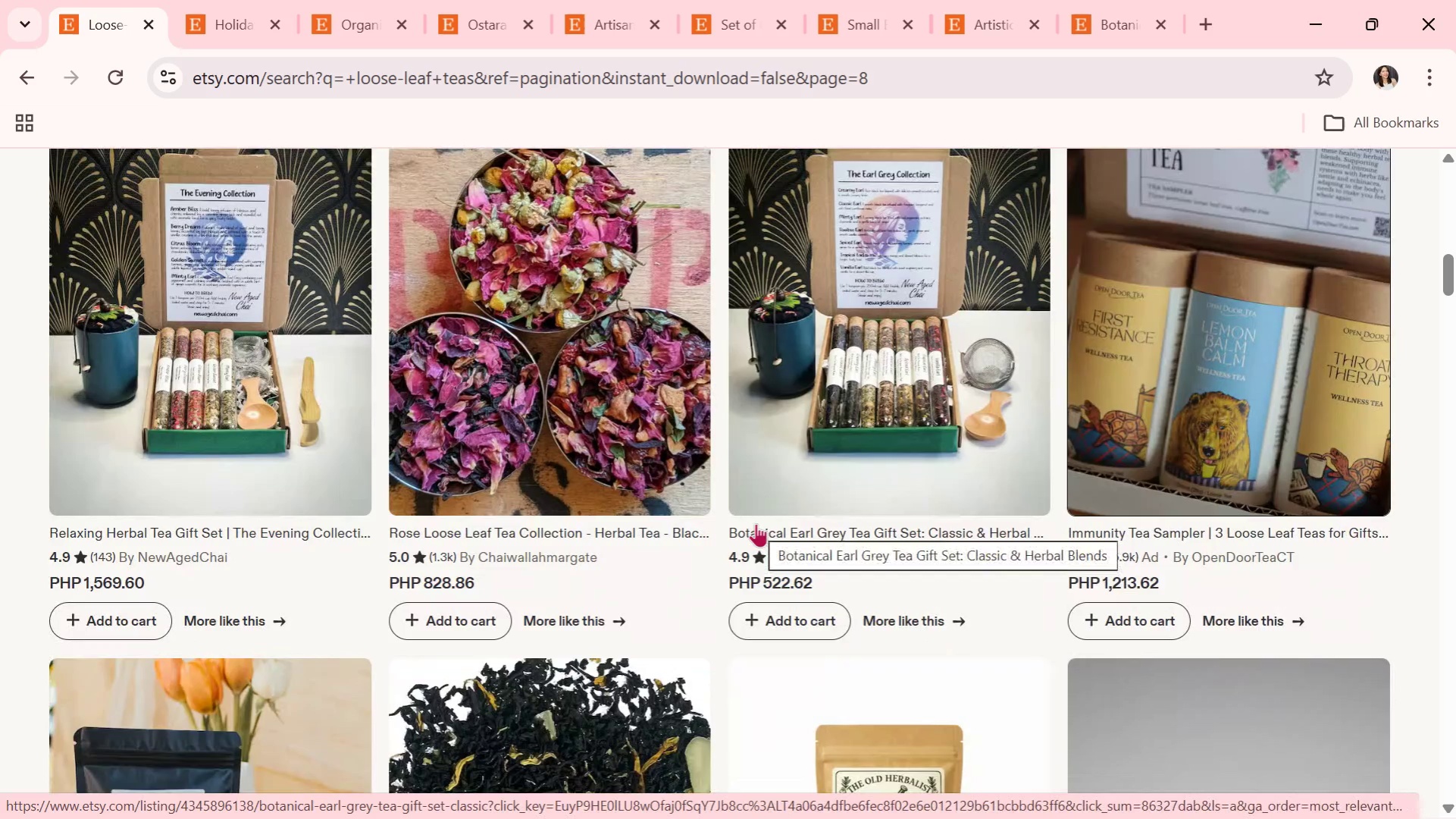 
wait(8.71)
 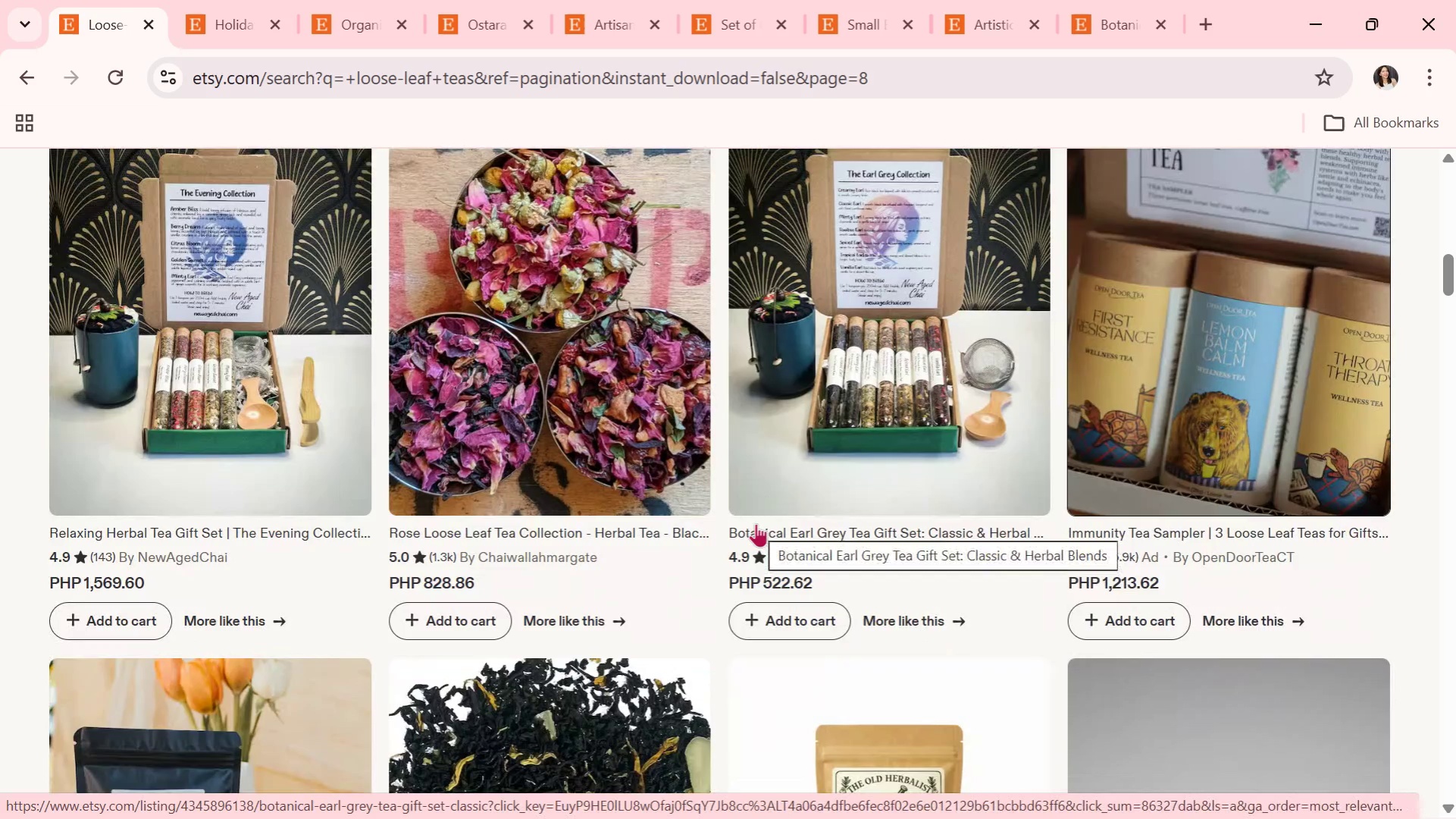 
scroll: coordinate [694, 562], scroll_direction: down, amount: 2.0
 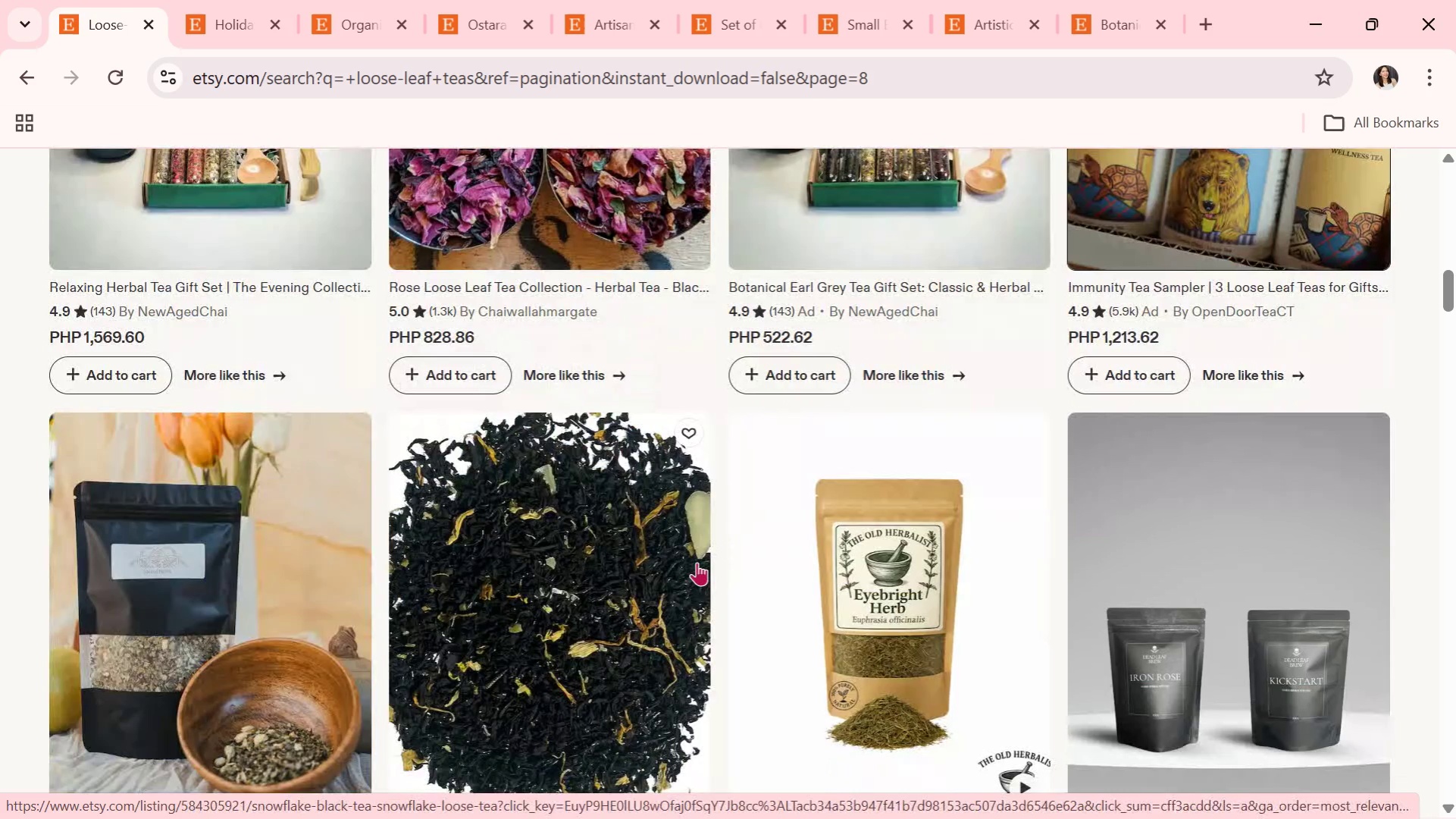 
wait(6.88)
 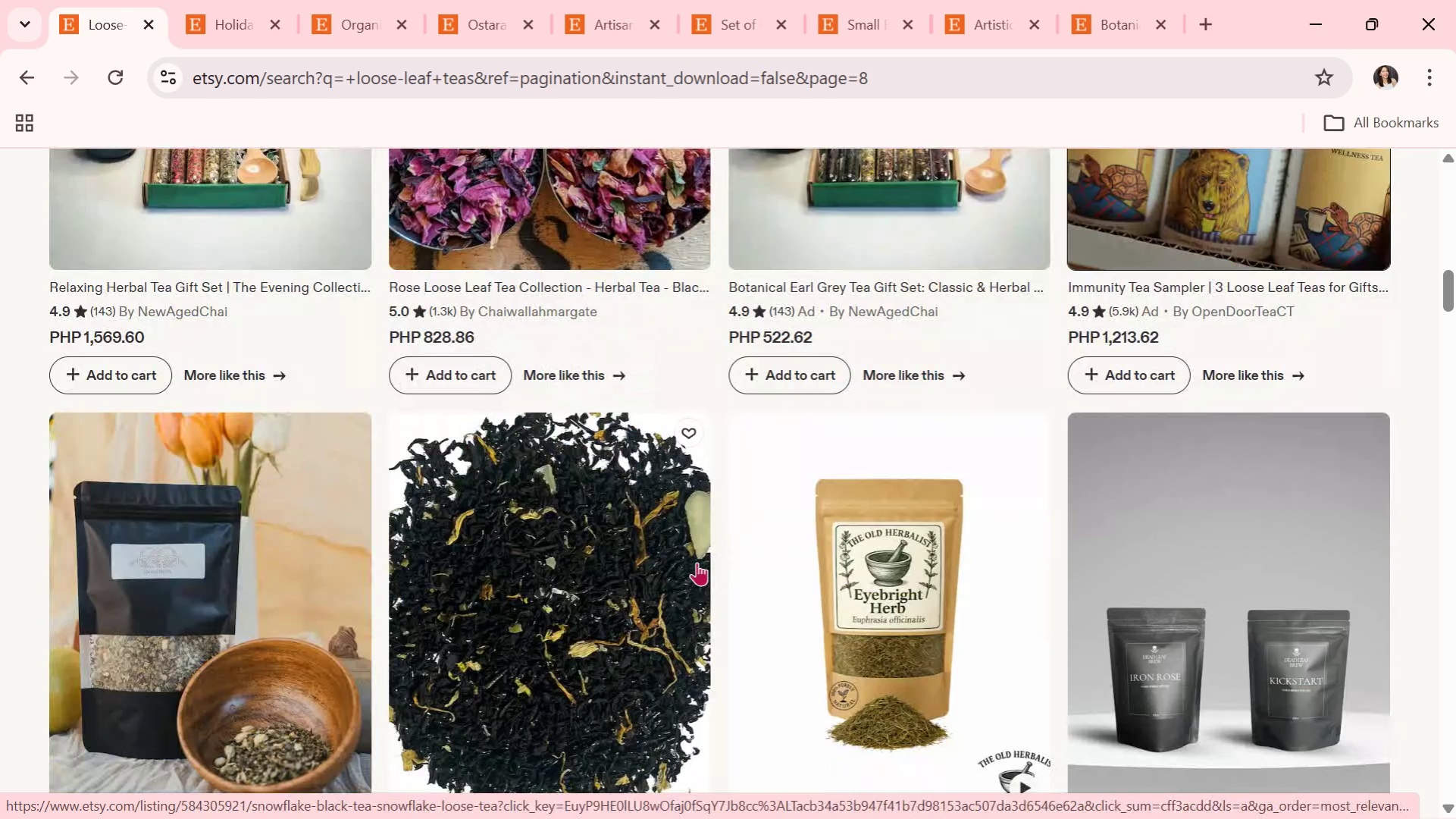 
scroll: coordinate [943, 498], scroll_direction: down, amount: 6.0
 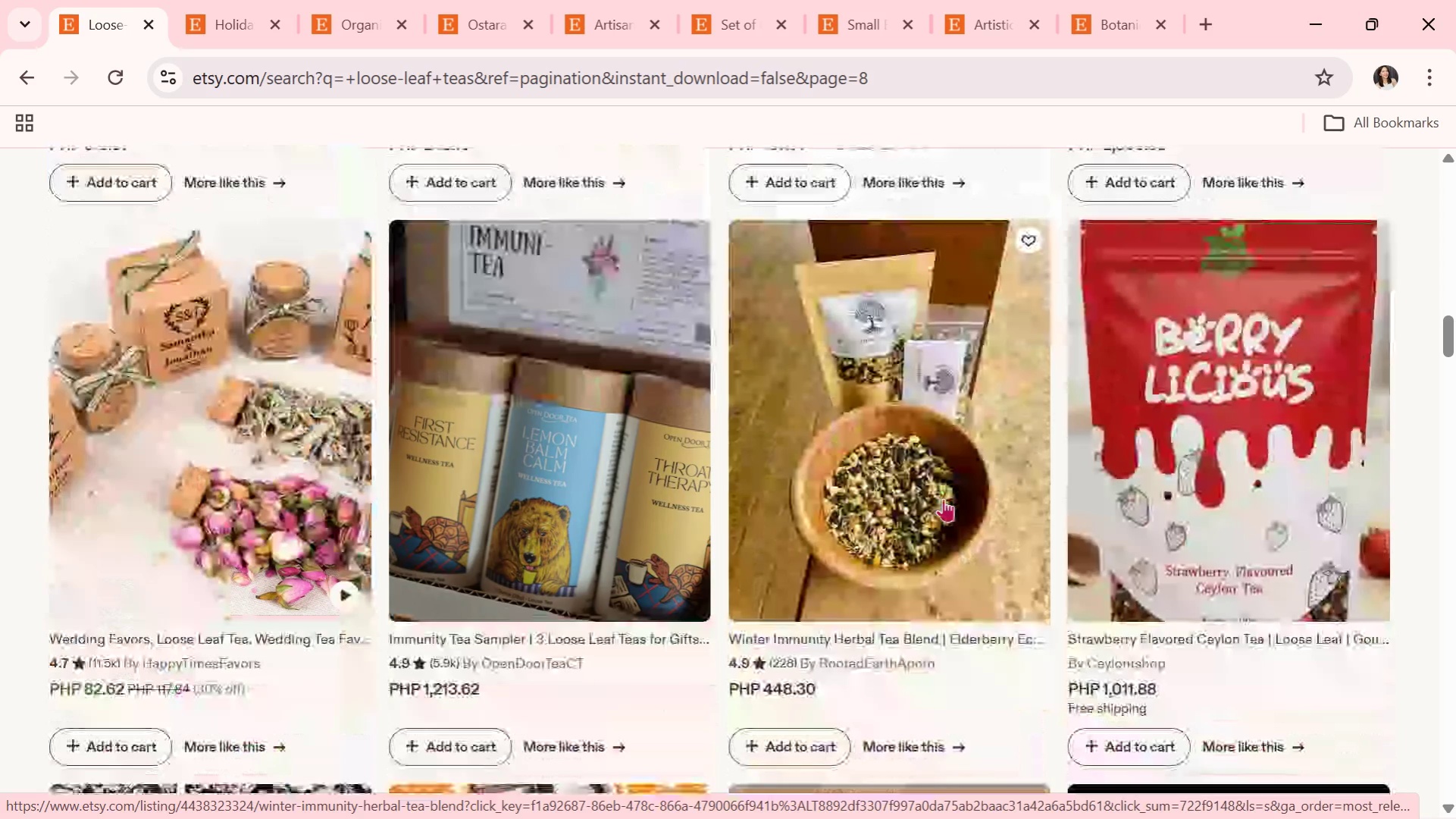 
left_click([943, 498])
 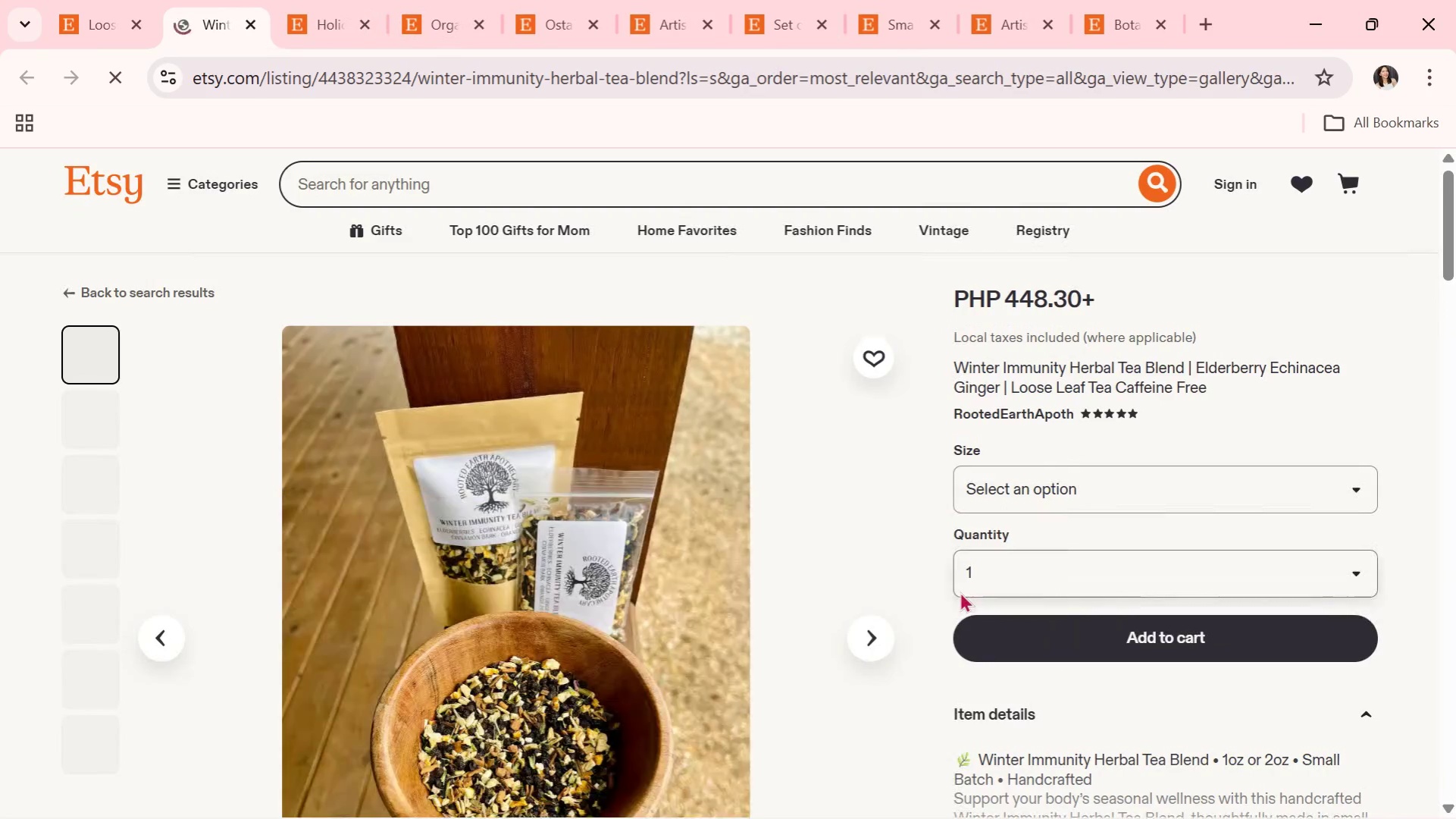 
scroll: coordinate [1060, 665], scroll_direction: down, amount: 1.0
 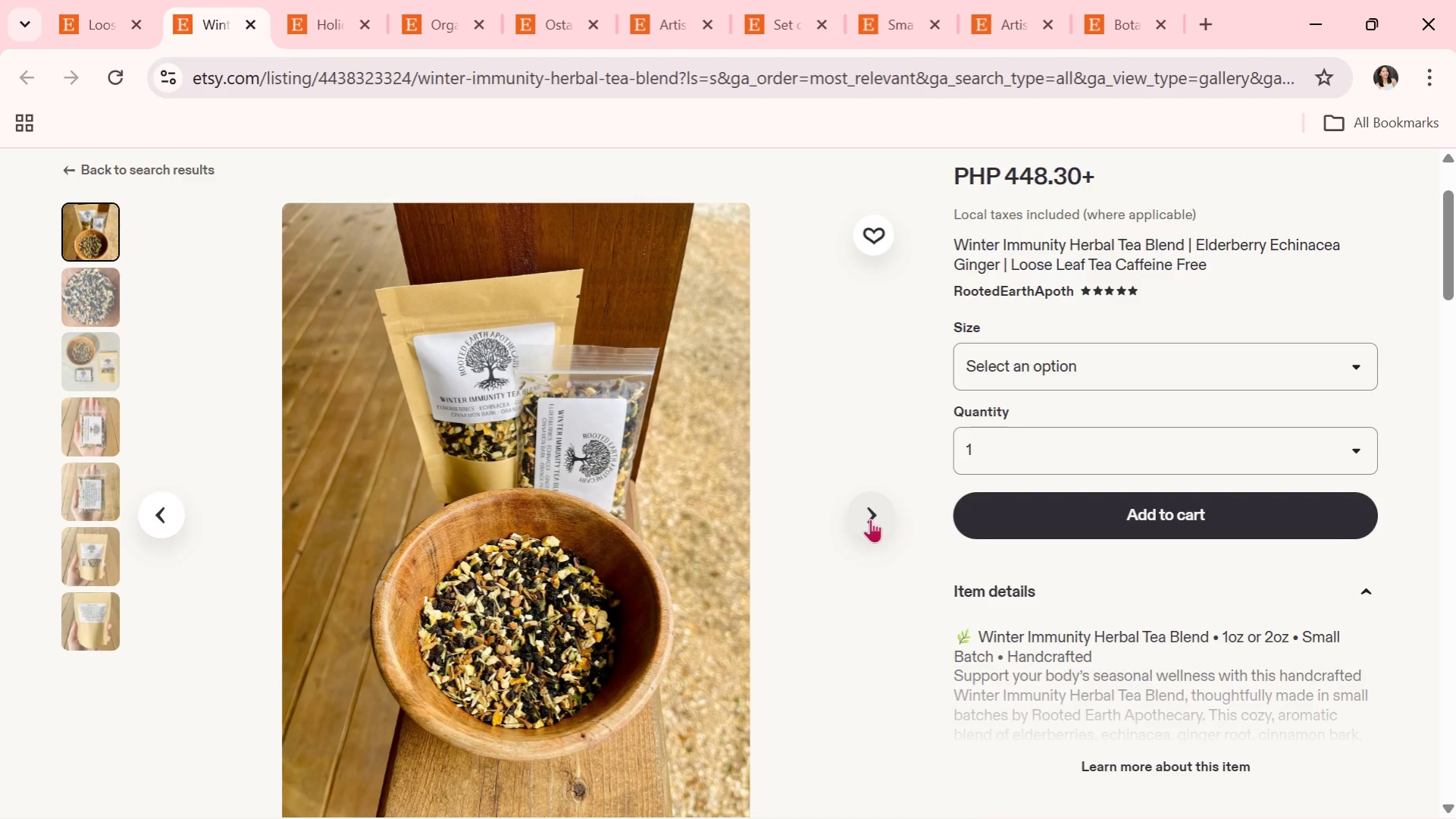 
left_click([870, 519])
 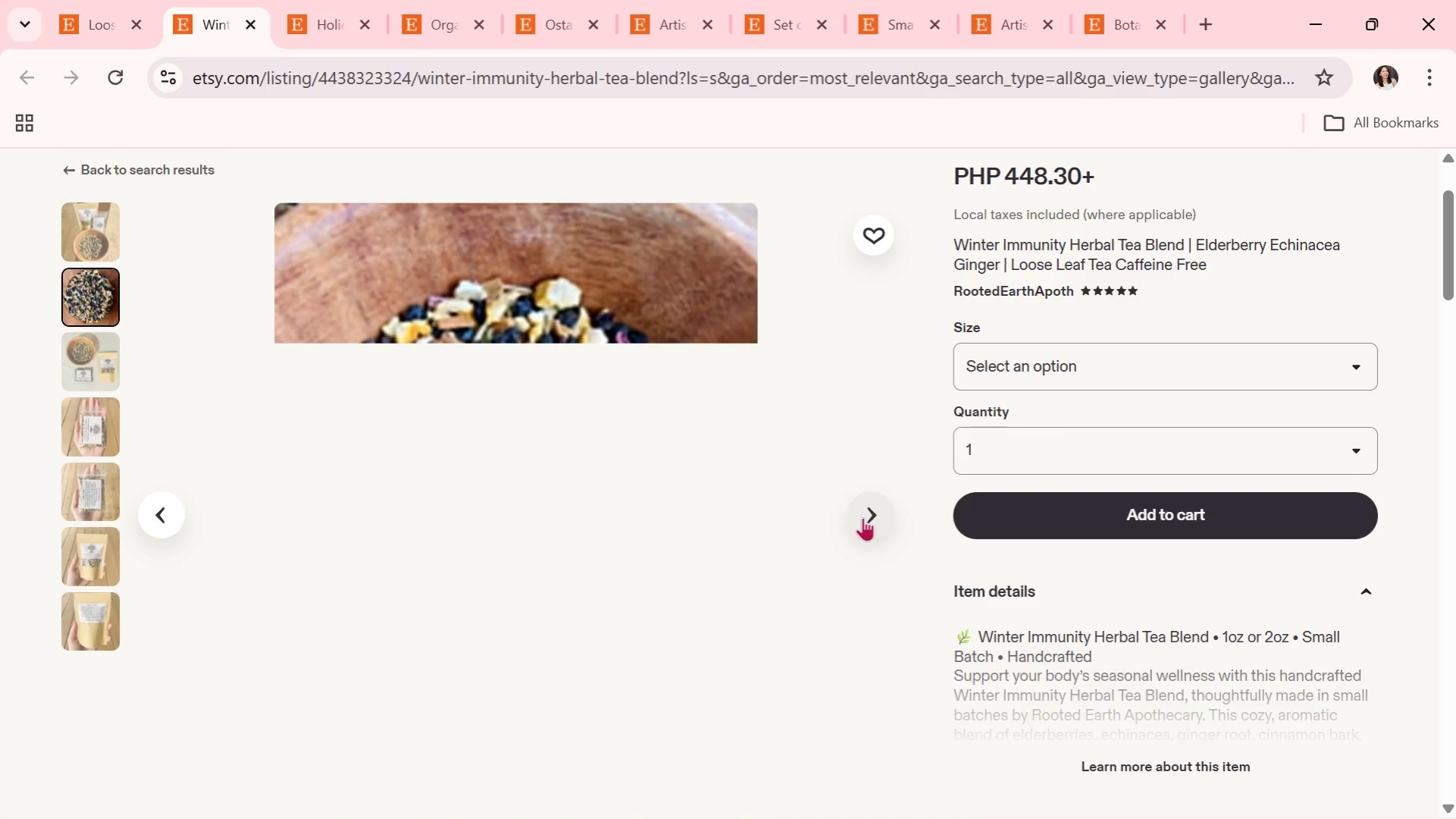 
wait(5.84)
 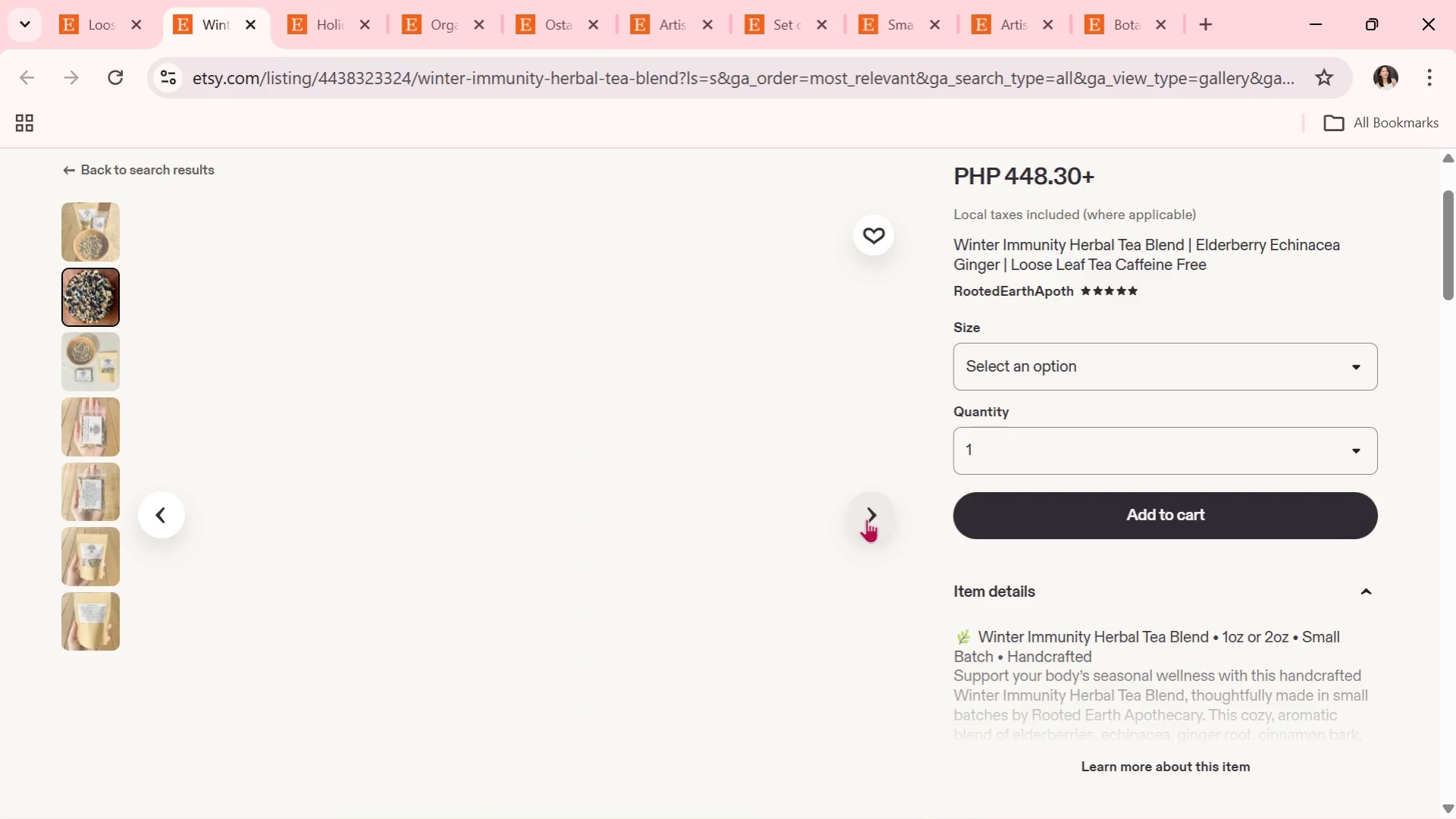 
left_click([863, 517])
 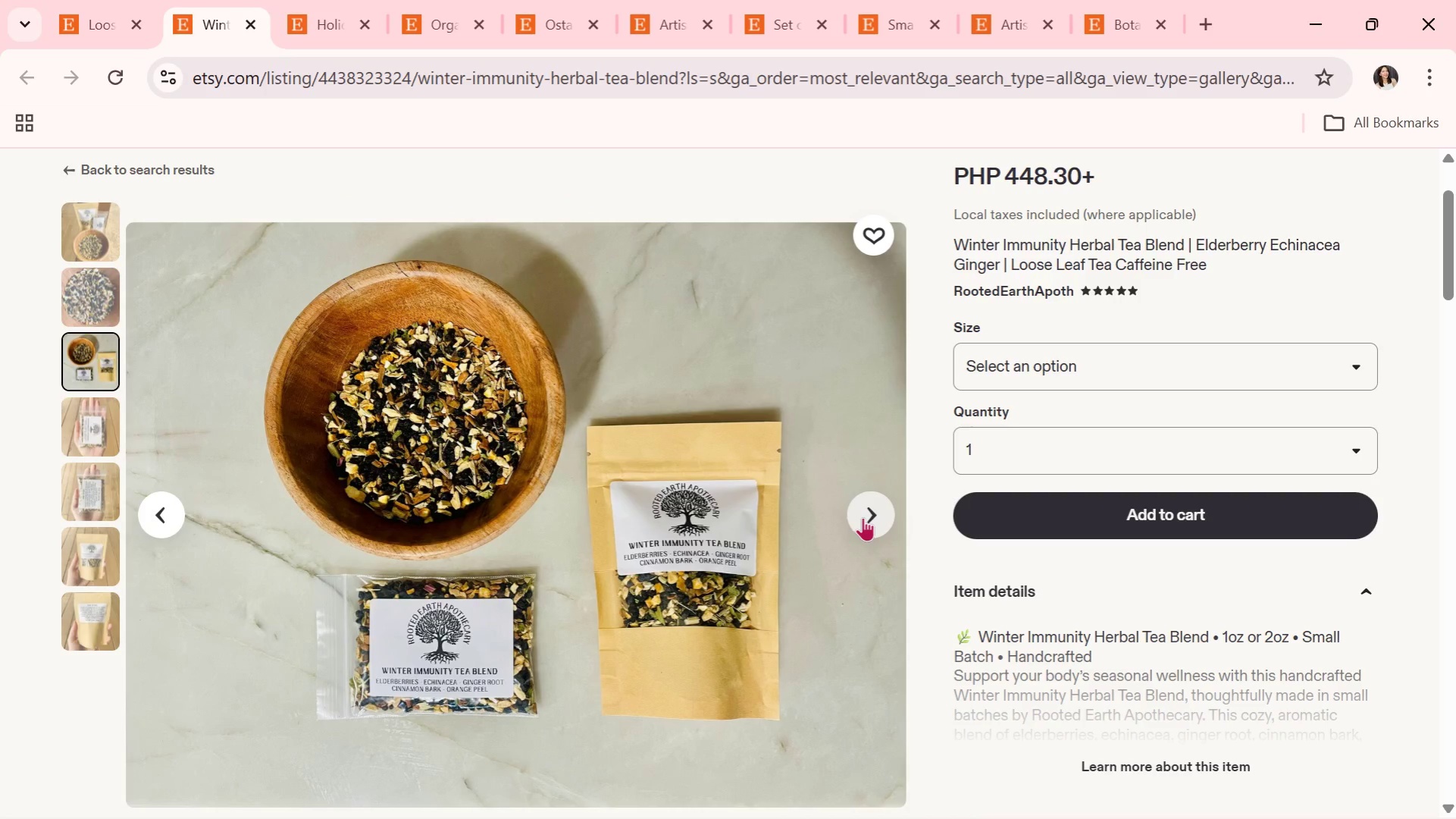 
wait(6.09)
 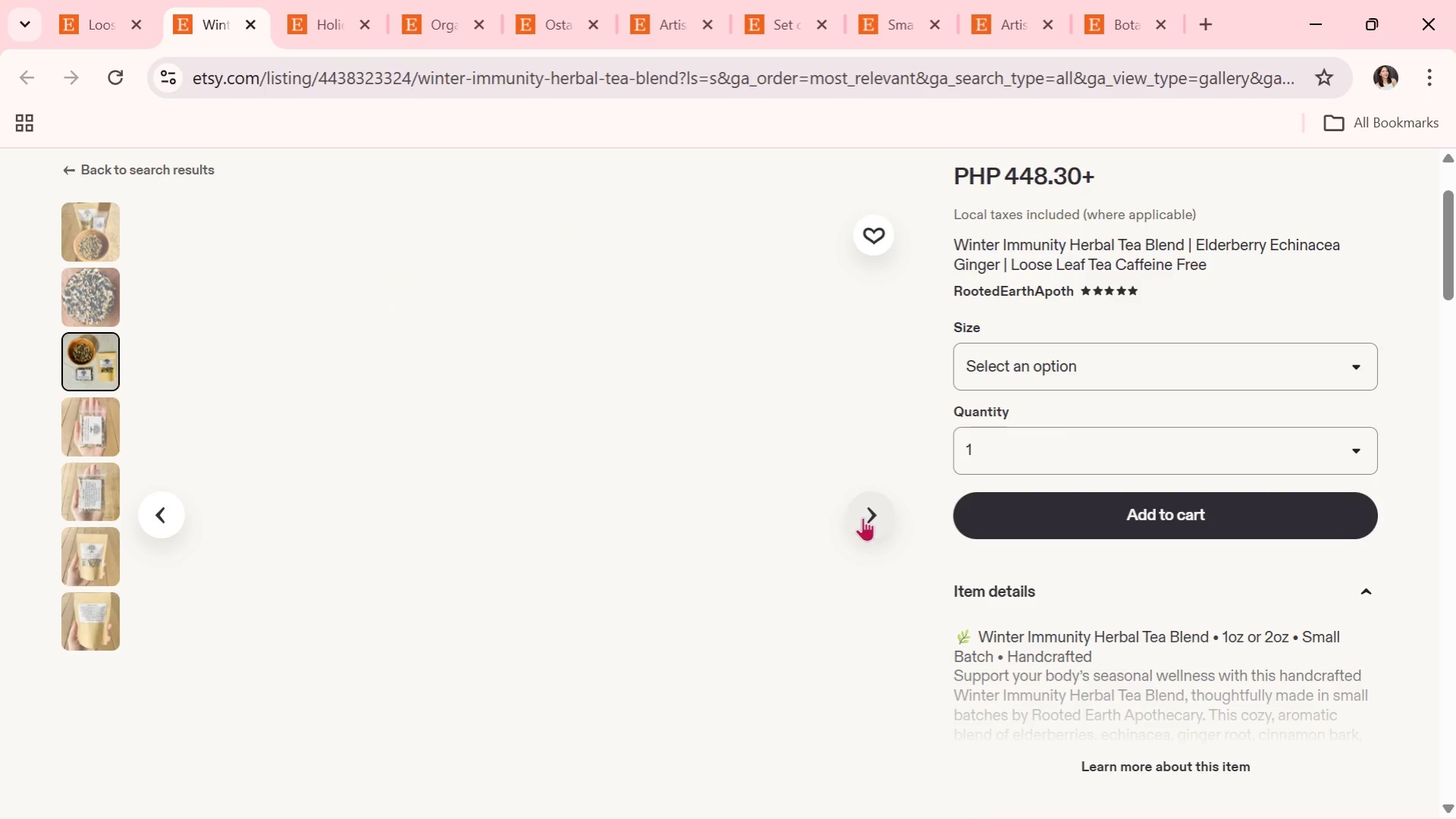 
left_click([863, 517])
 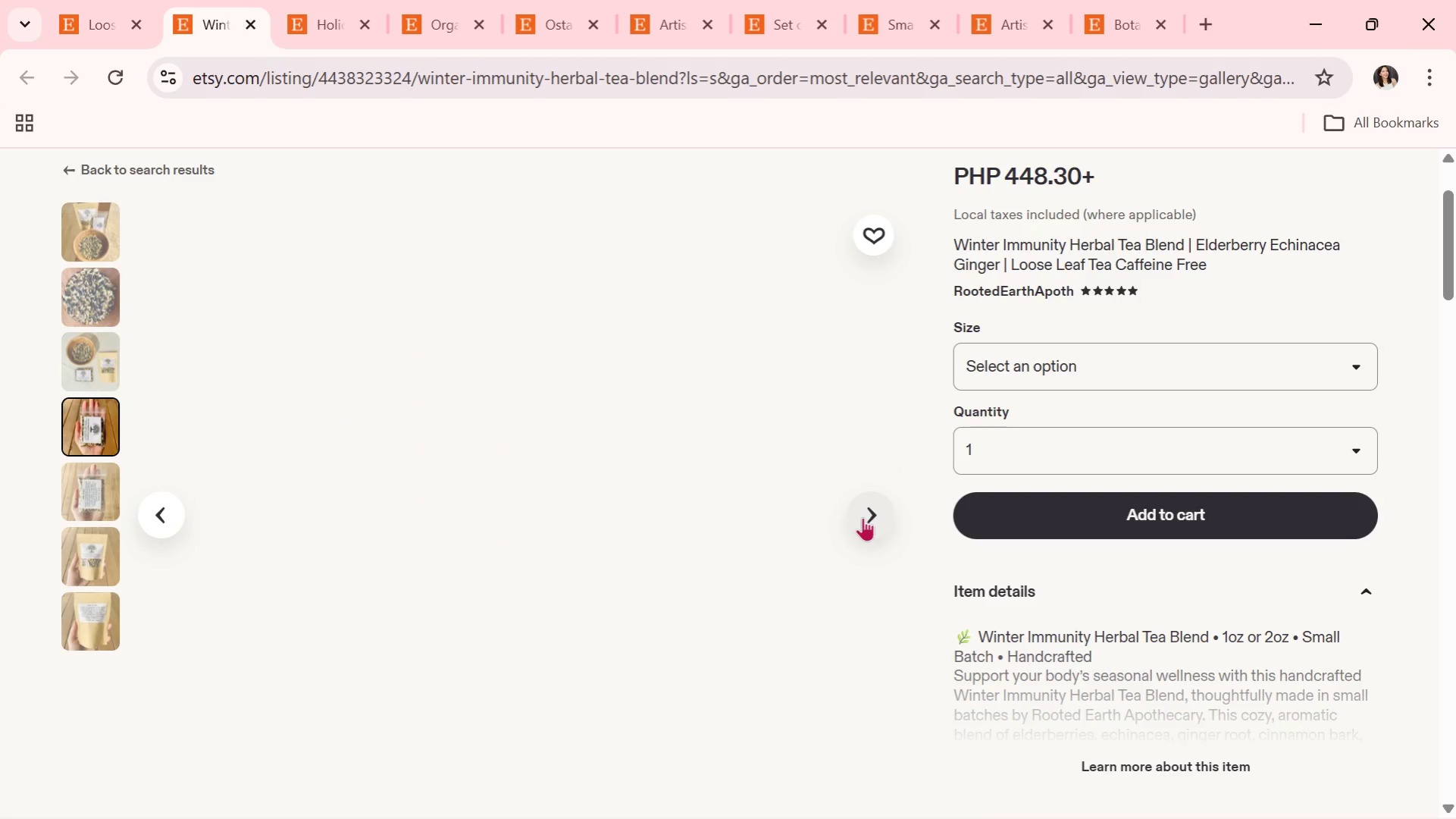 
left_click([863, 517])
 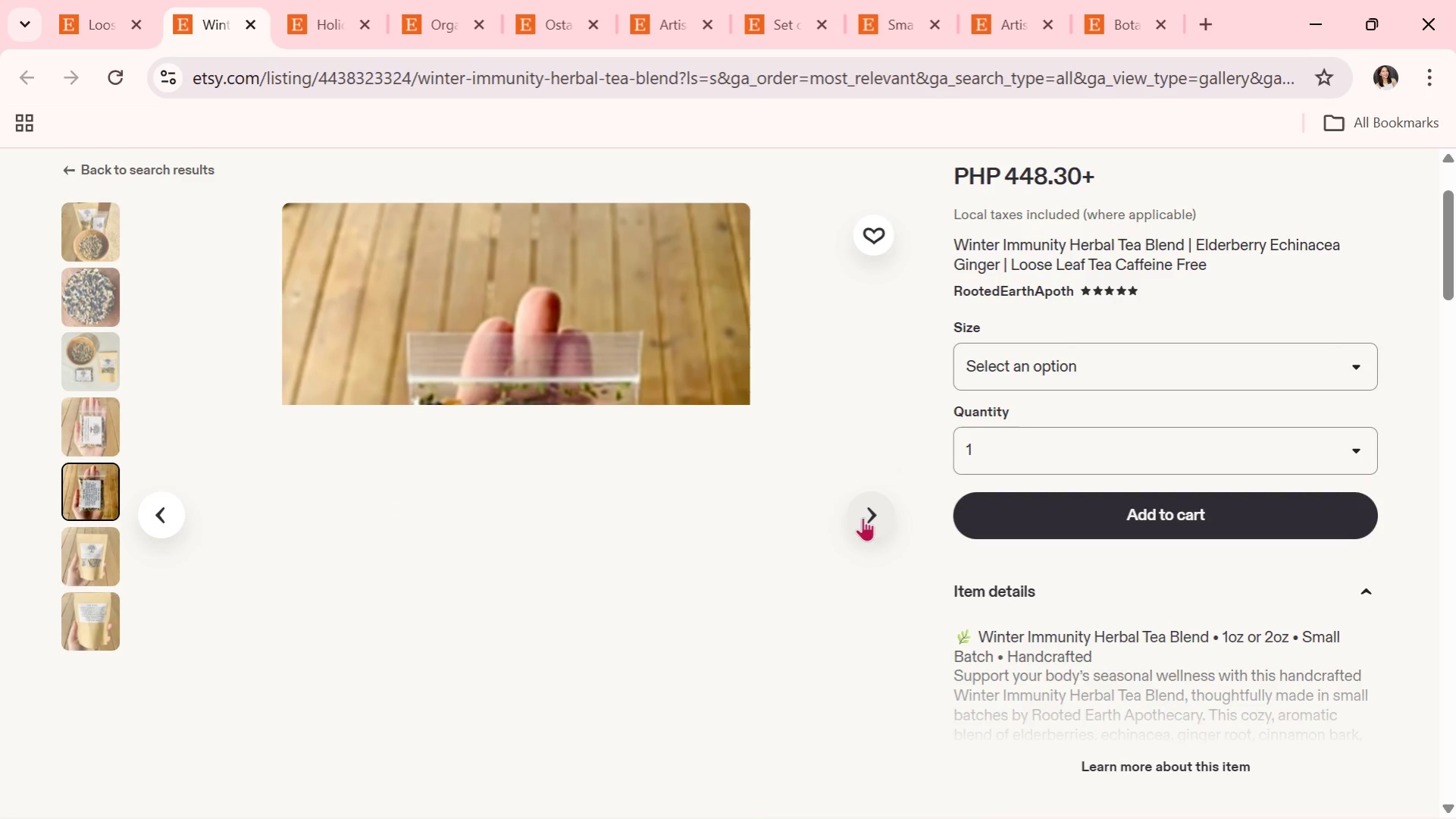 
wait(5.3)
 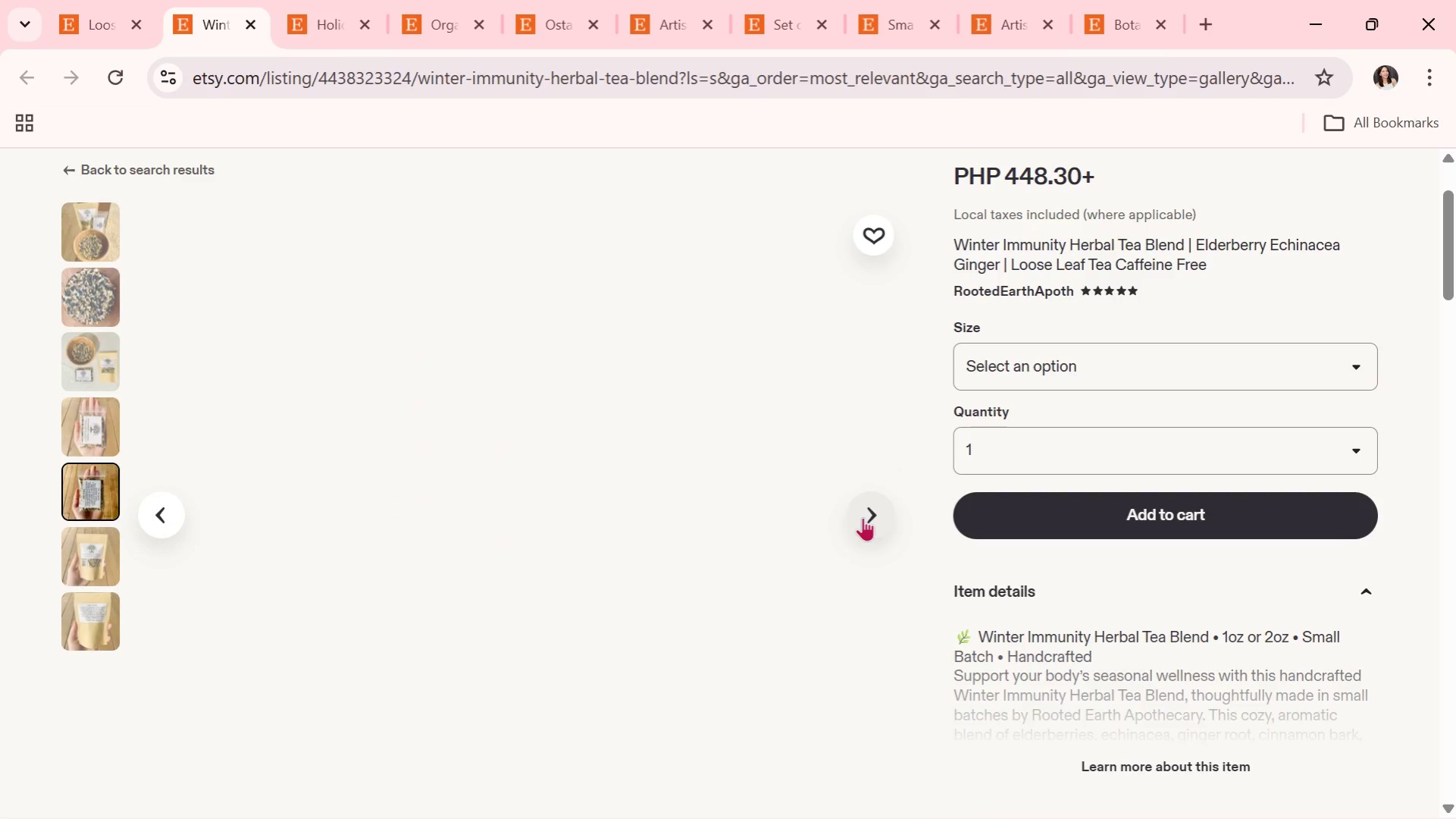 
scroll: coordinate [843, 416], scroll_direction: down, amount: 2.0
 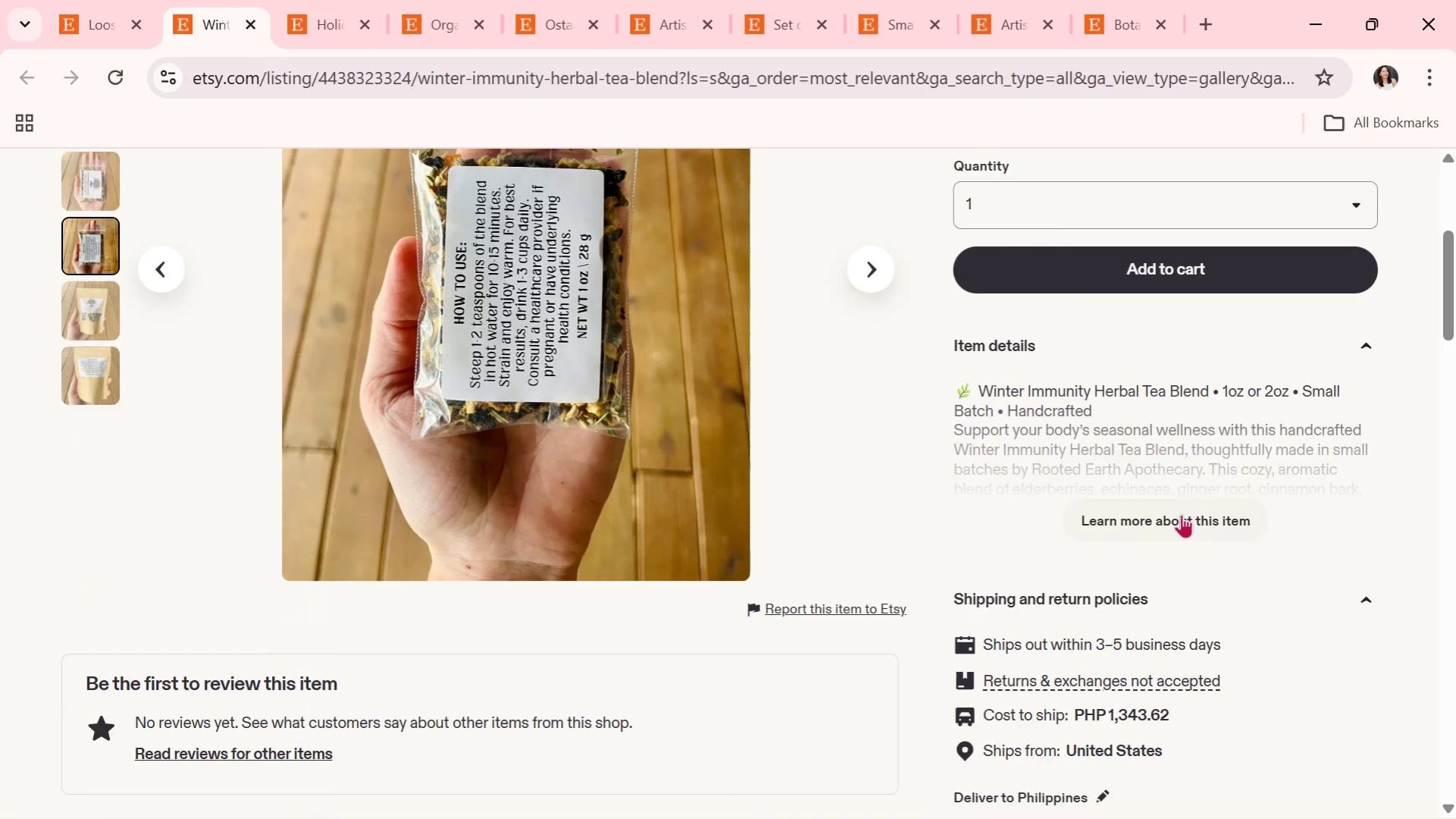 
left_click([1180, 514])
 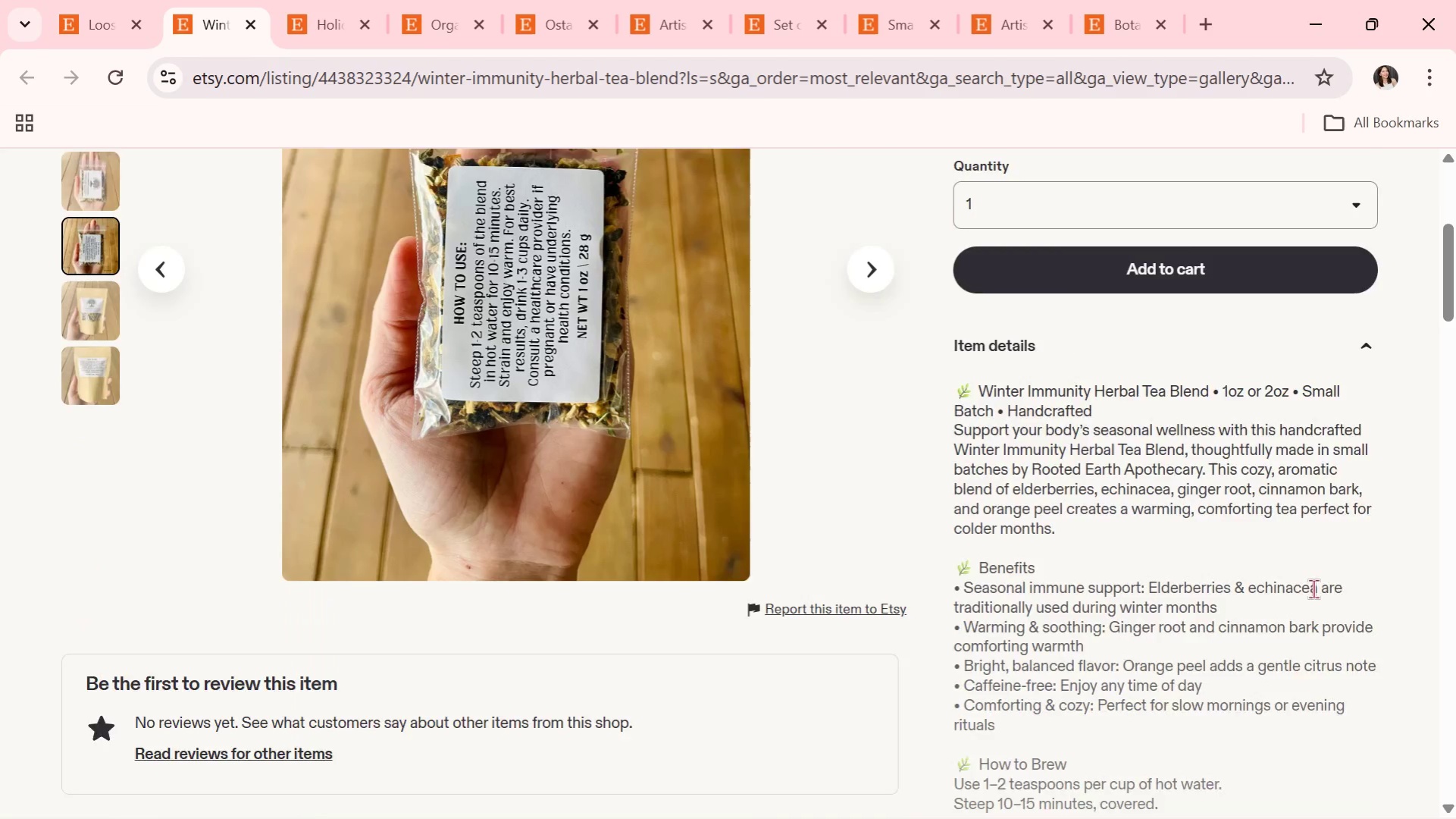 
scroll: coordinate [1311, 590], scroll_direction: down, amount: 1.0
 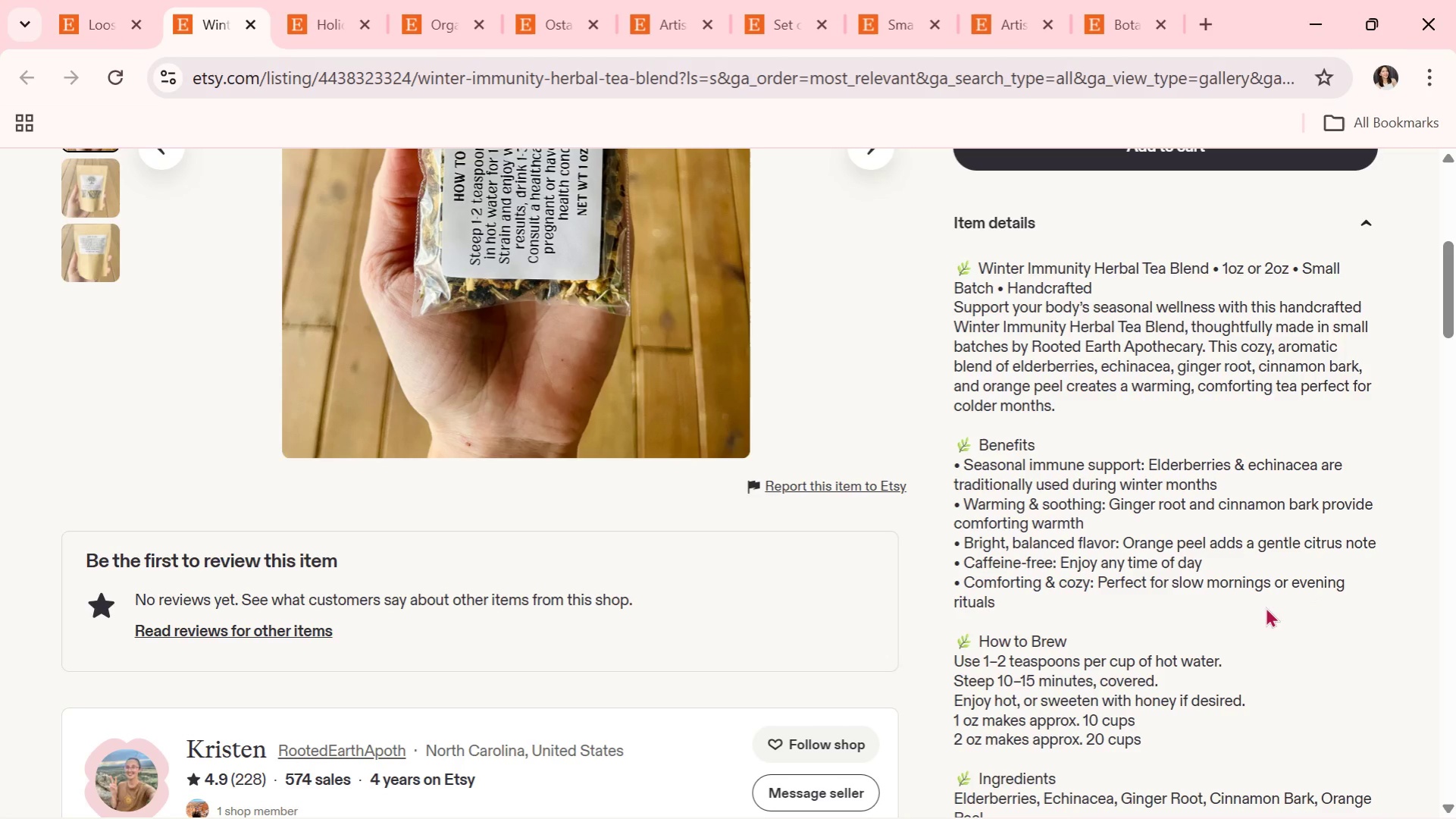 
wait(7.06)
 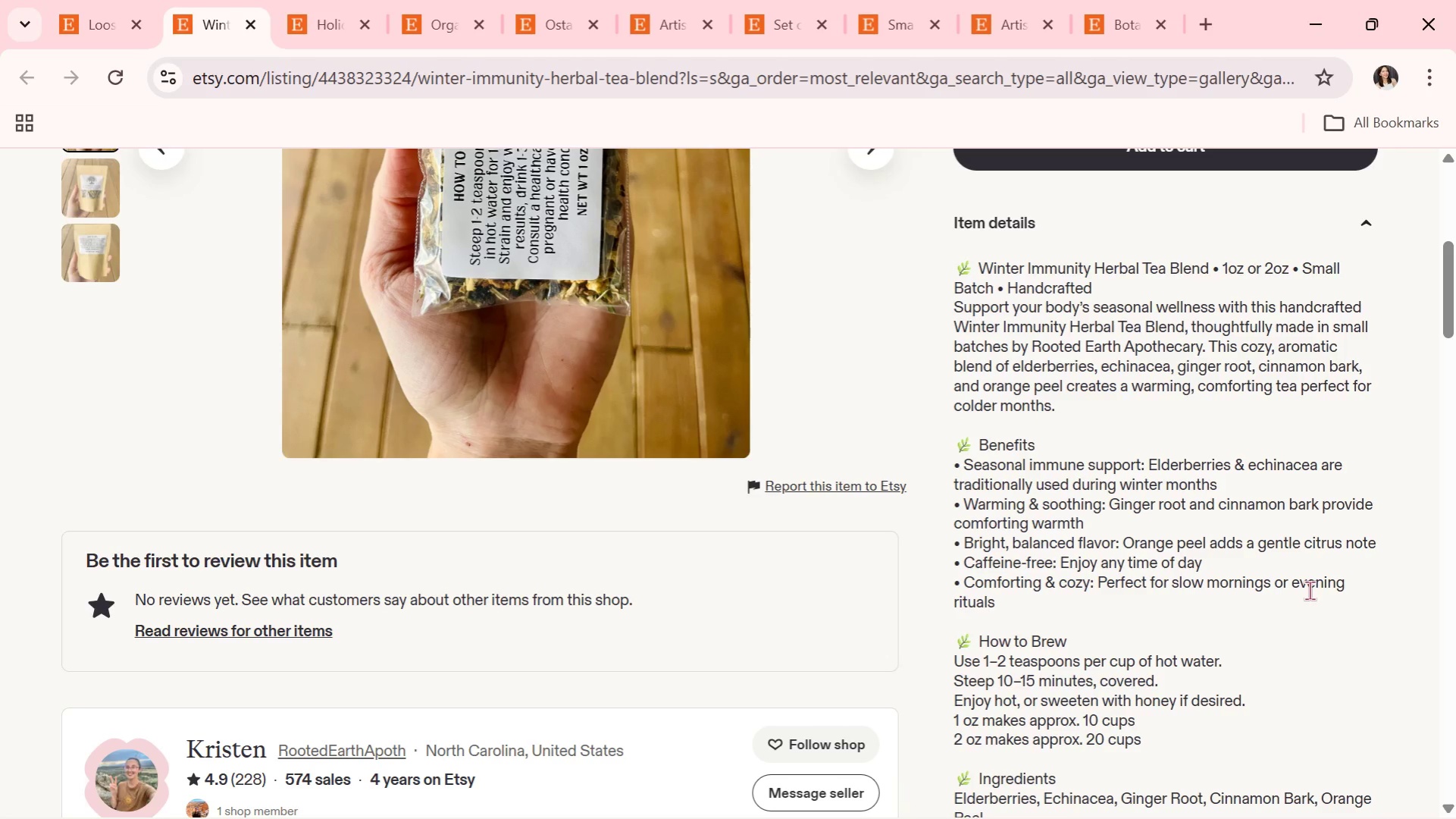 
scroll: coordinate [1263, 609], scroll_direction: up, amount: 1.0
 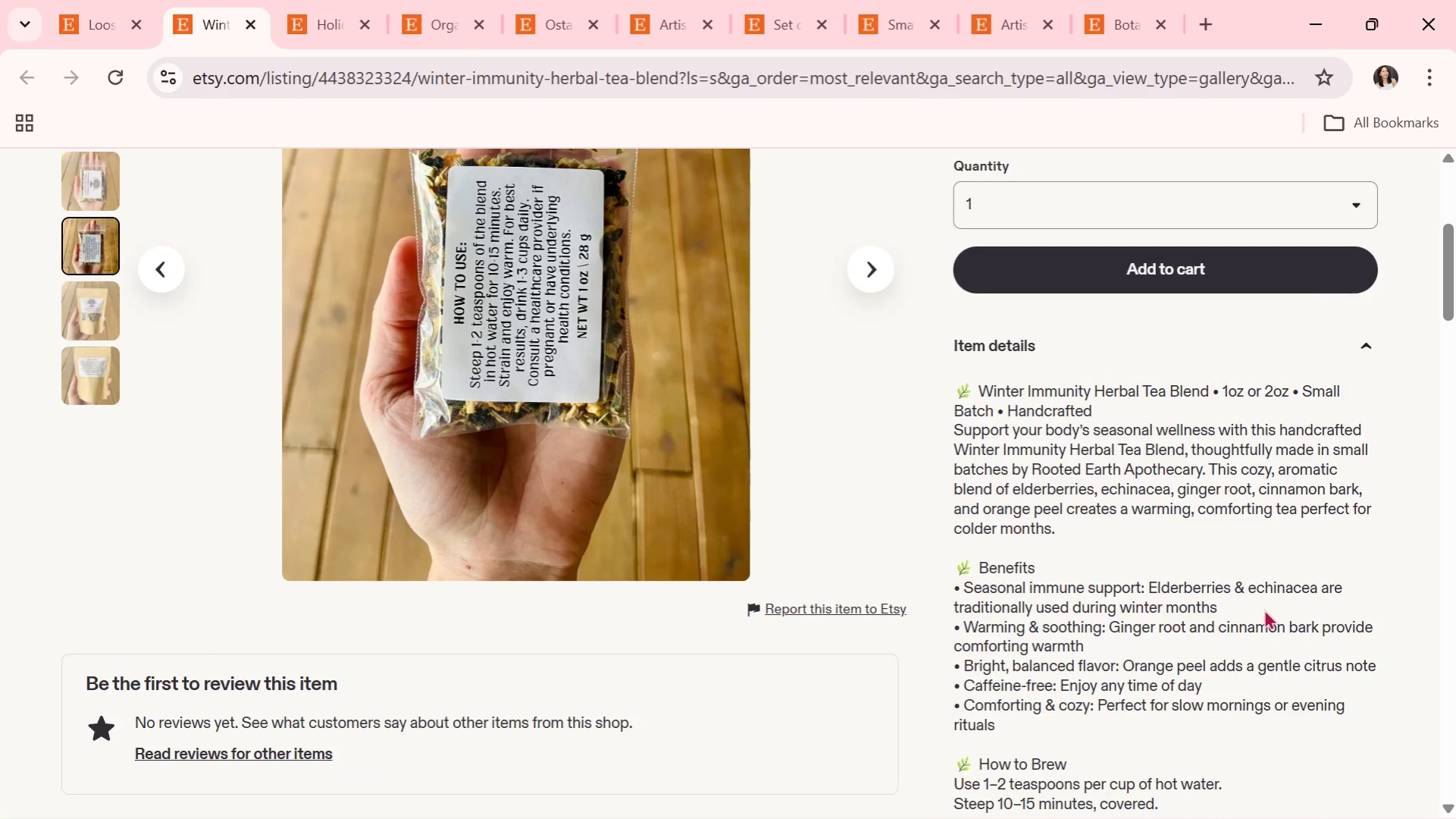 
scroll: coordinate [1263, 609], scroll_direction: none, amount: 0.0
 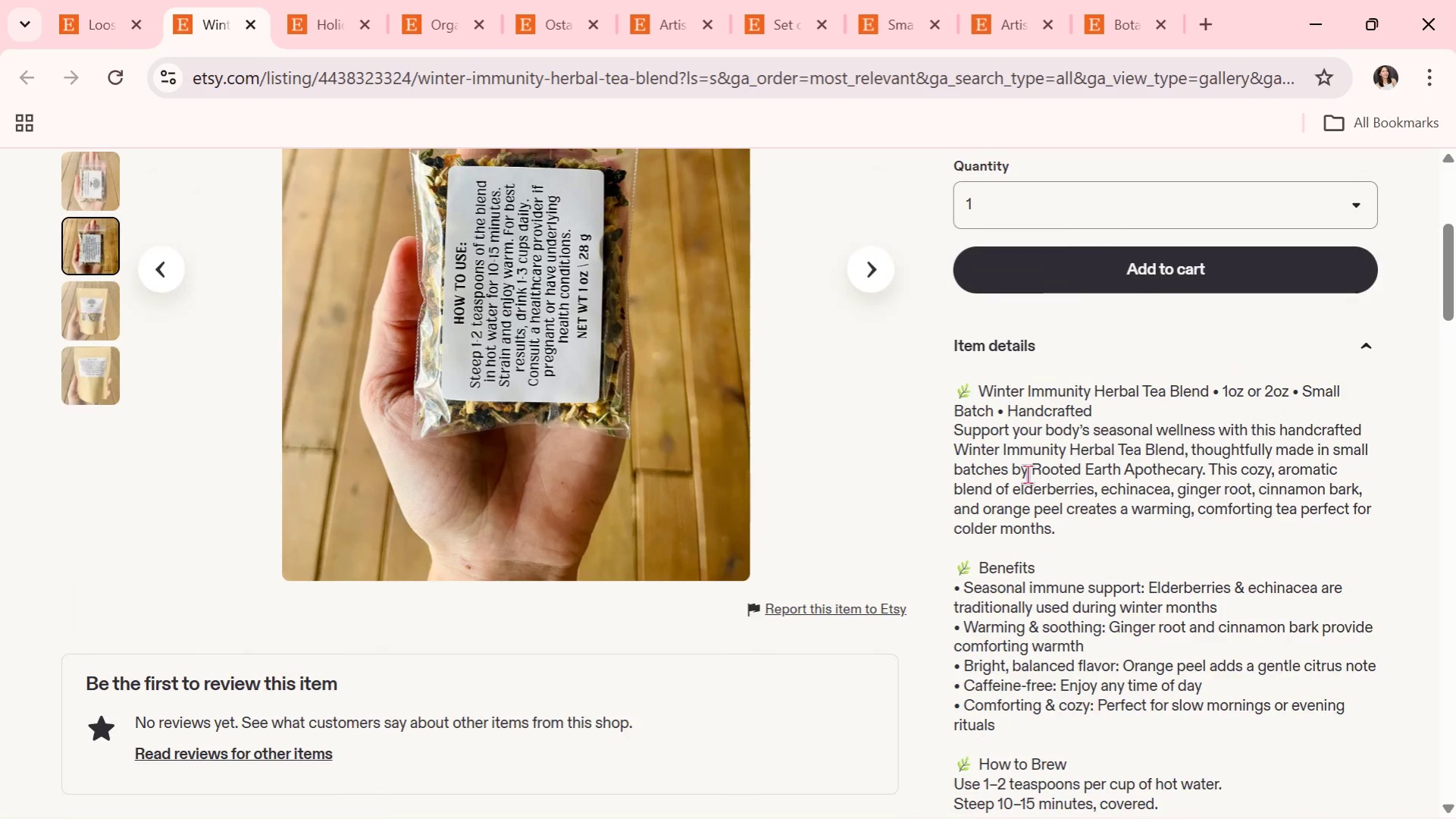 
scroll: coordinate [1007, 455], scroll_direction: up, amount: 1.0
 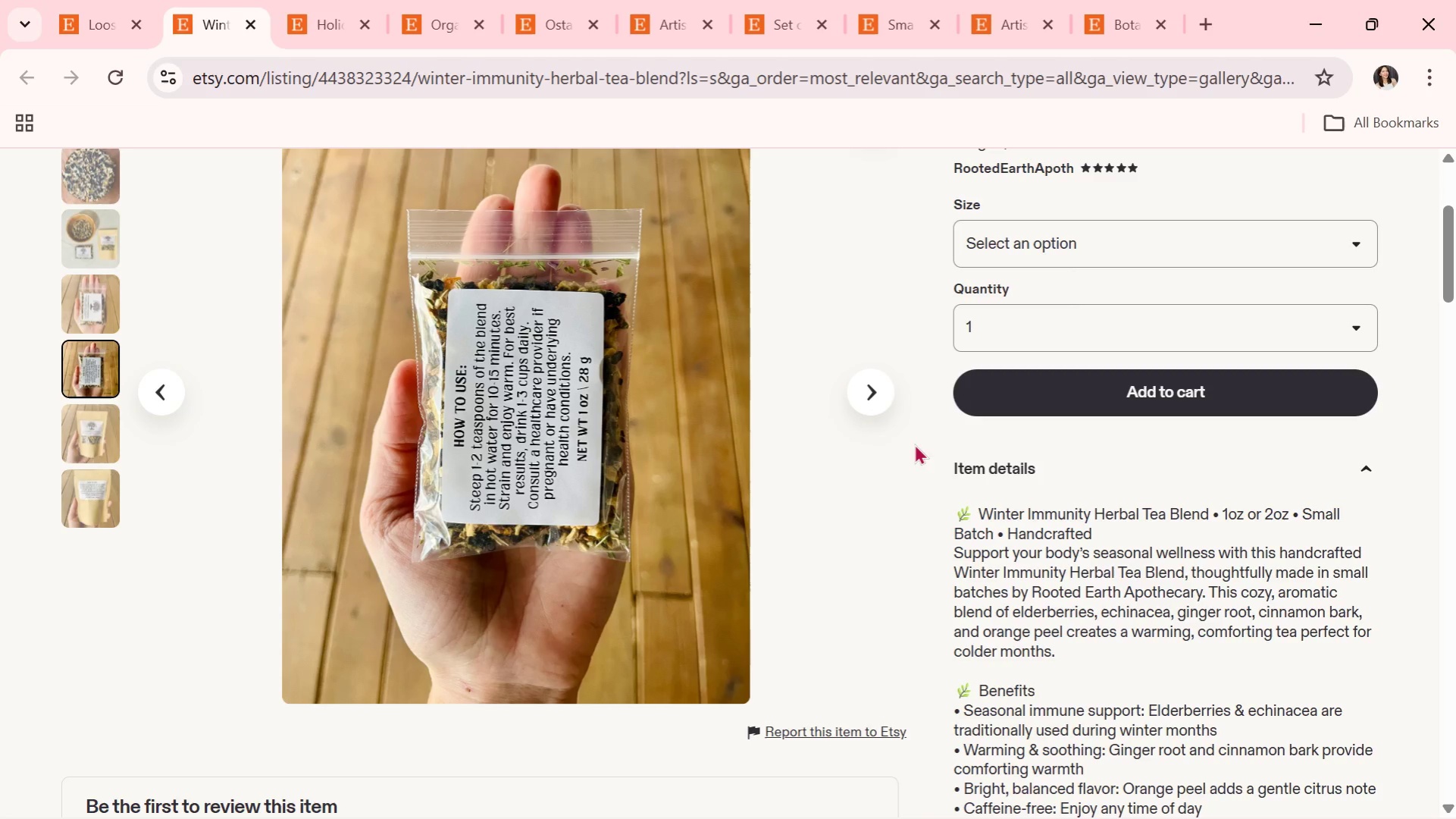 
wait(5.11)
 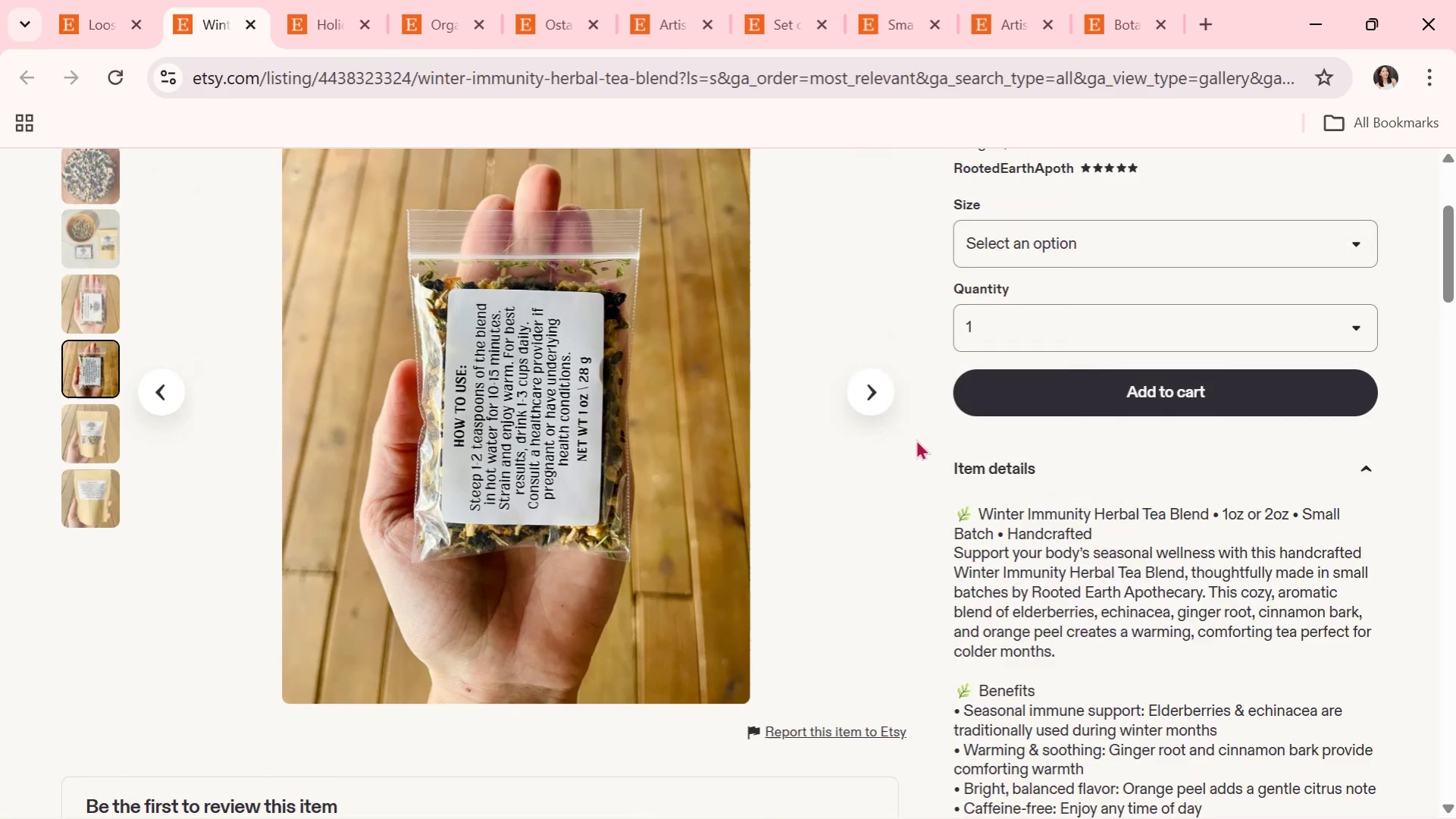 
left_click([870, 392])
 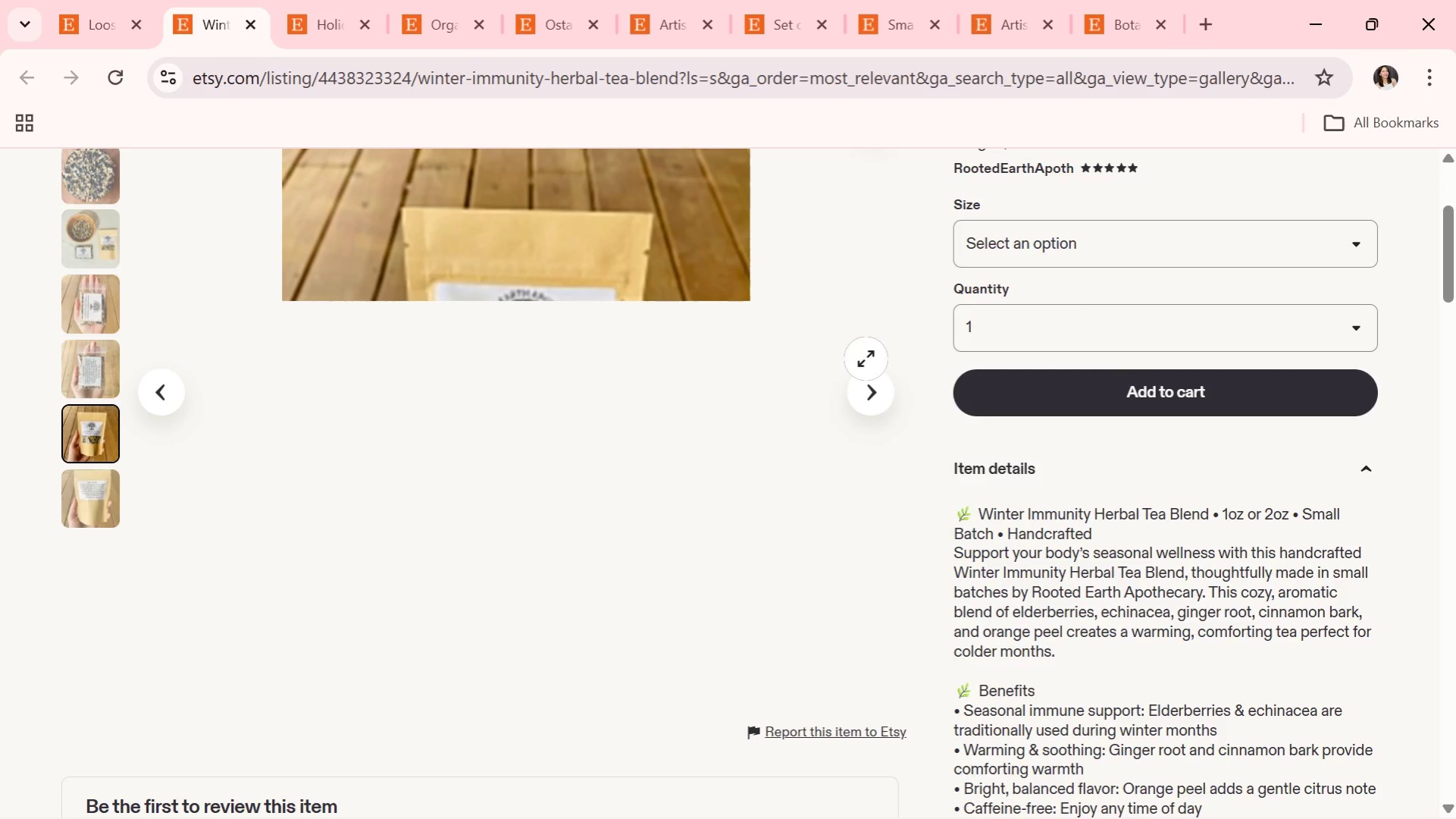 
wait(5.3)
 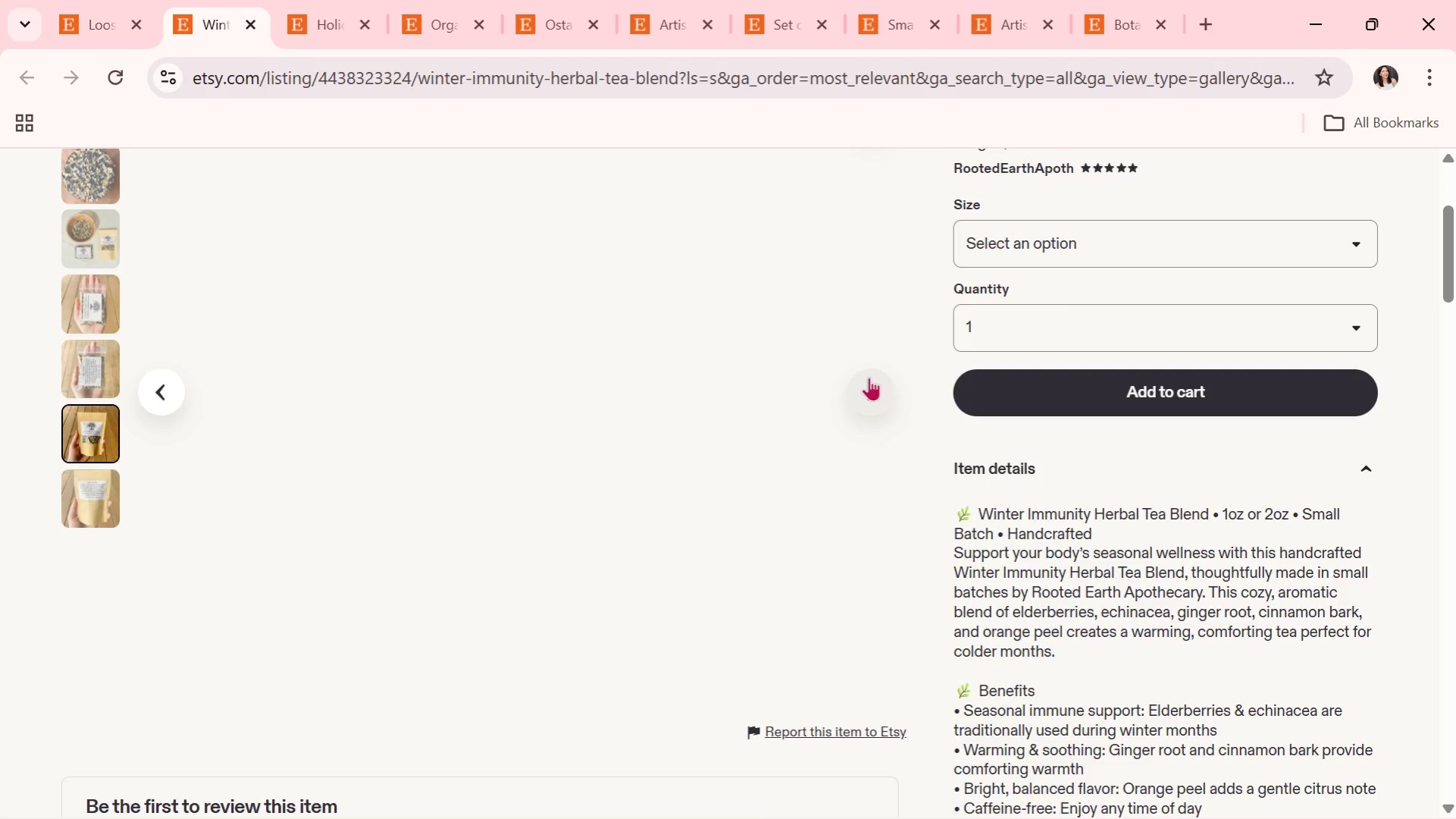 
scroll: coordinate [1144, 595], scroll_direction: down, amount: 6.0
 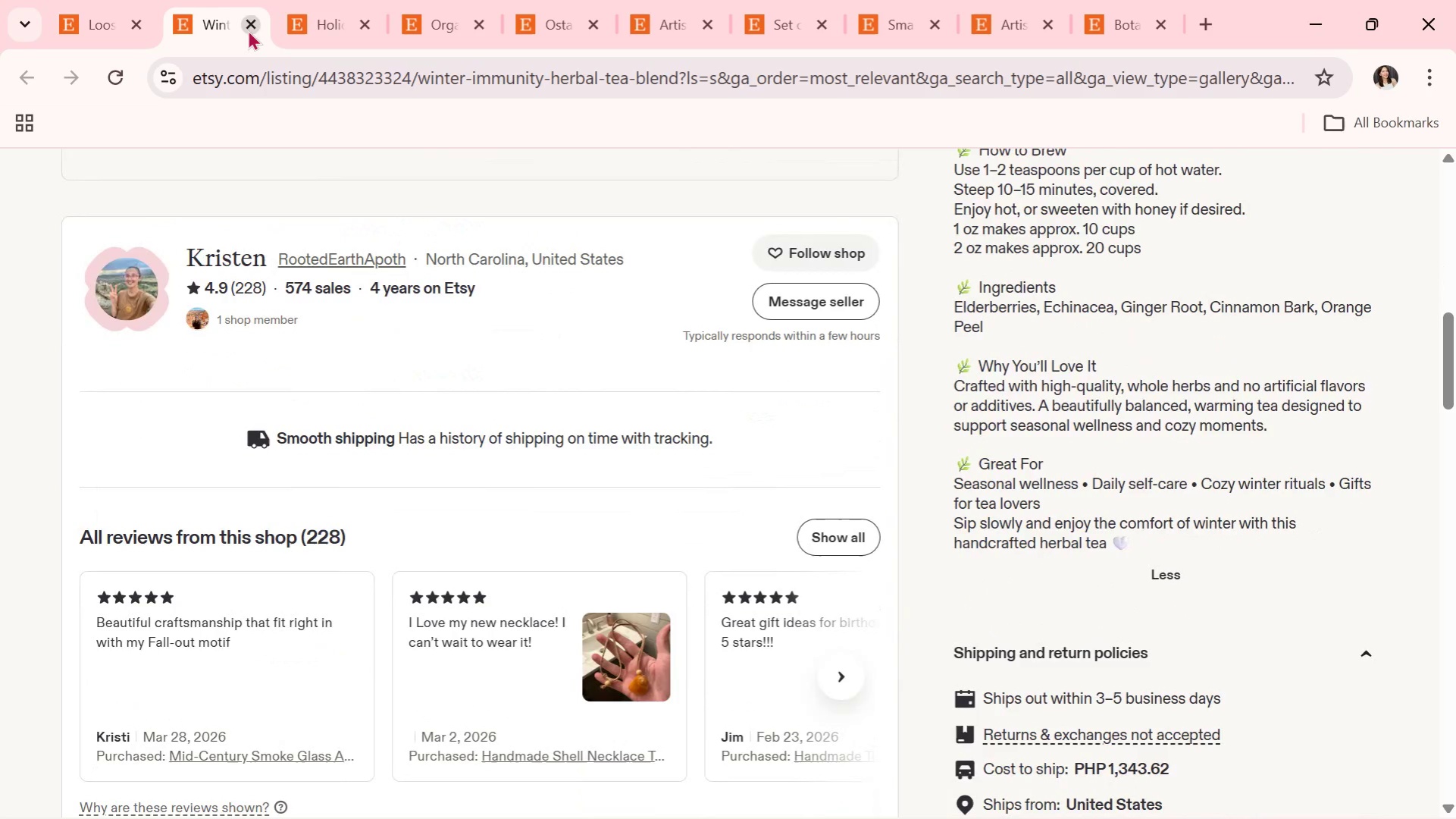 
left_click([244, 27])
 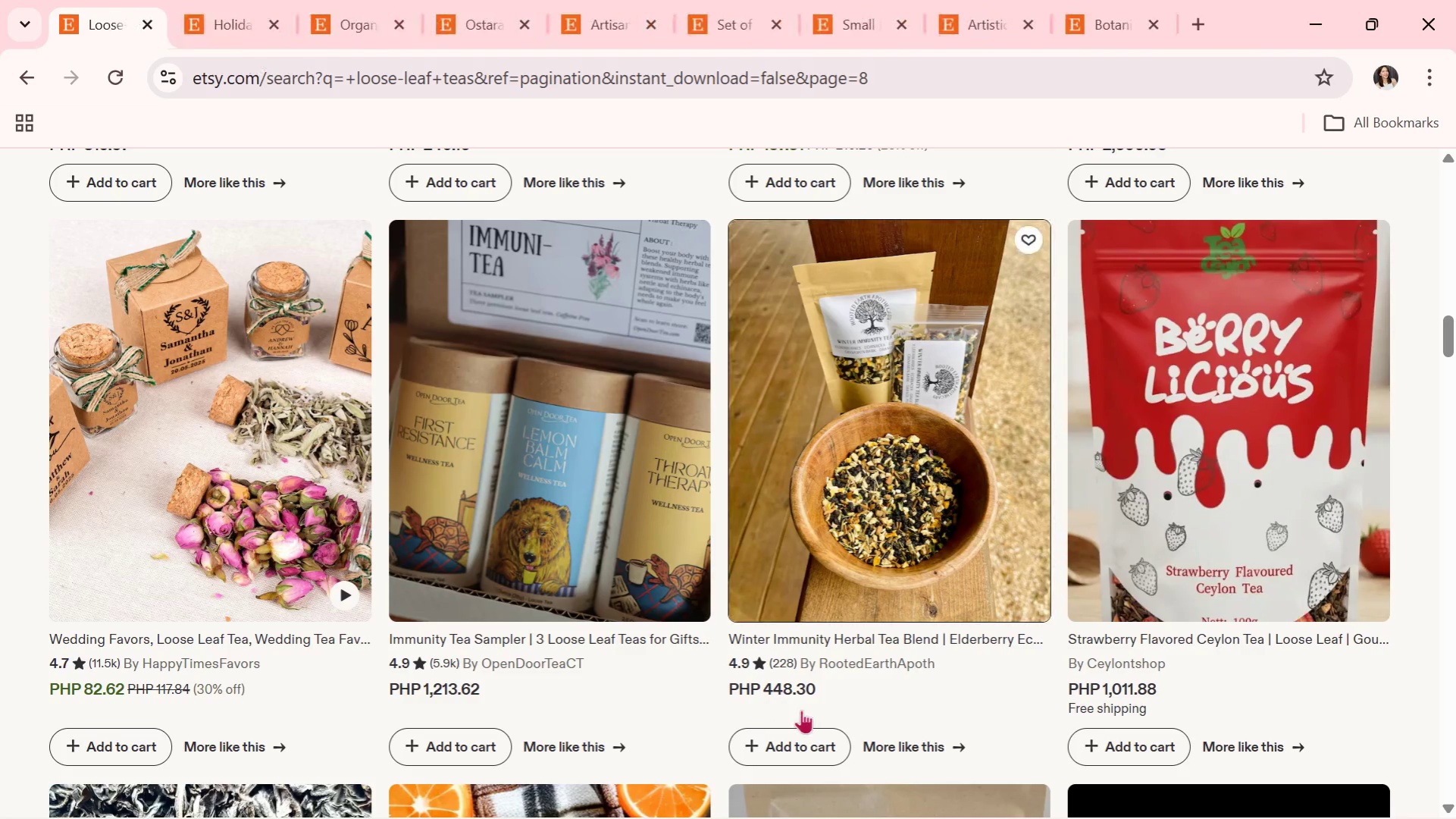 
scroll: coordinate [801, 710], scroll_direction: down, amount: 1.0
 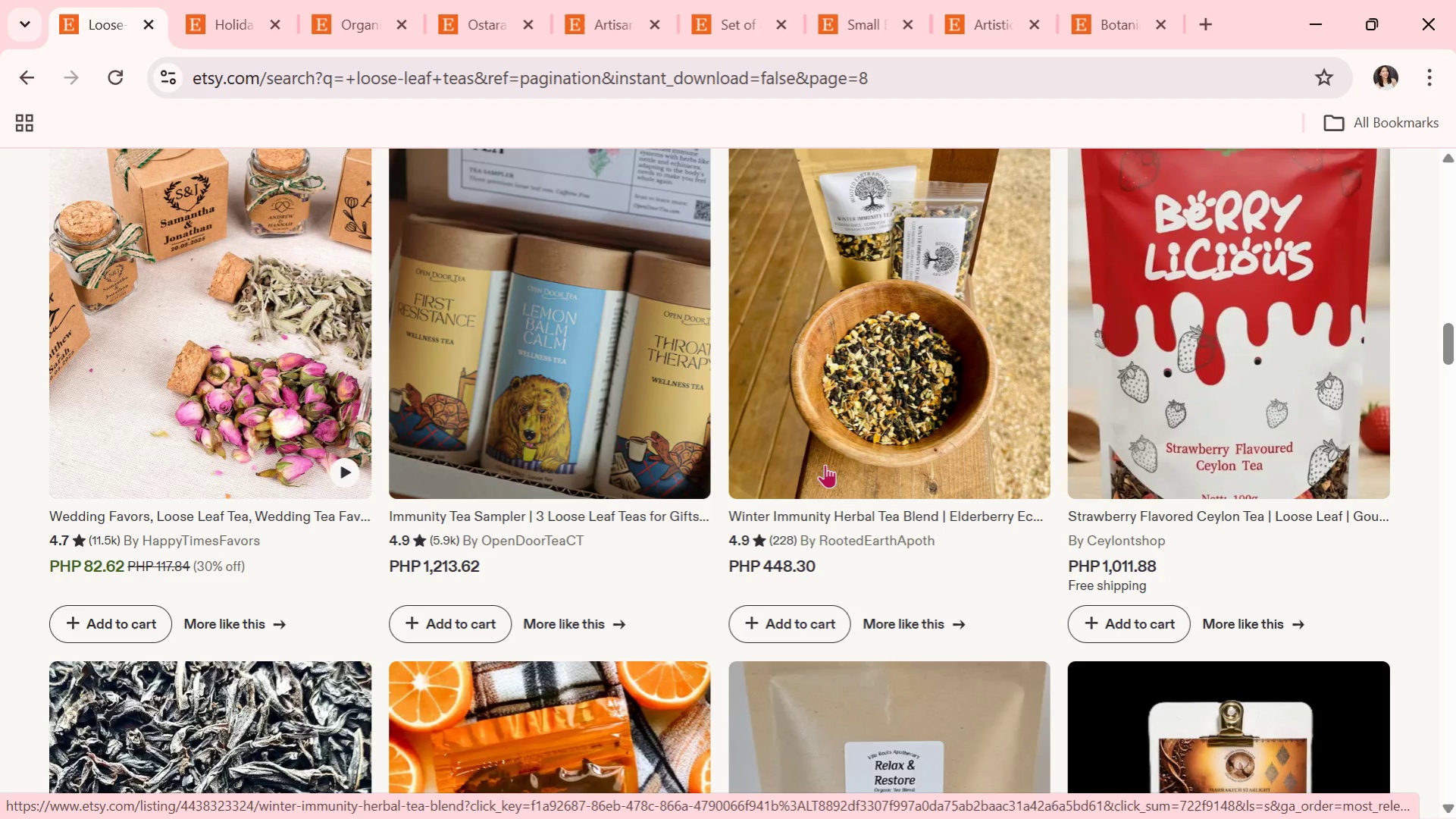 
mouse_move([790, 535])
 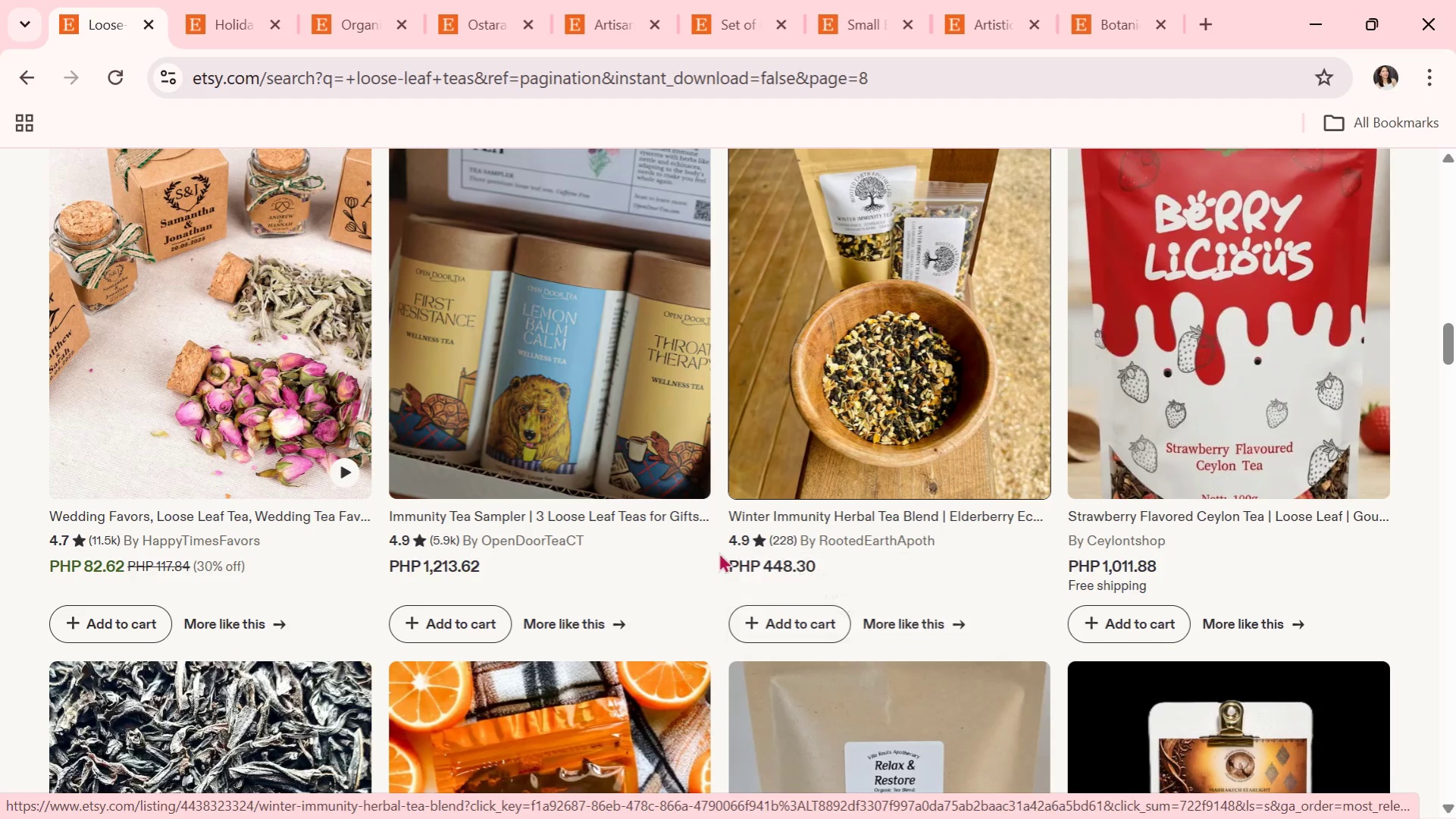 
scroll: coordinate [723, 551], scroll_direction: down, amount: 5.0
 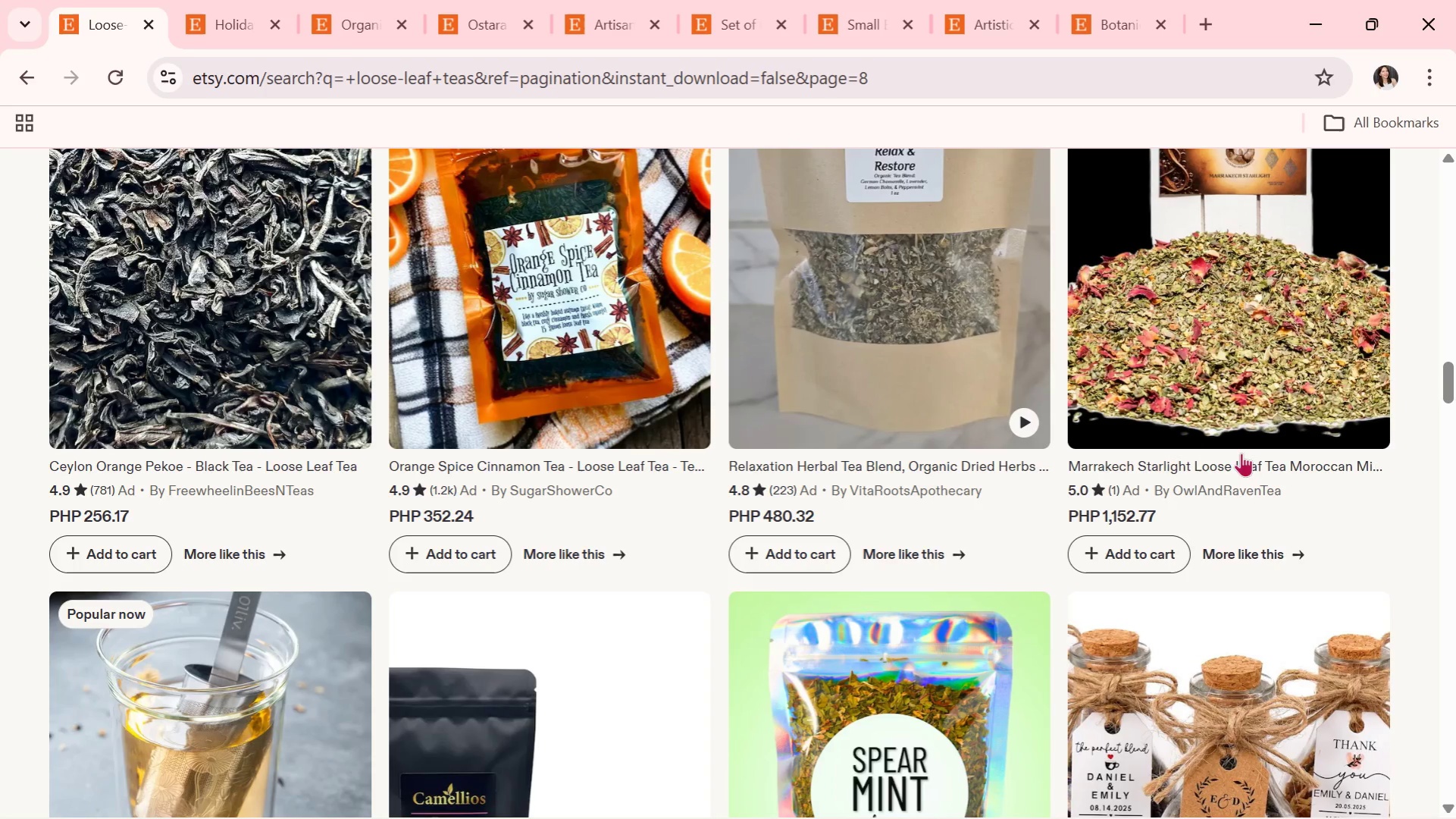 
scroll: coordinate [1241, 453], scroll_direction: up, amount: 1.0
 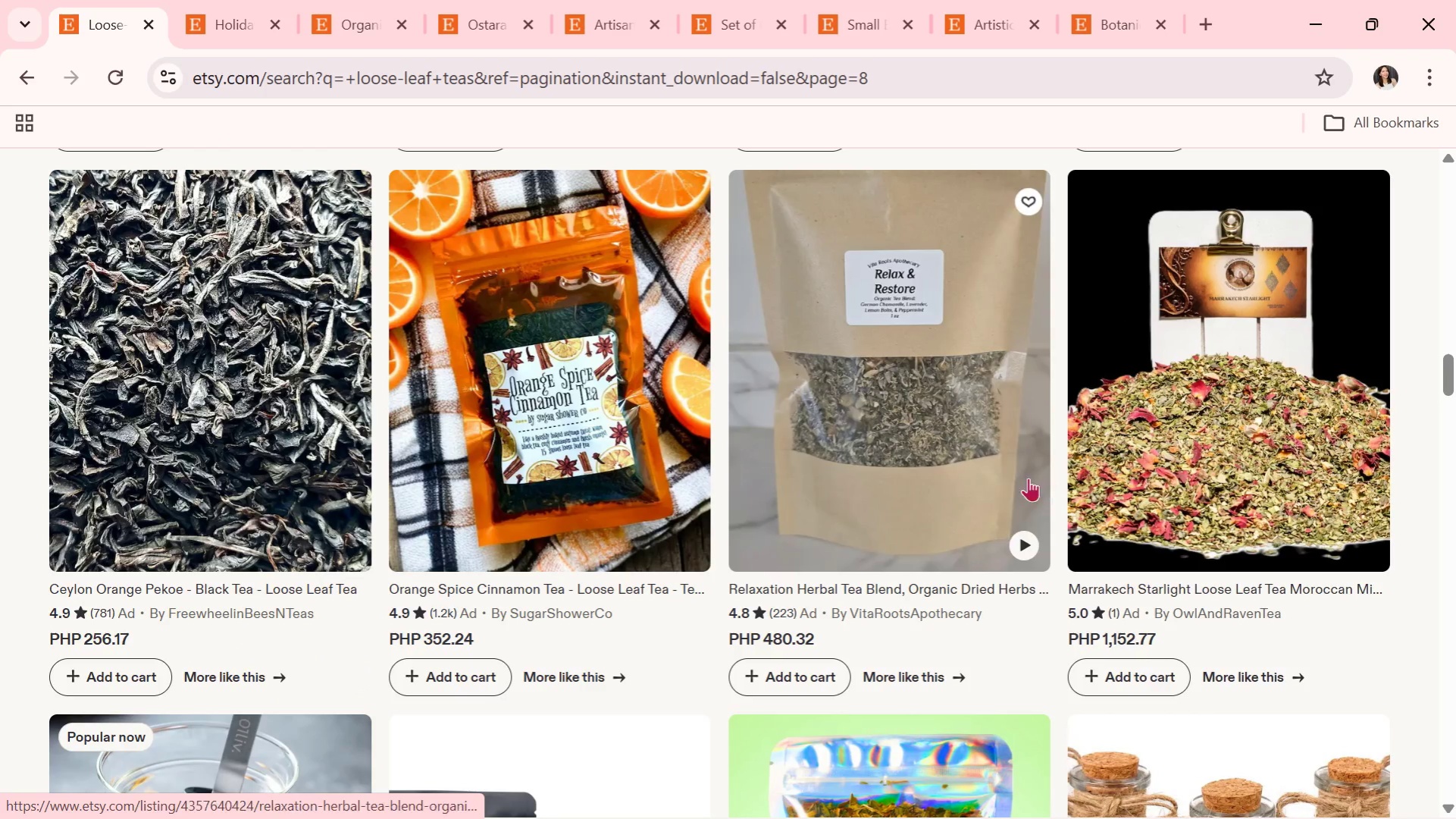 
scroll: coordinate [985, 495], scroll_direction: down, amount: 1.0
 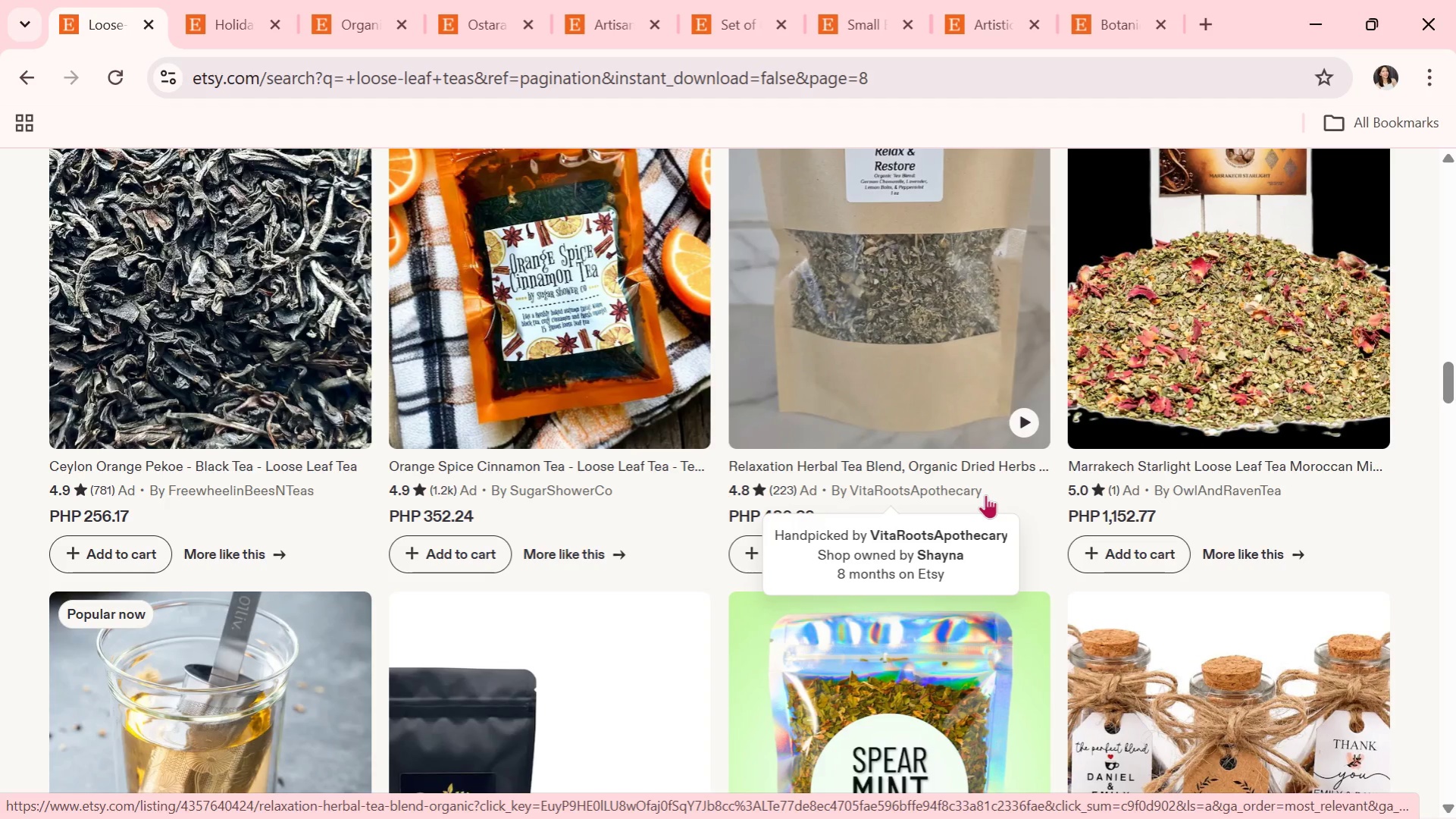 
wait(5.95)
 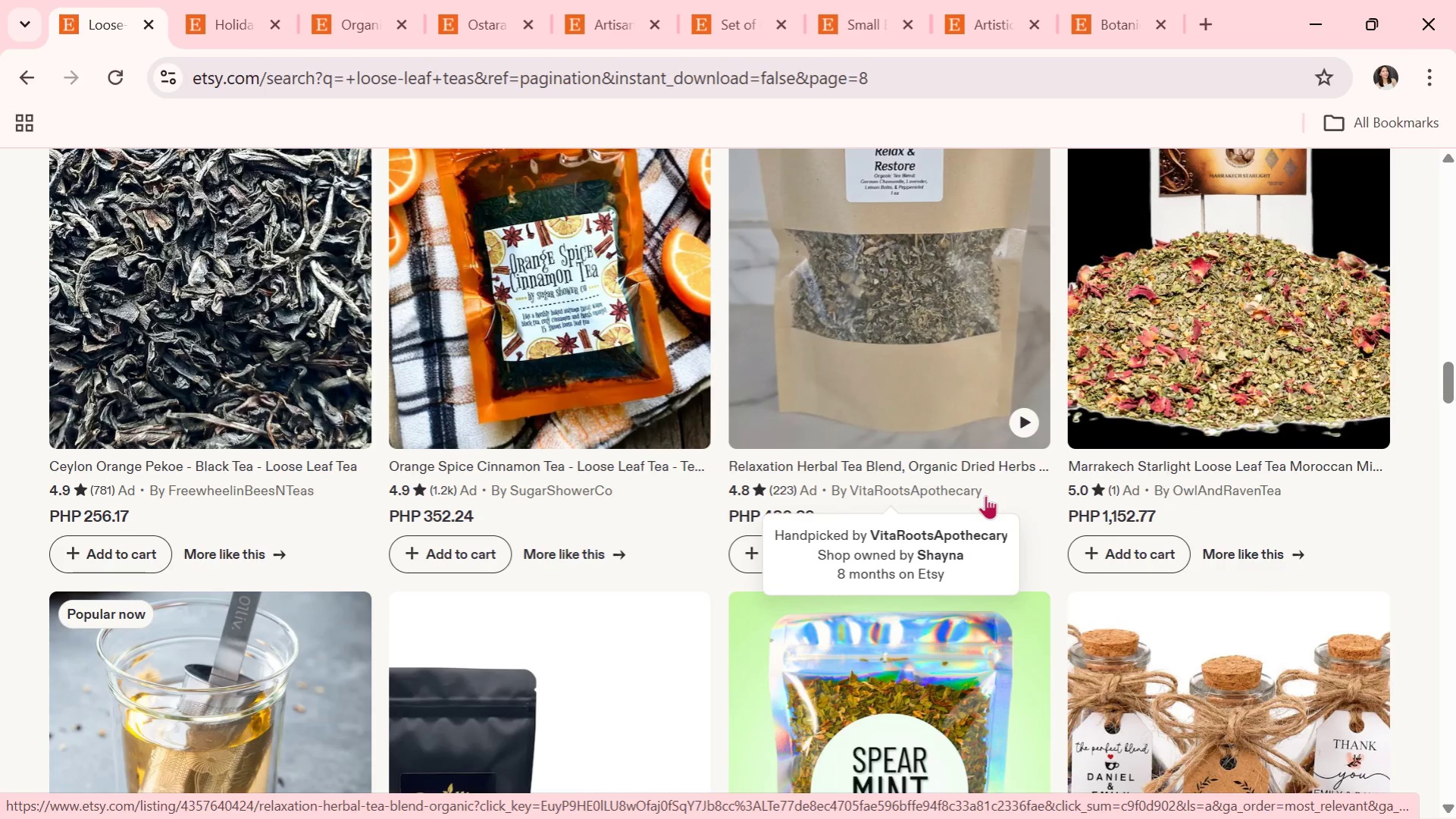 
scroll: coordinate [602, 480], scroll_direction: down, amount: 5.0
 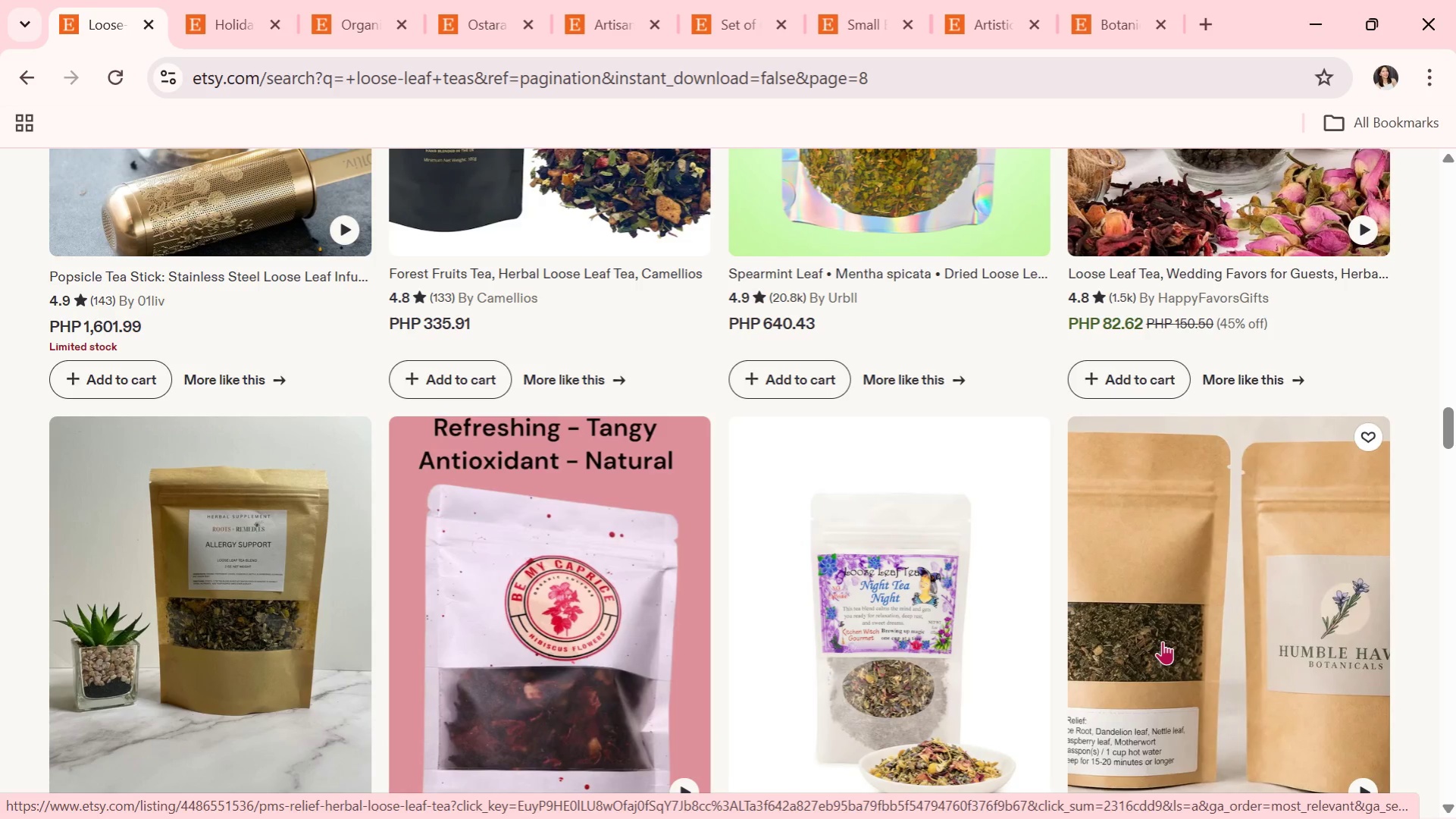 
wait(6.17)
 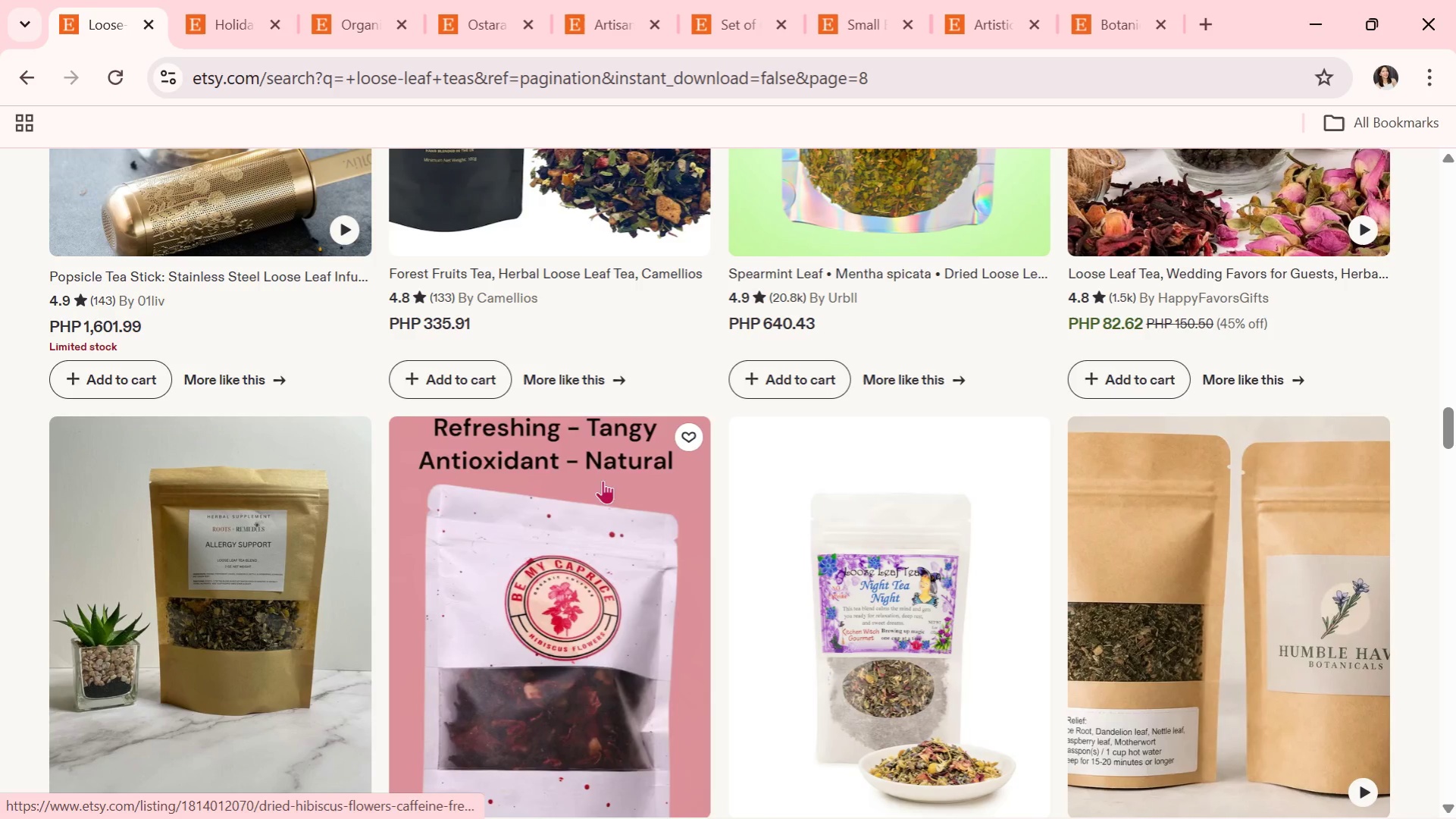 
left_click([921, 613])
 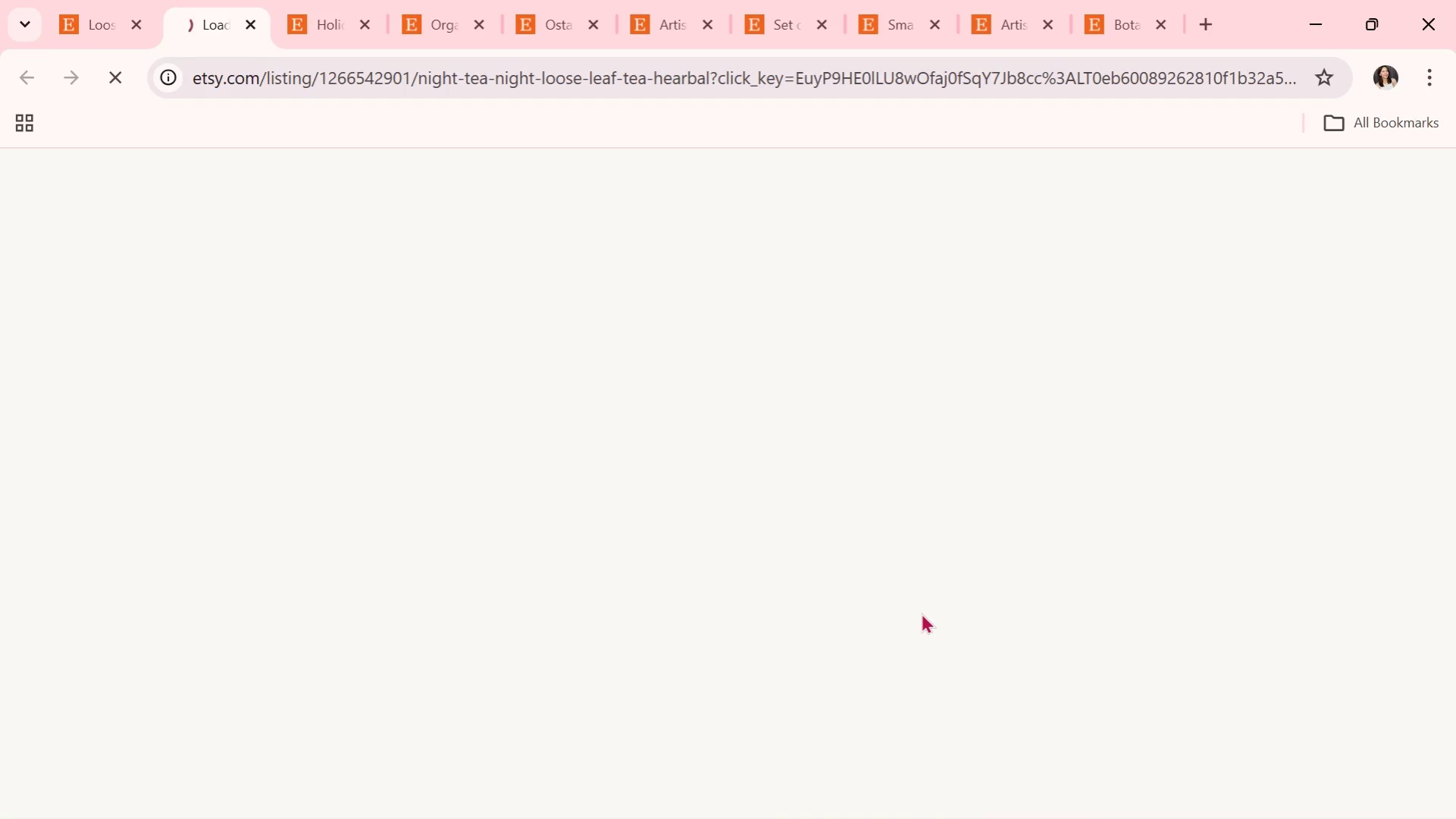 
scroll: coordinate [921, 613], scroll_direction: down, amount: 1.0
 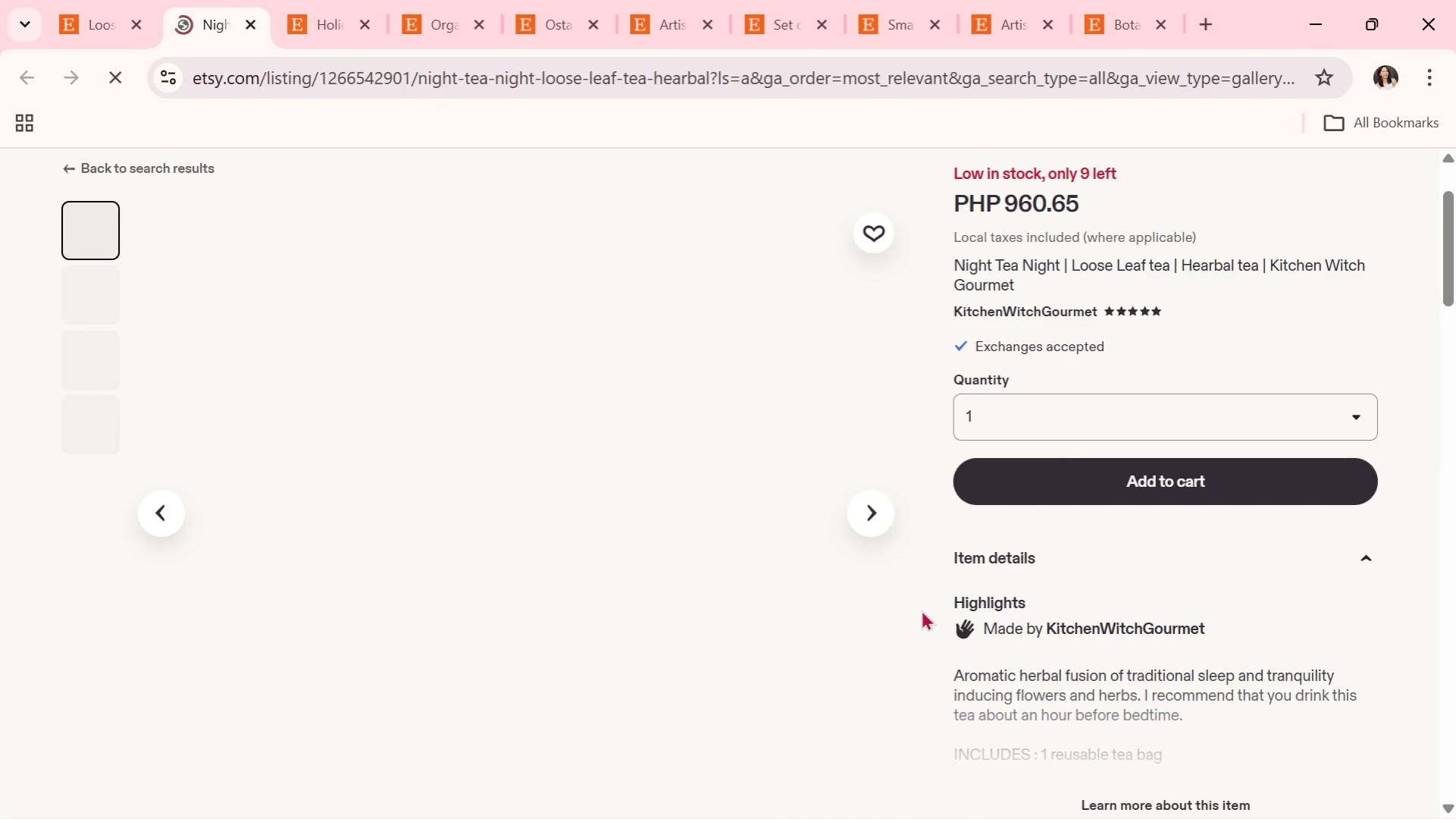 
mouse_move([877, 566])
 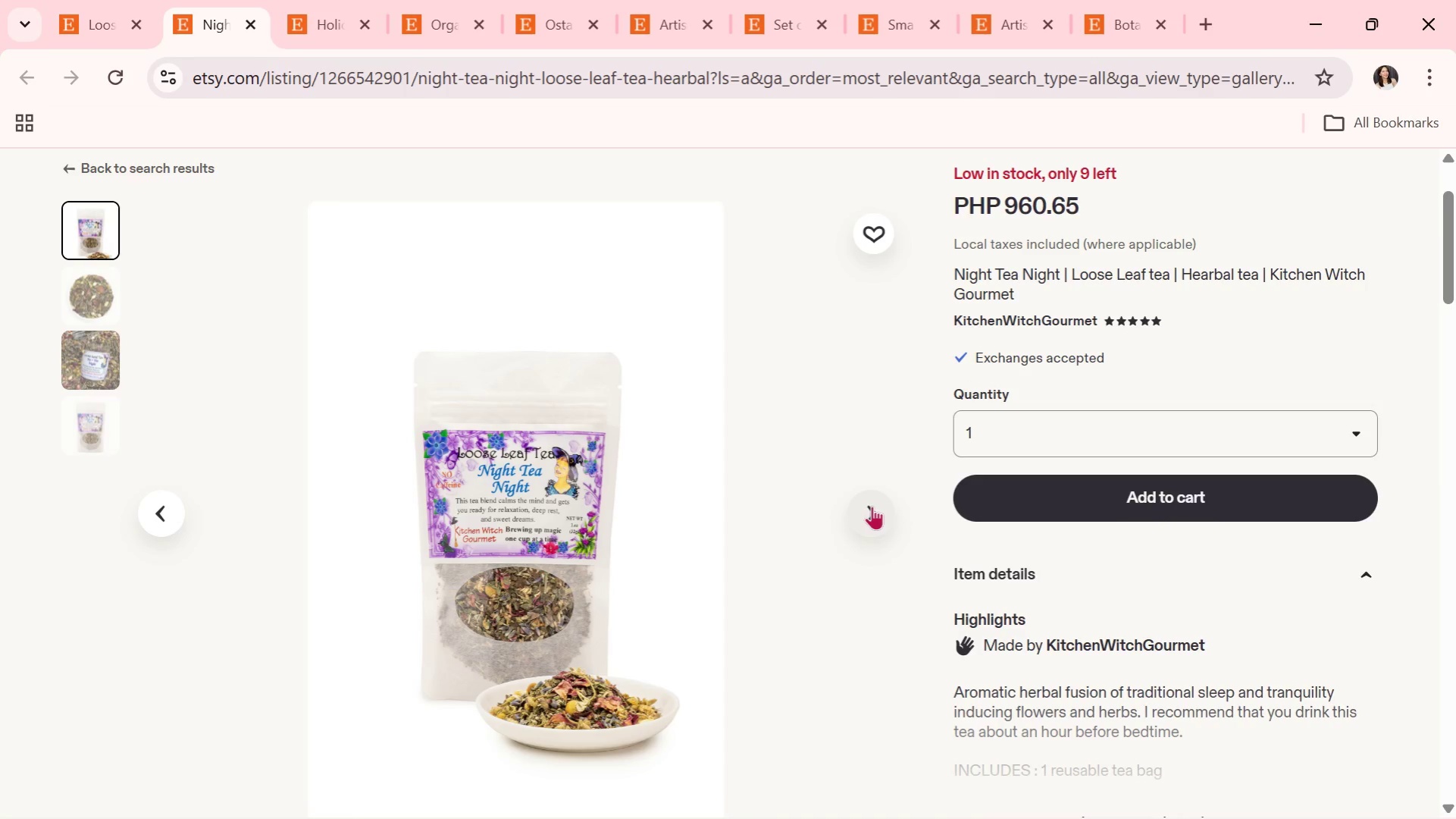 
scroll: coordinate [872, 507], scroll_direction: none, amount: 0.0
 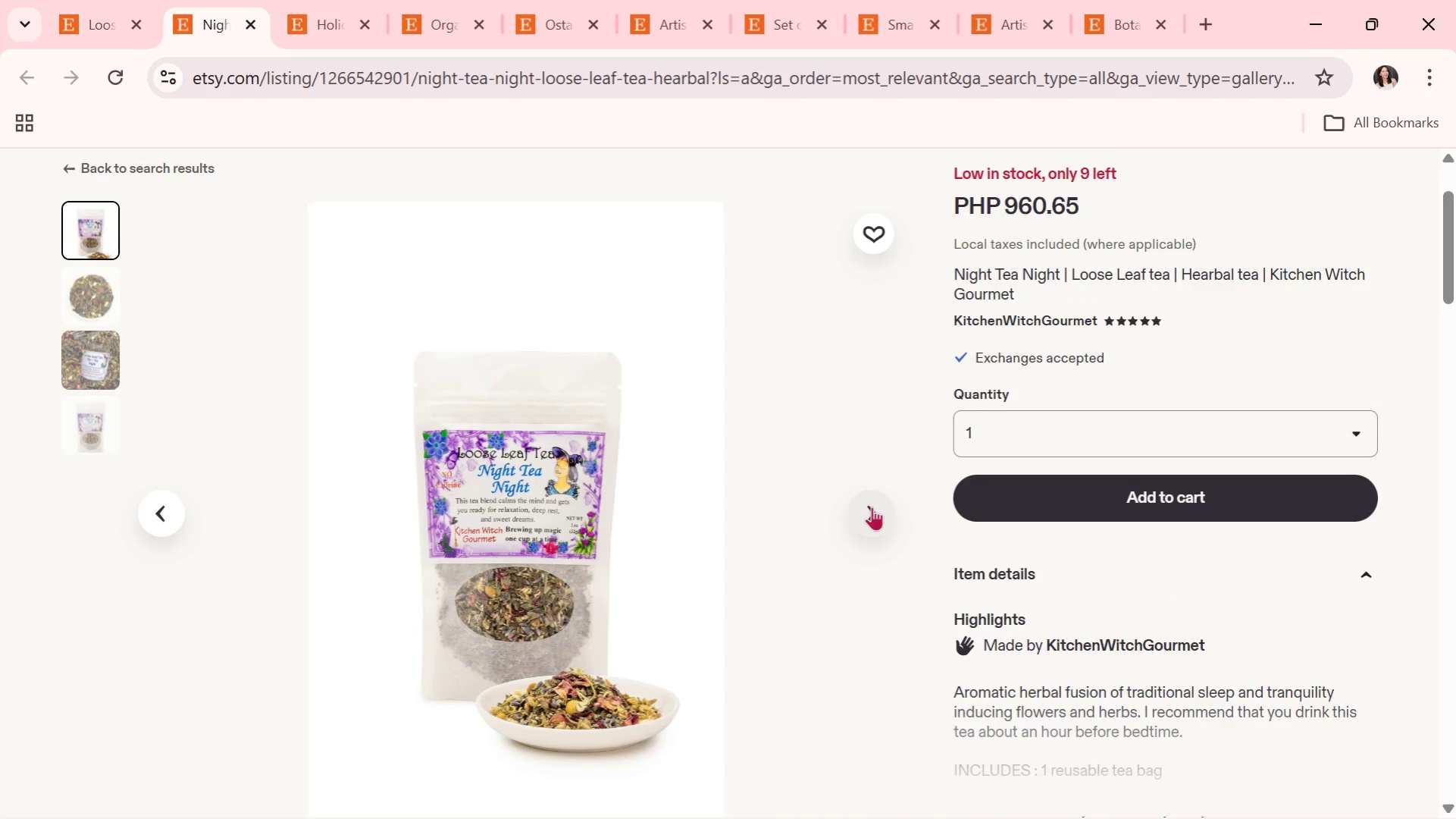 
scroll: coordinate [872, 507], scroll_direction: down, amount: 1.0
 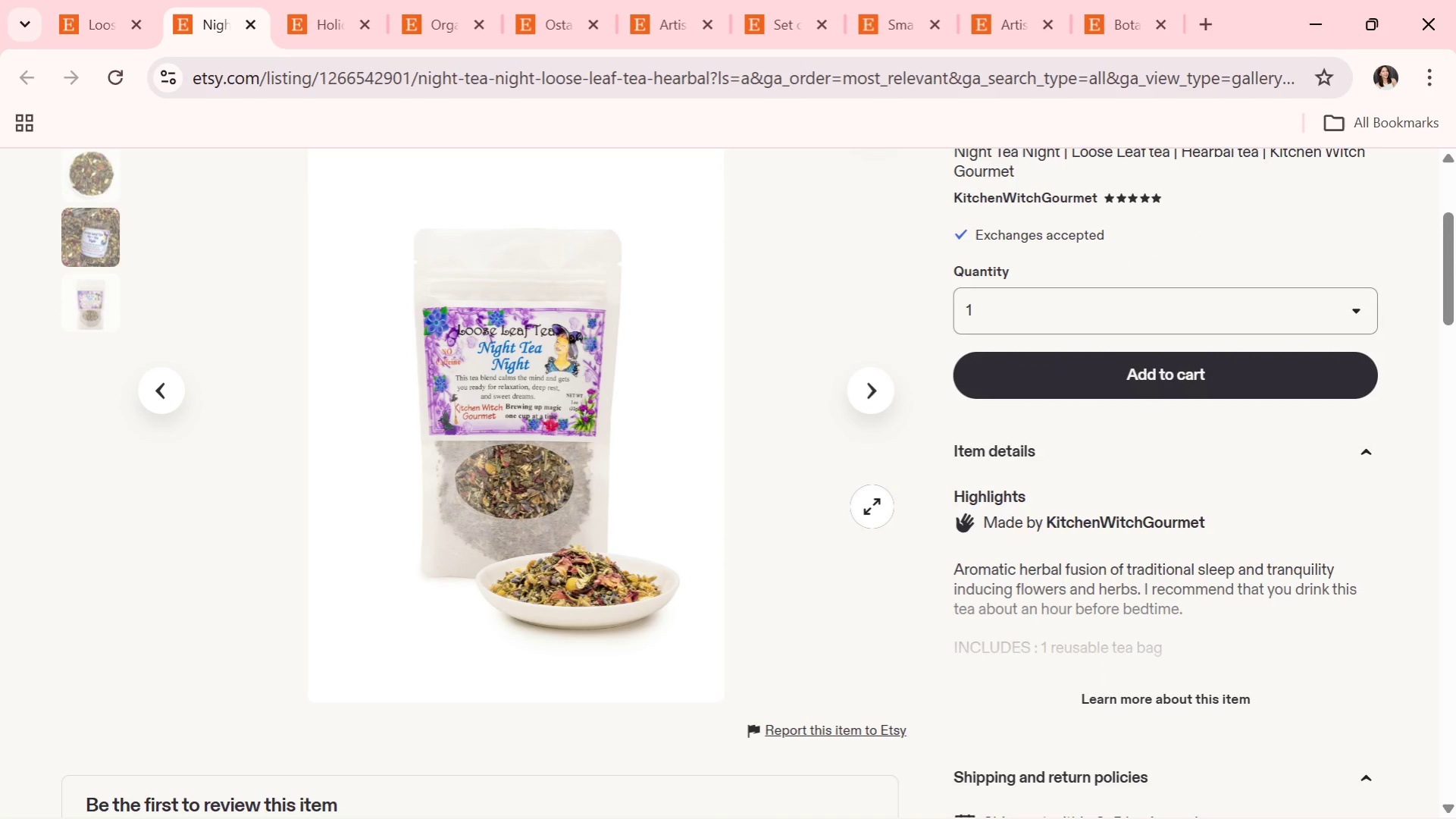 
scroll: coordinate [872, 507], scroll_direction: up, amount: 1.0
 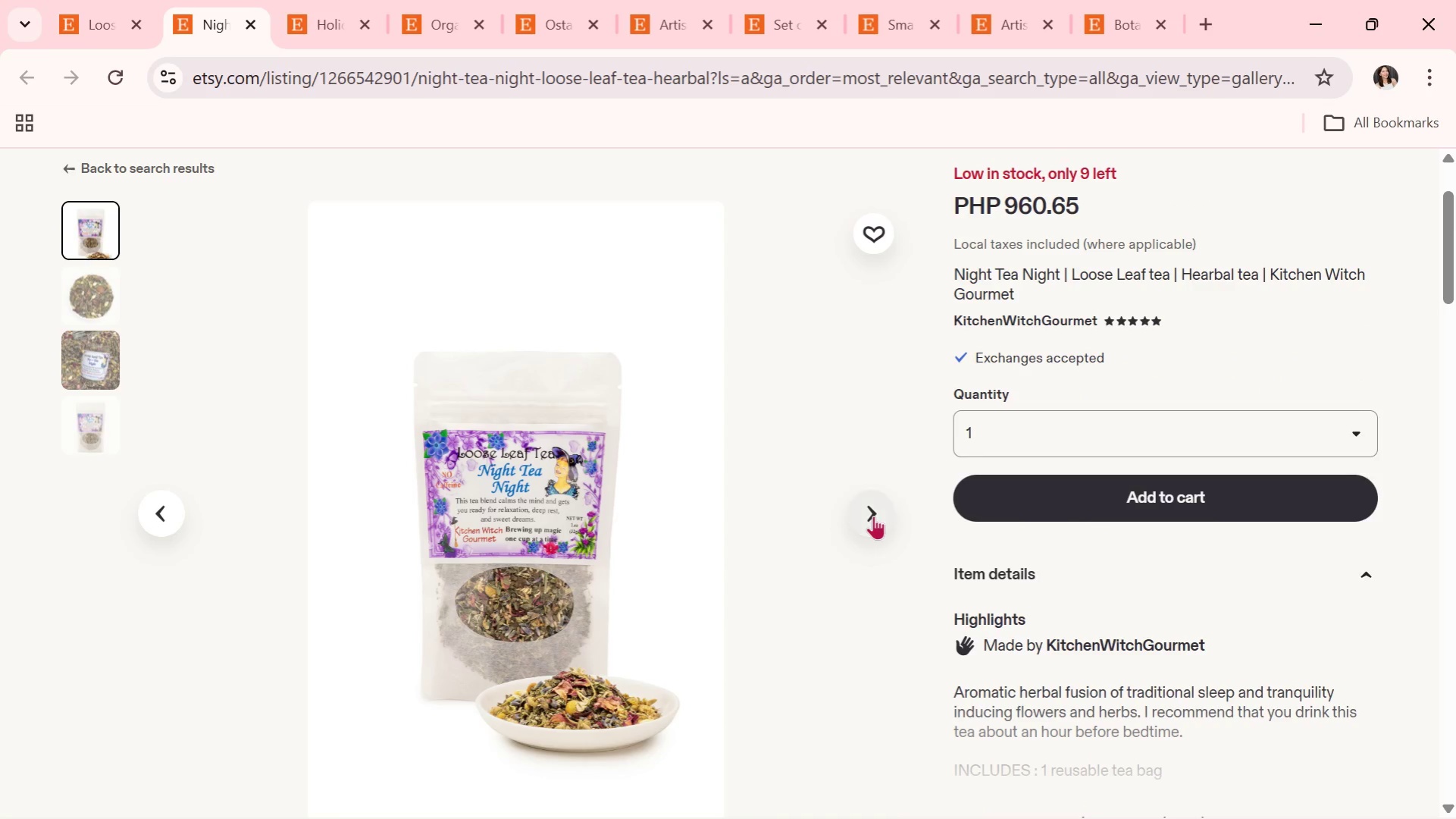 
left_click([876, 511])
 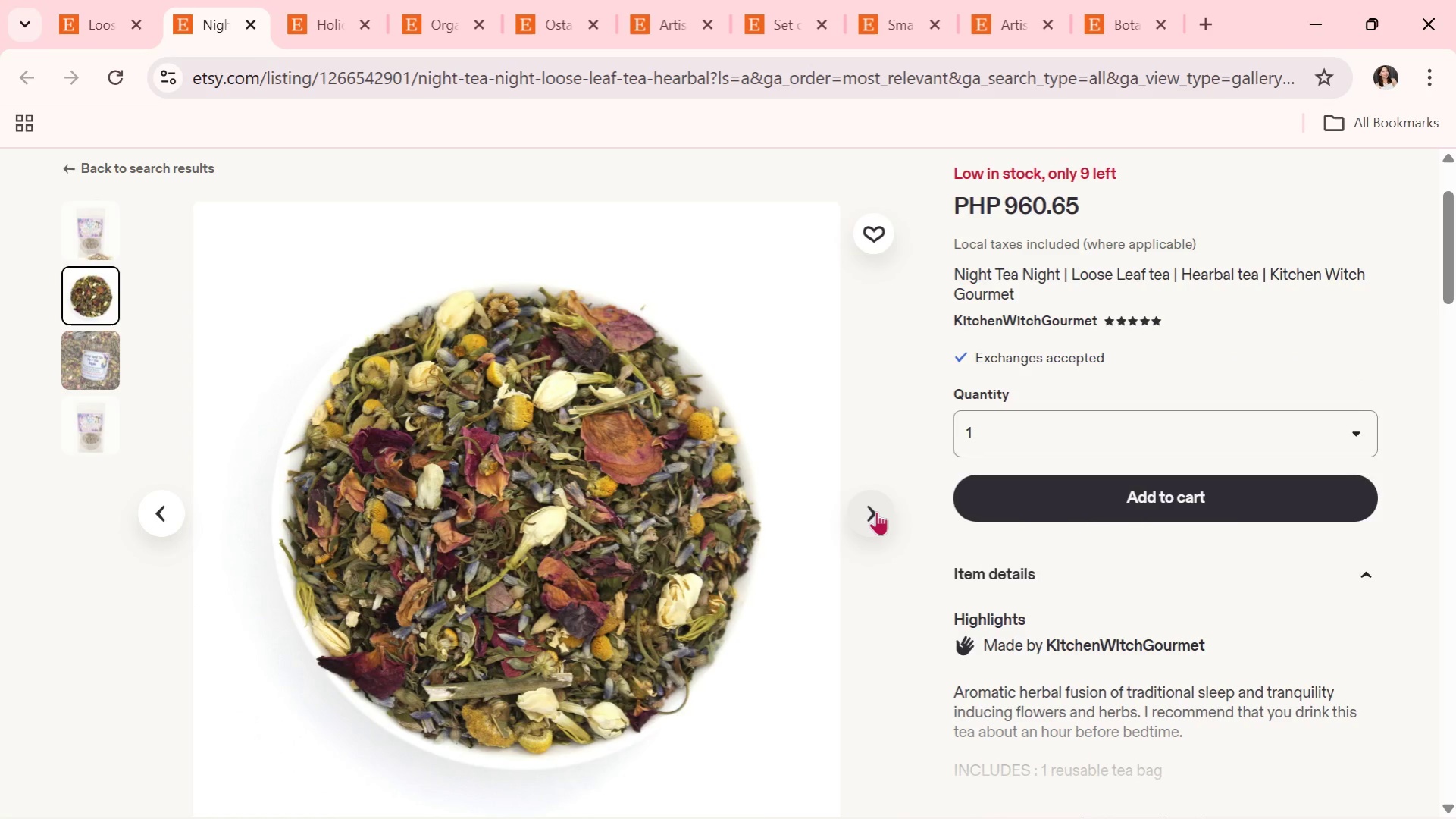 
wait(5.86)
 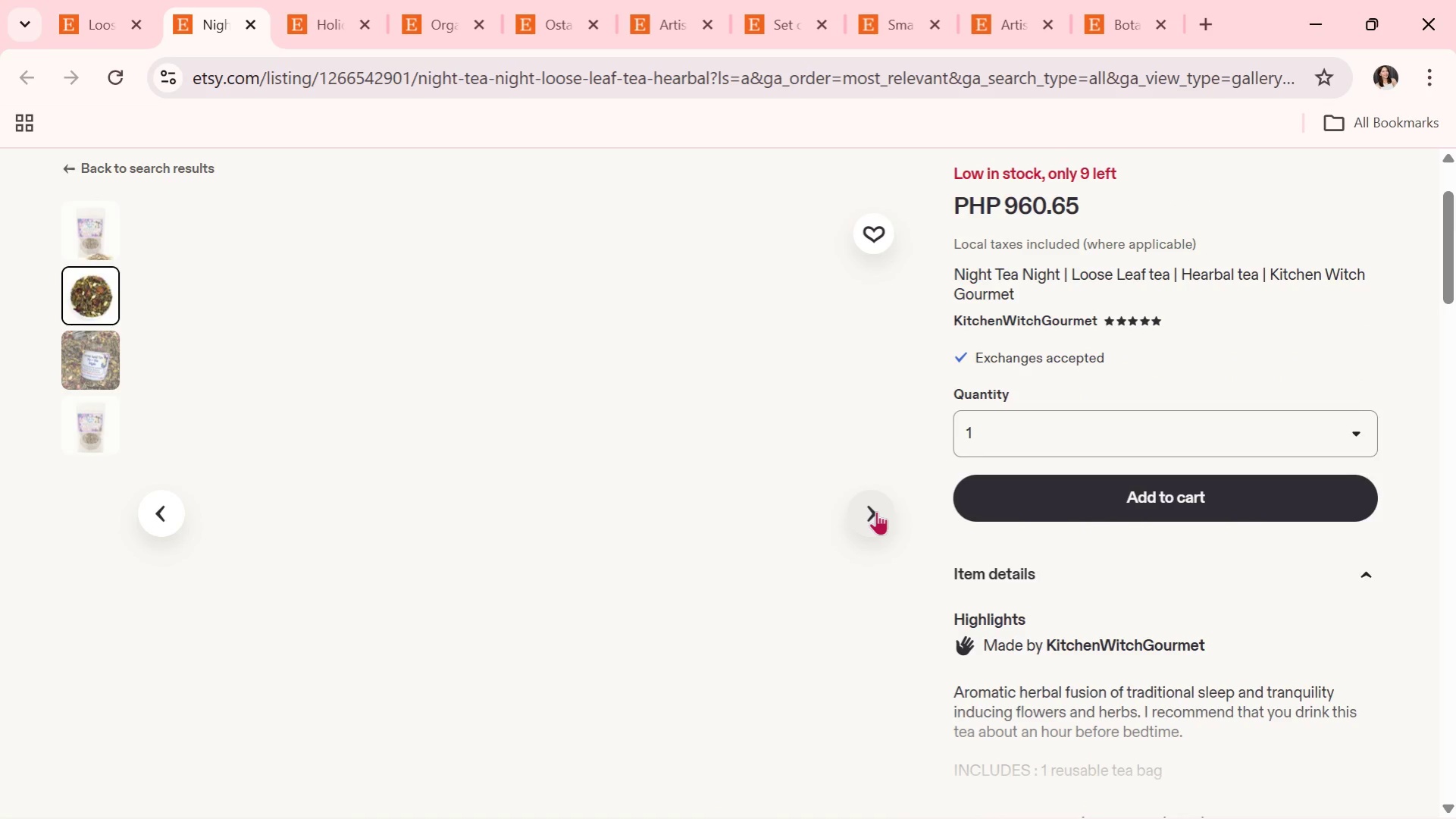 
left_click([876, 511])
 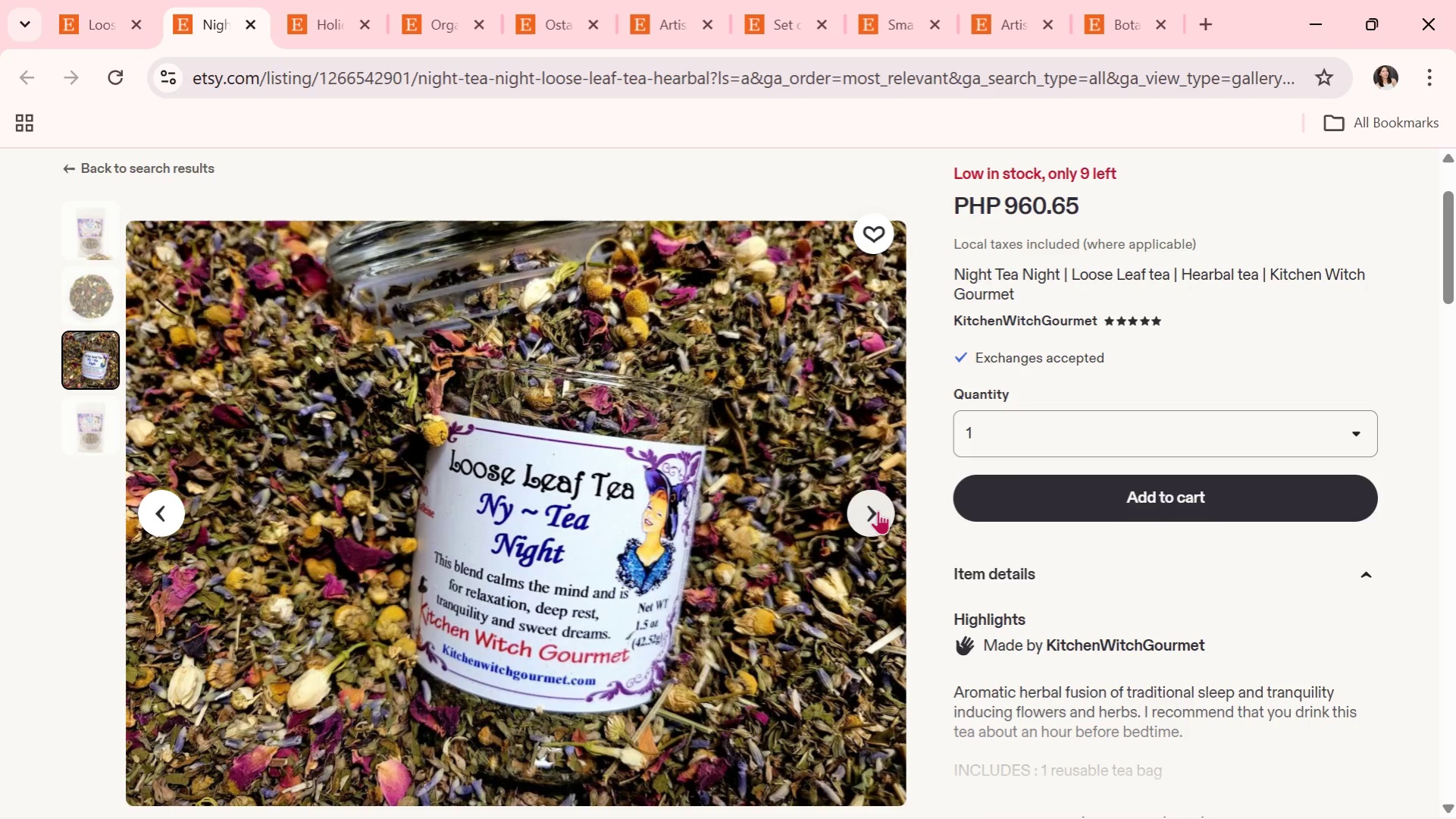 
wait(7.34)
 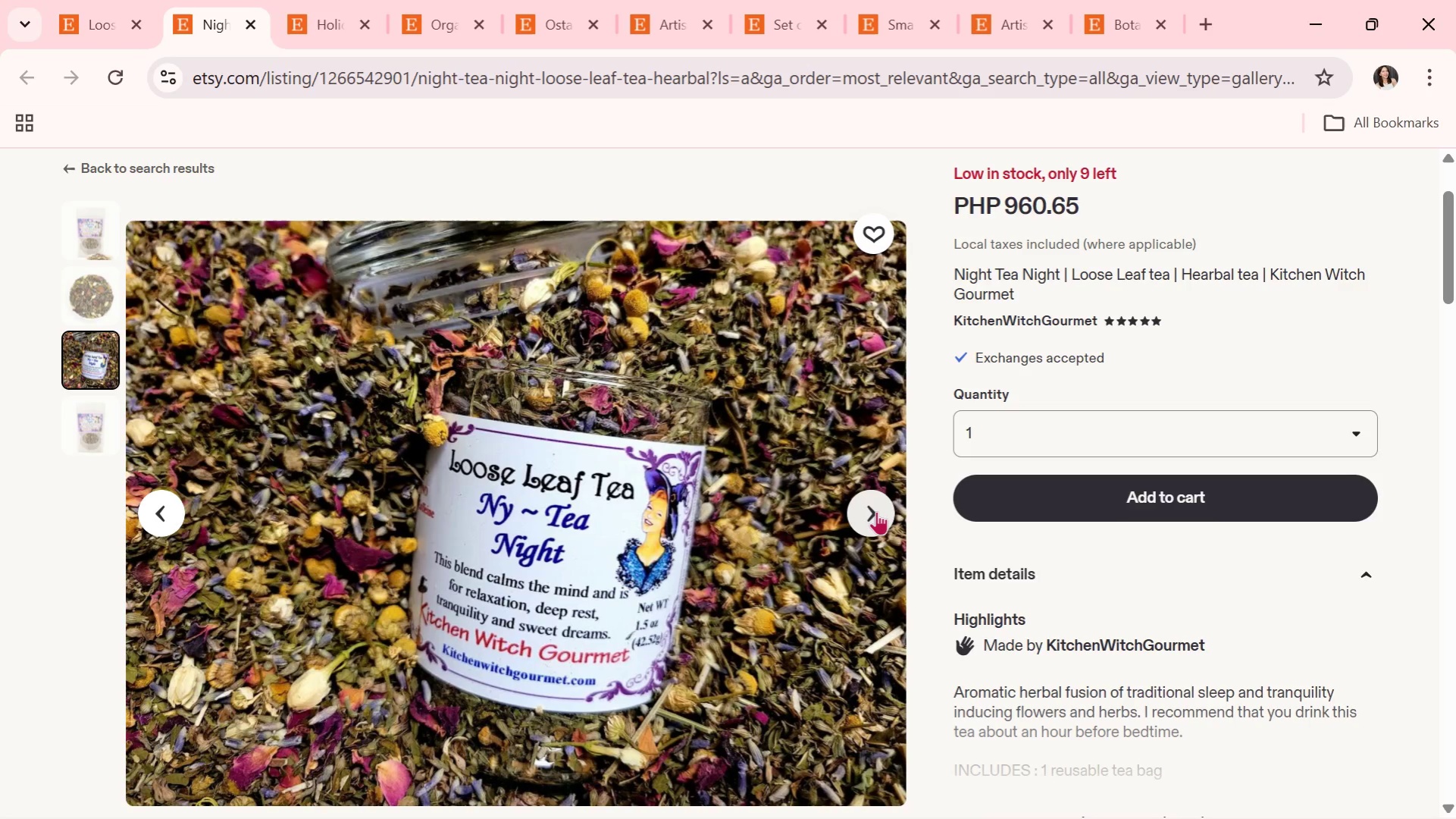 
left_click([880, 516])
 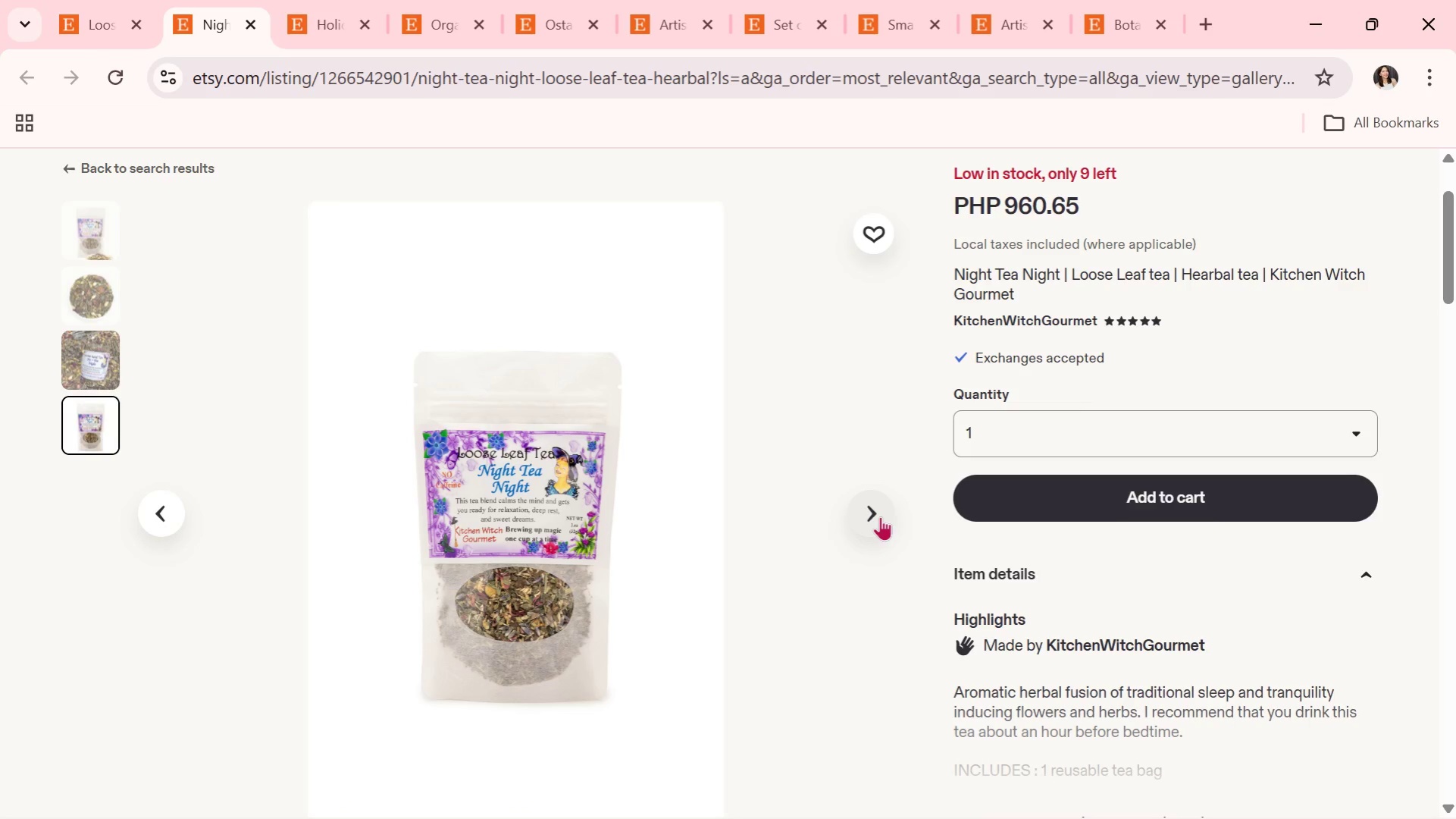 
left_click([880, 516])
 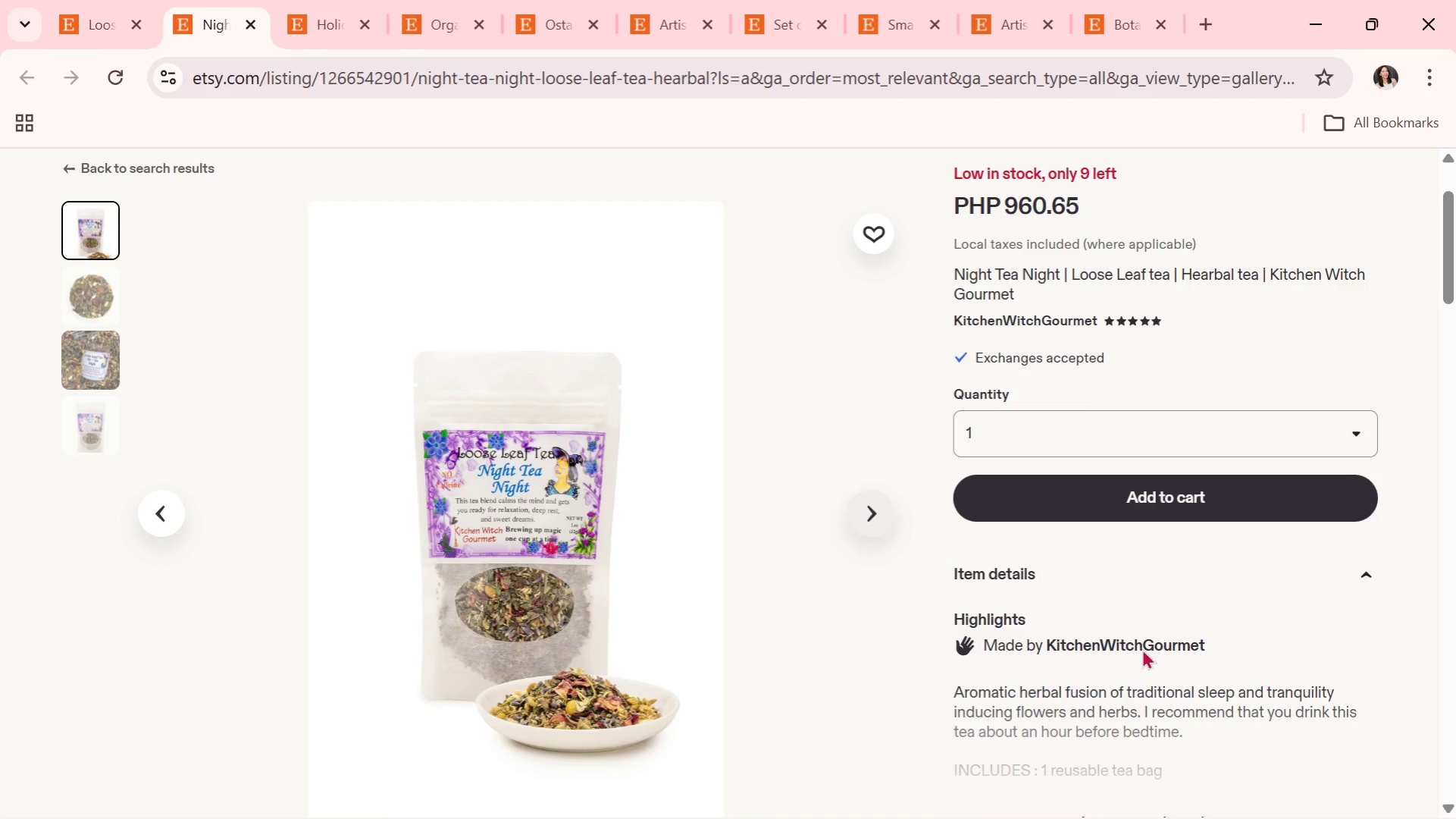 
scroll: coordinate [1315, 734], scroll_direction: down, amount: 2.0
 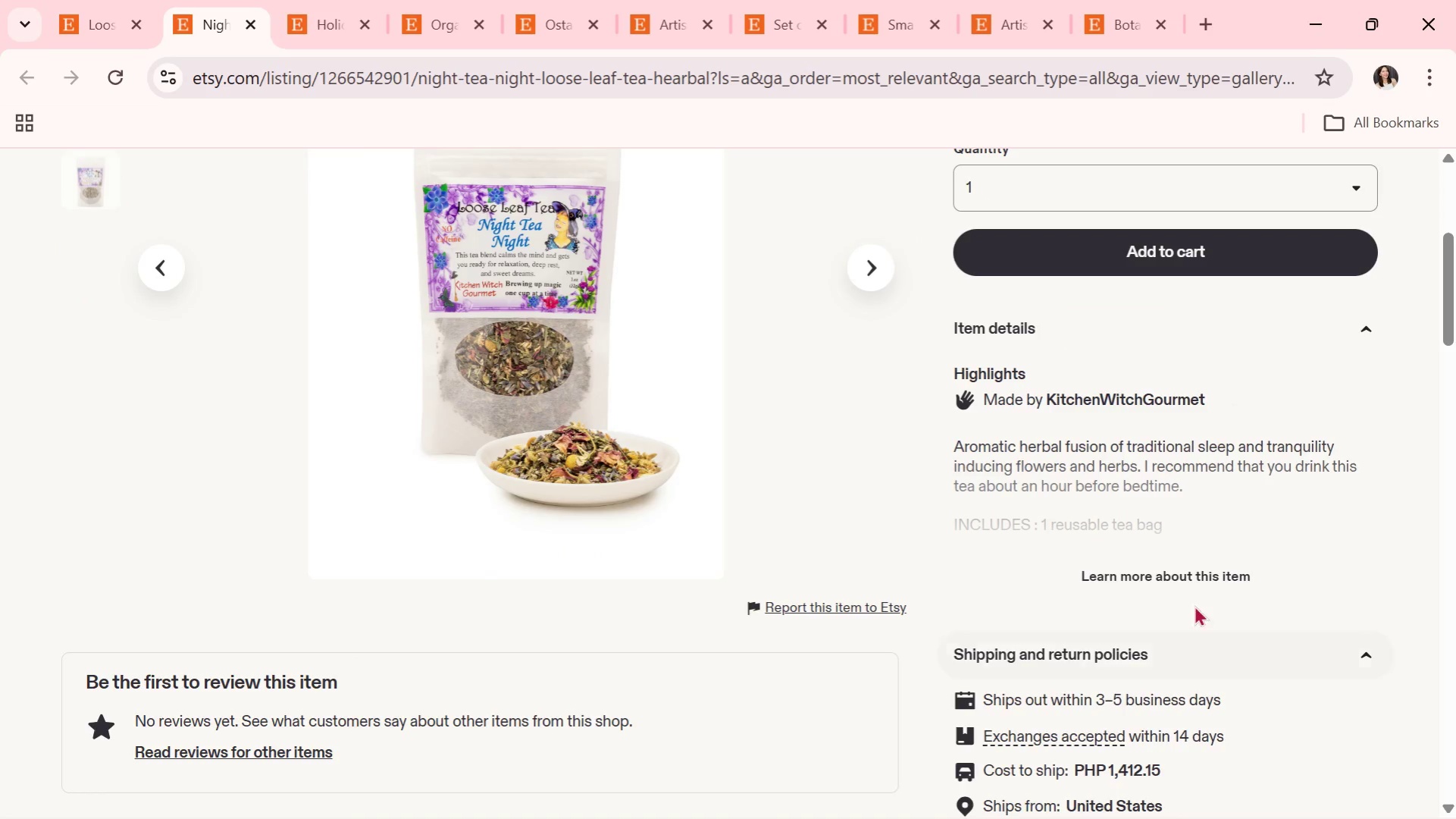 
left_click([1186, 582])
 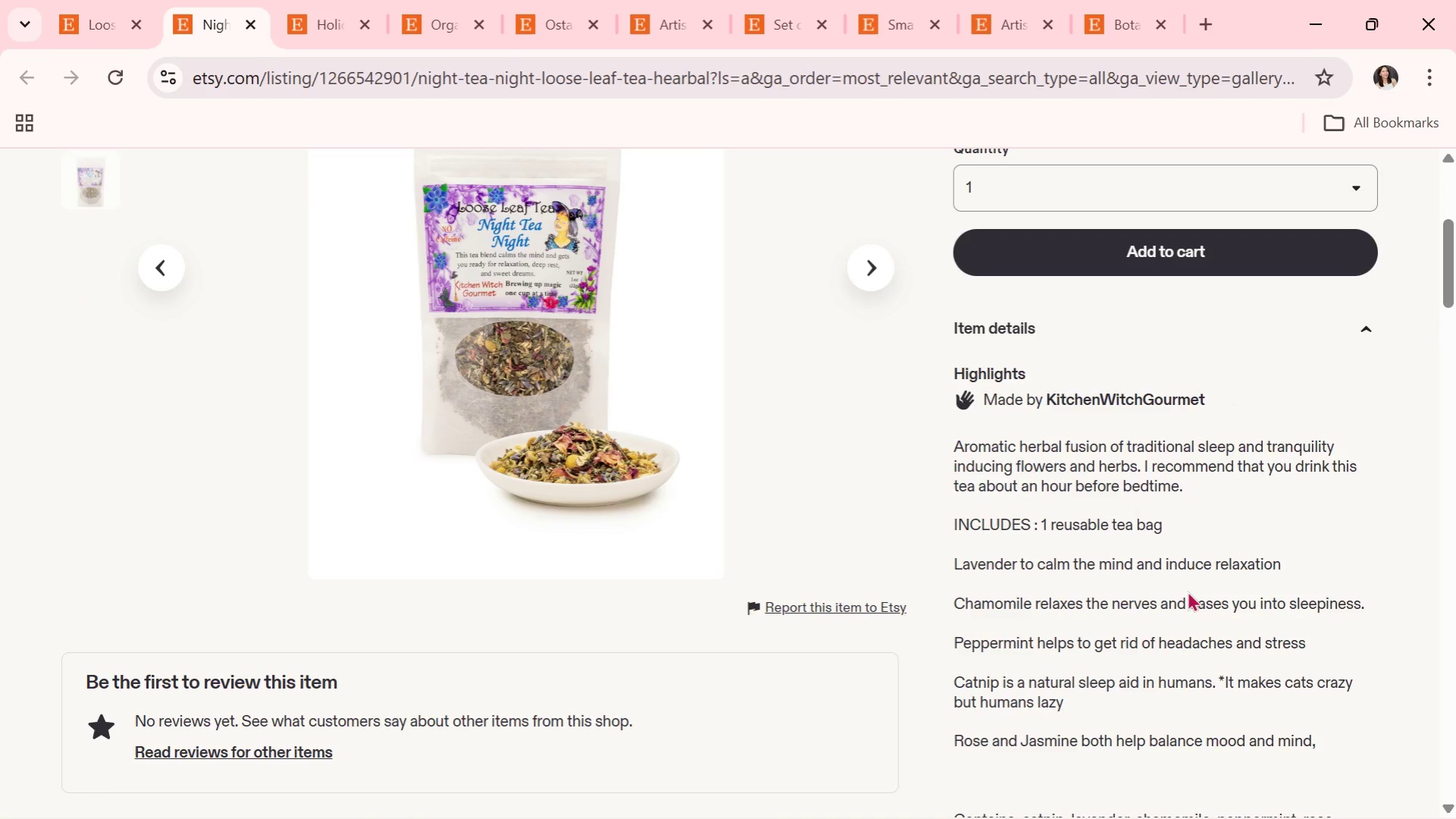 
scroll: coordinate [1187, 592], scroll_direction: down, amount: 2.0
 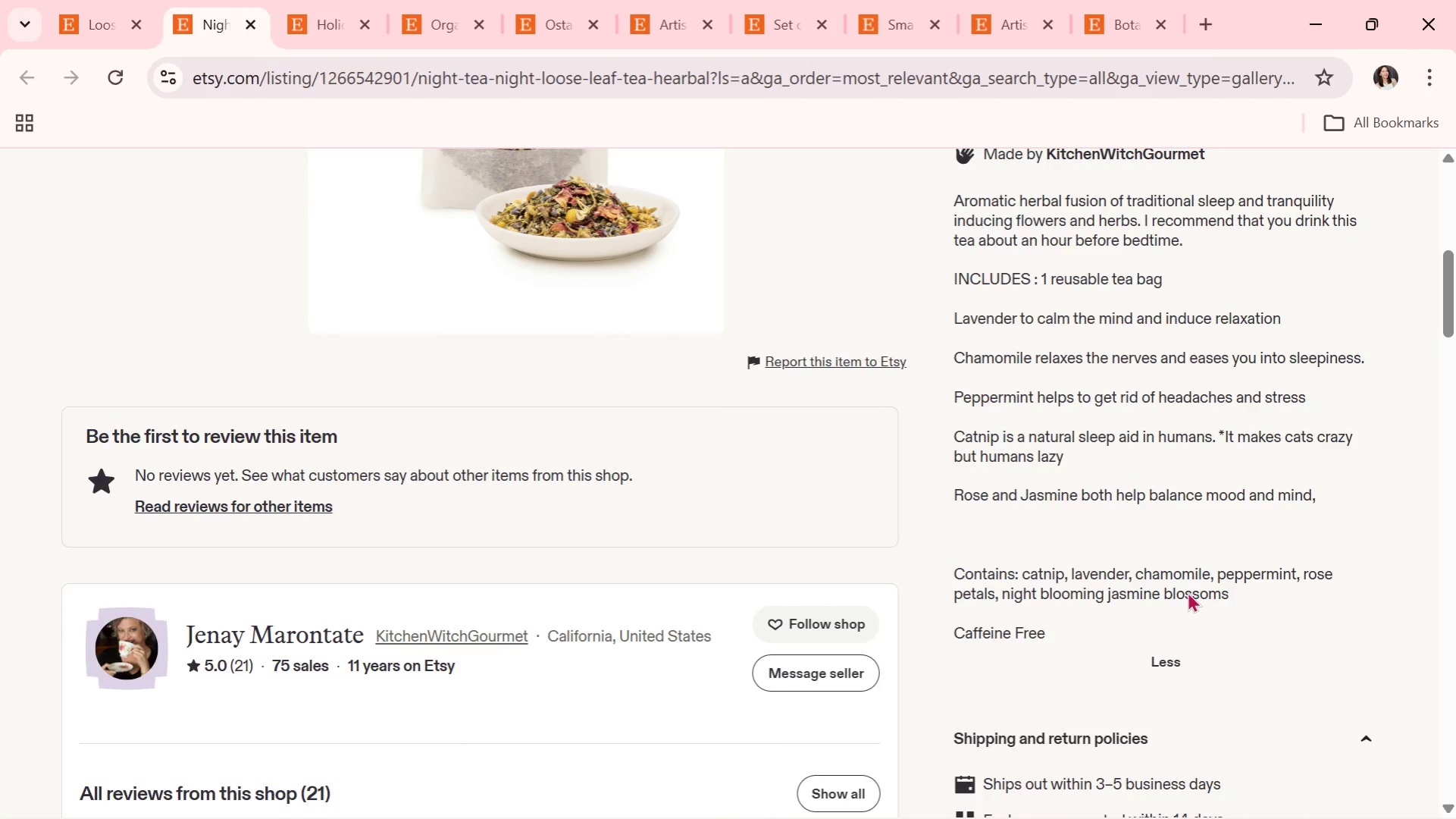 
scroll: coordinate [907, 561], scroll_direction: up, amount: 5.0
 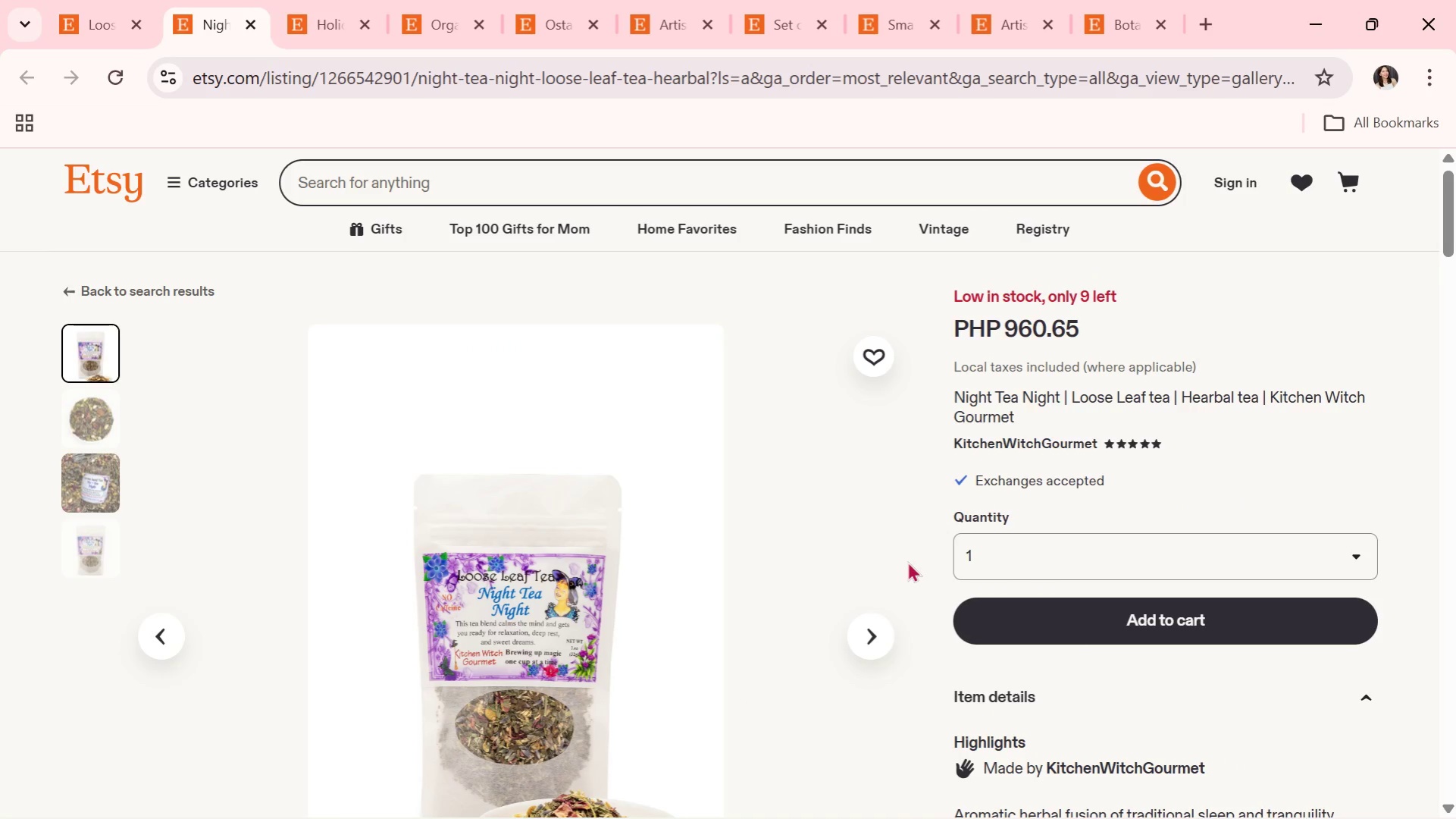 
scroll: coordinate [907, 561], scroll_direction: down, amount: 1.0
 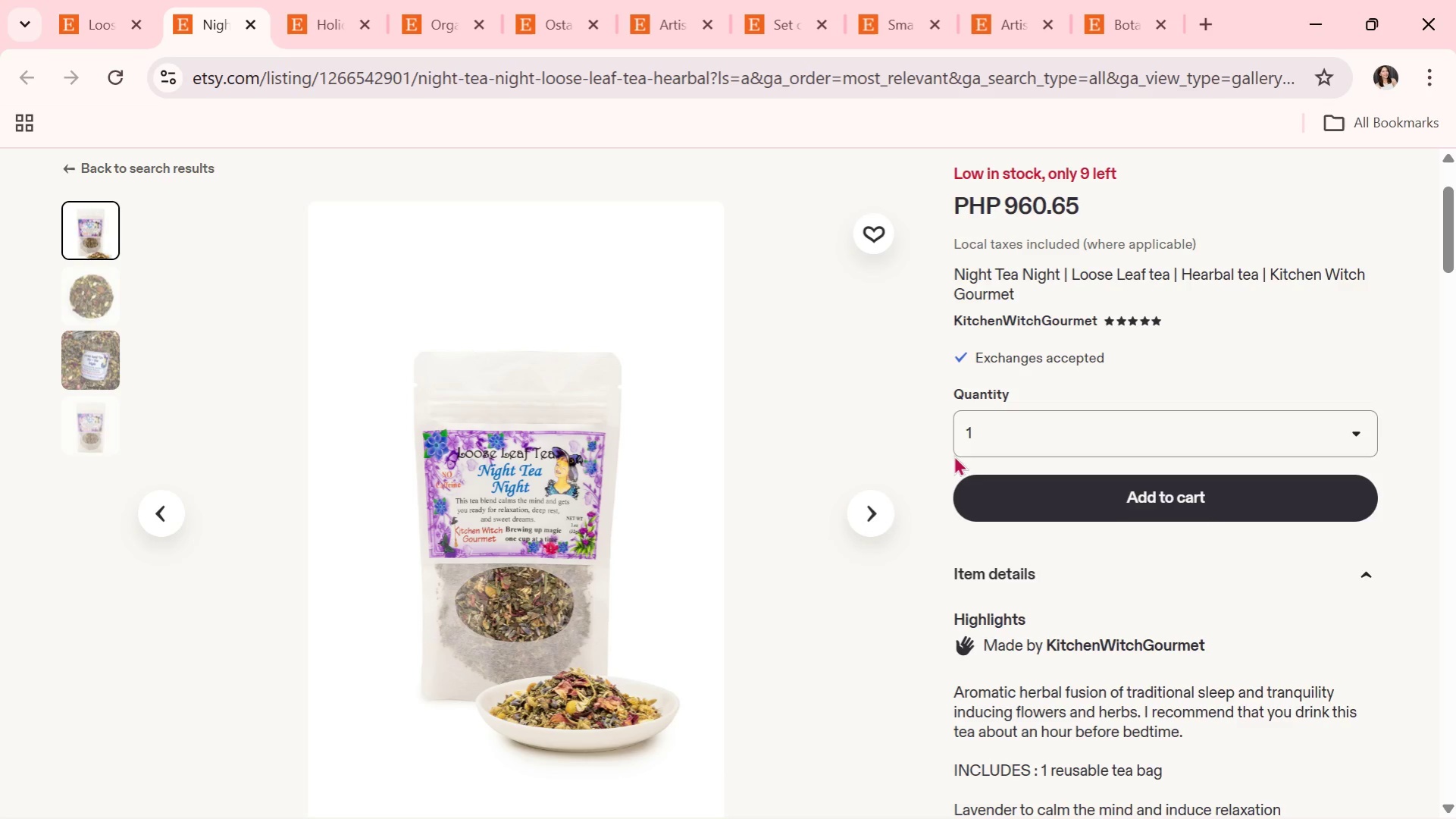 
wait(13.18)
 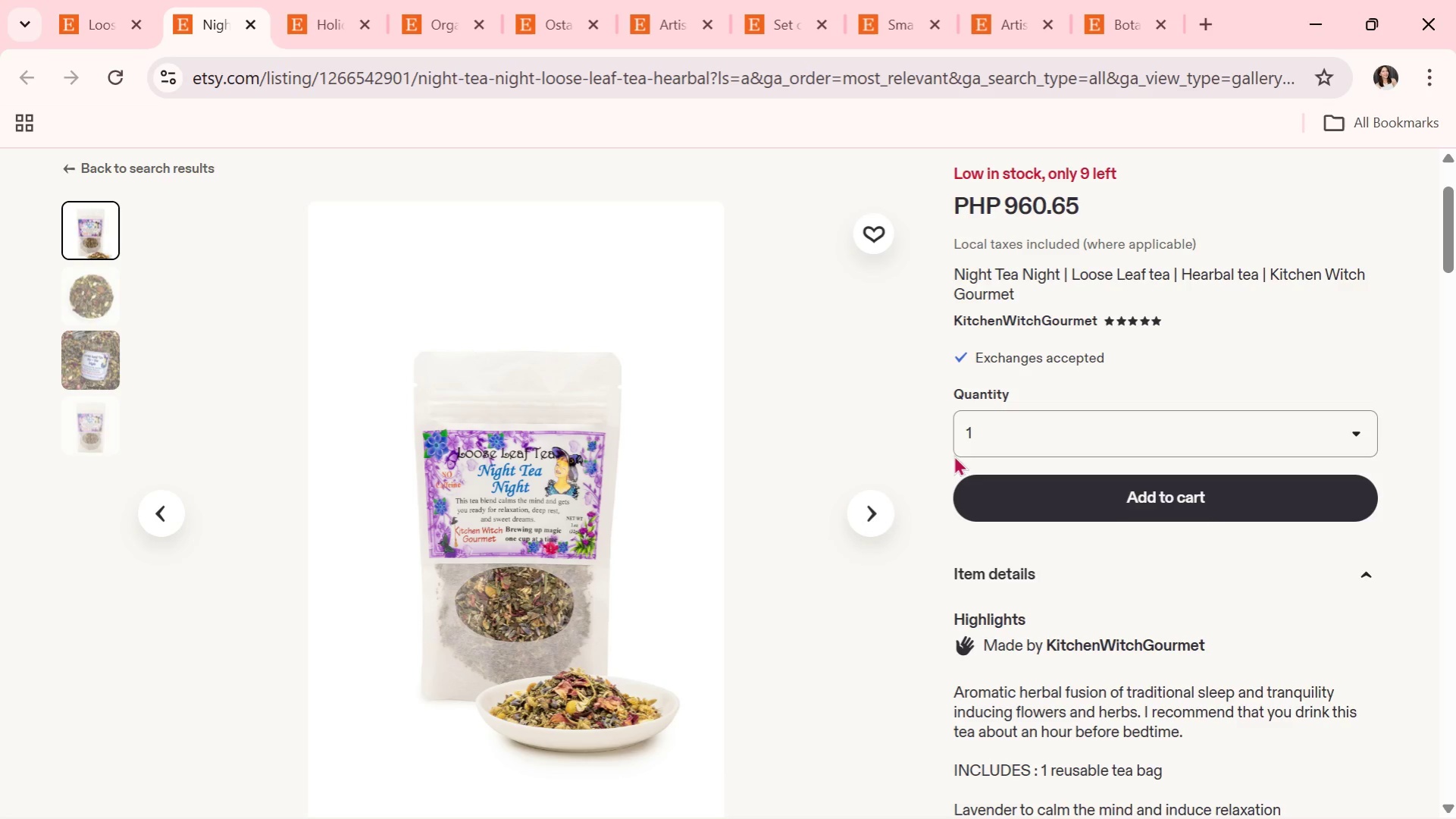 
scroll: coordinate [967, 505], scroll_direction: down, amount: 1.0
 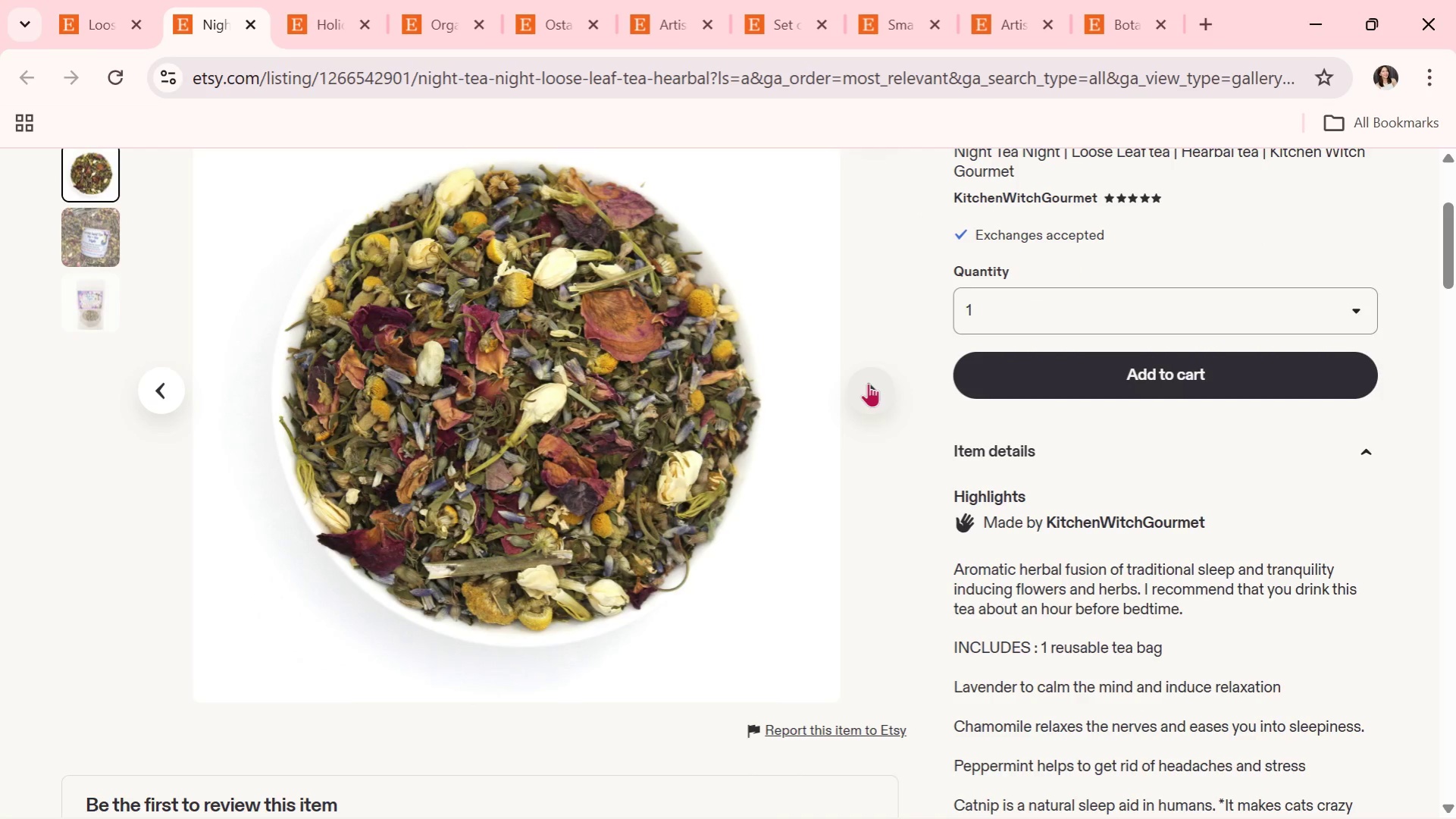 
wait(5.88)
 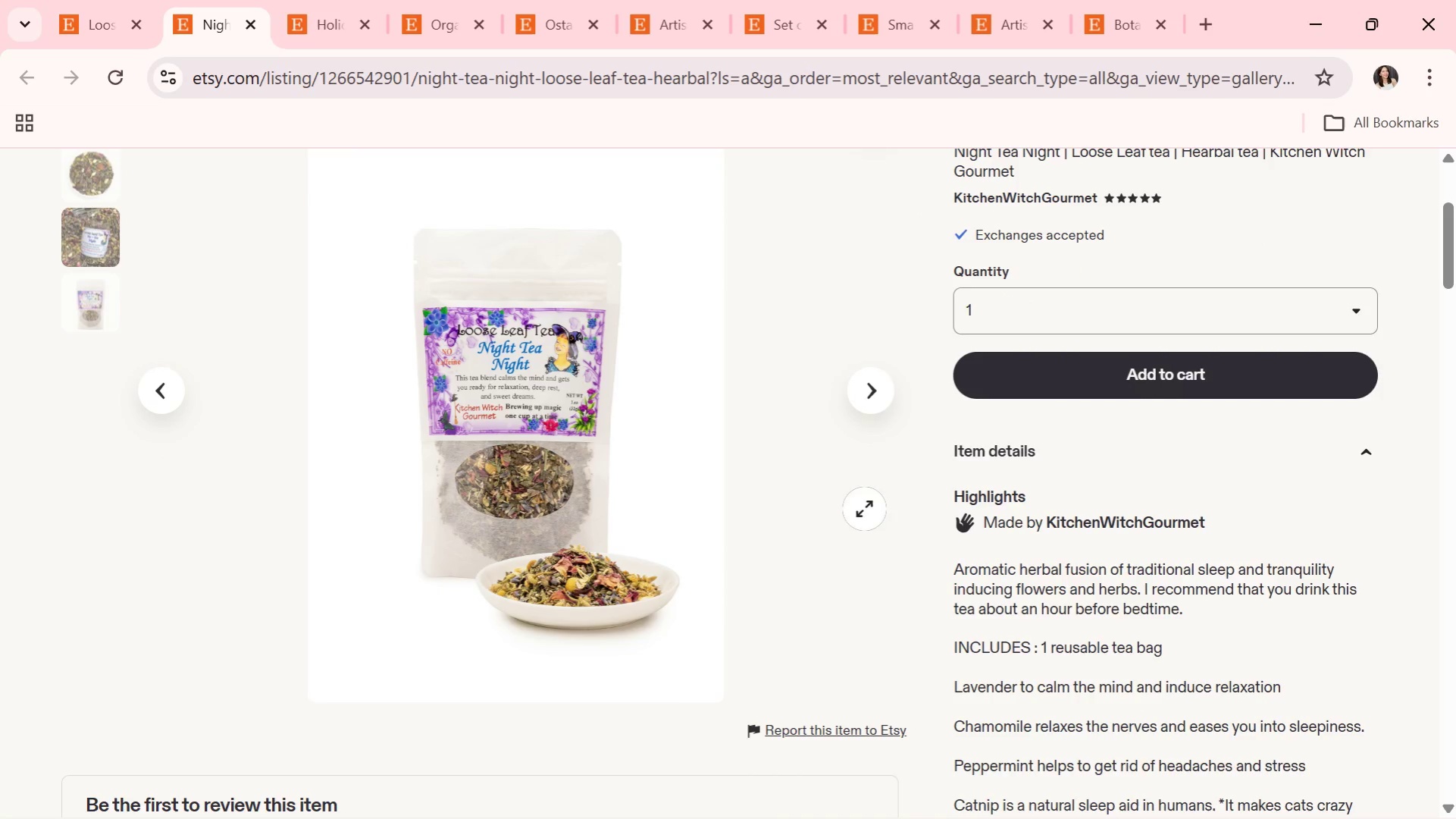 
left_click([868, 383])
 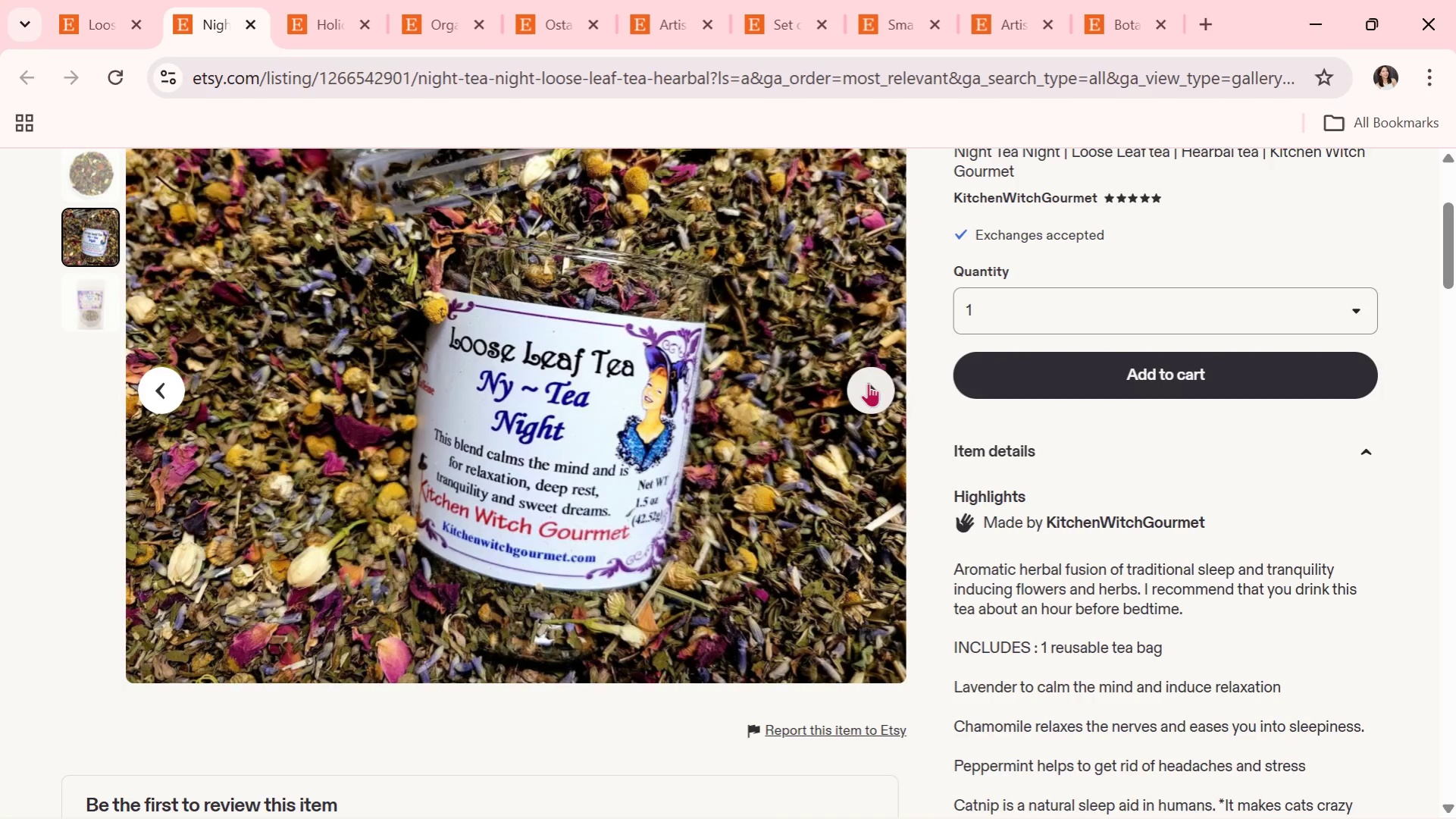 
mouse_move([874, 358])
 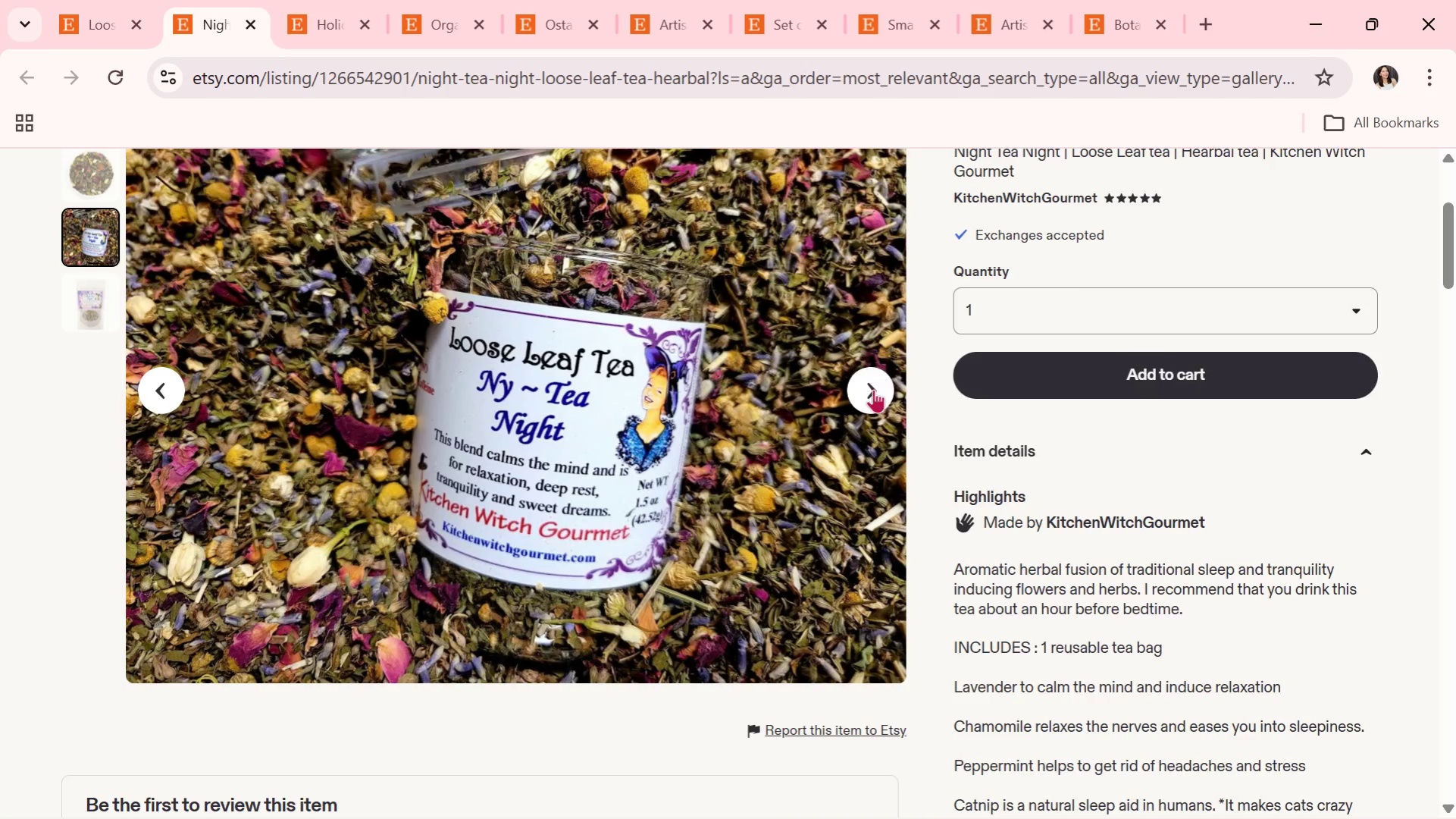 
left_click([873, 398])
 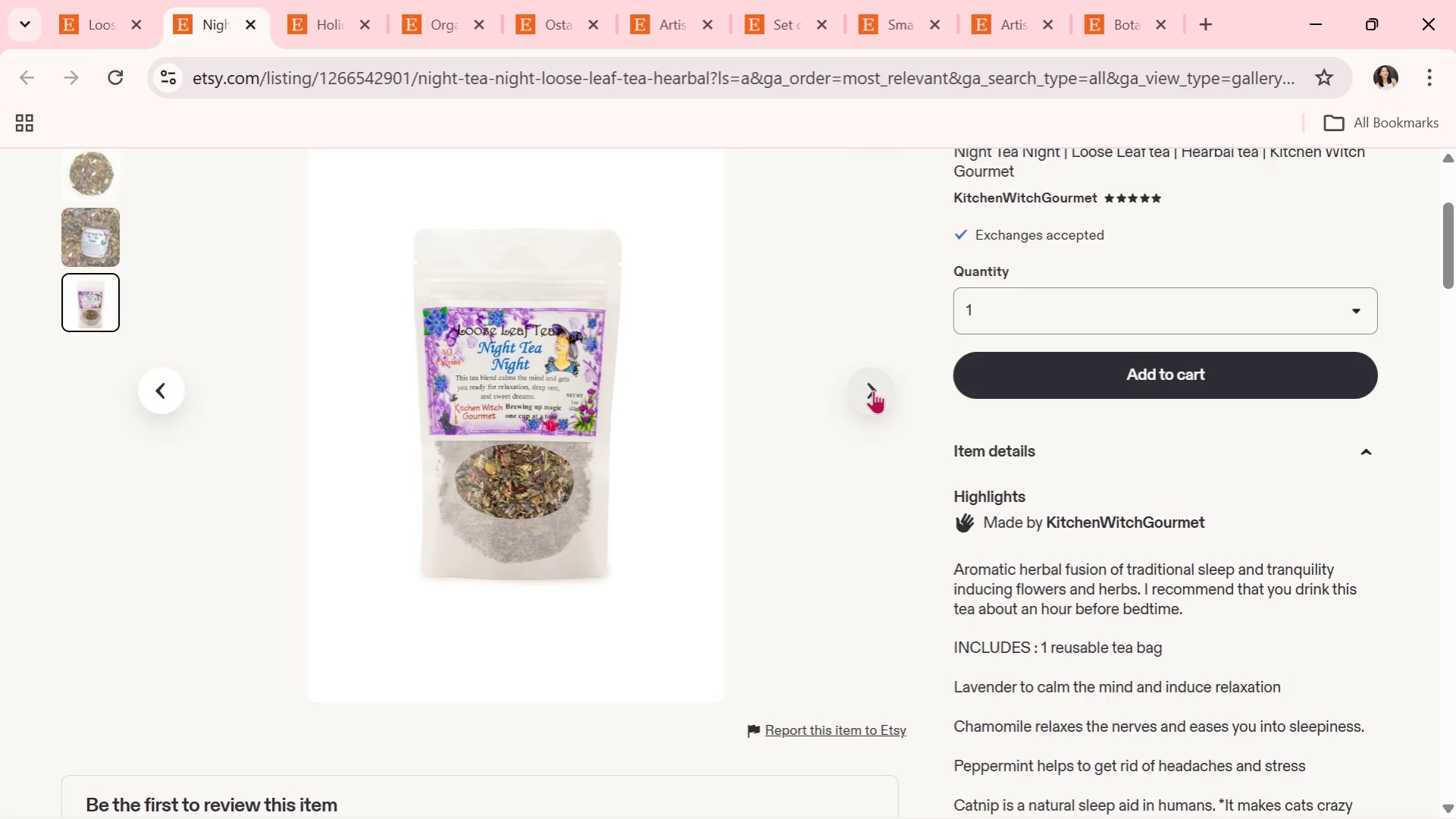 
wait(5.36)
 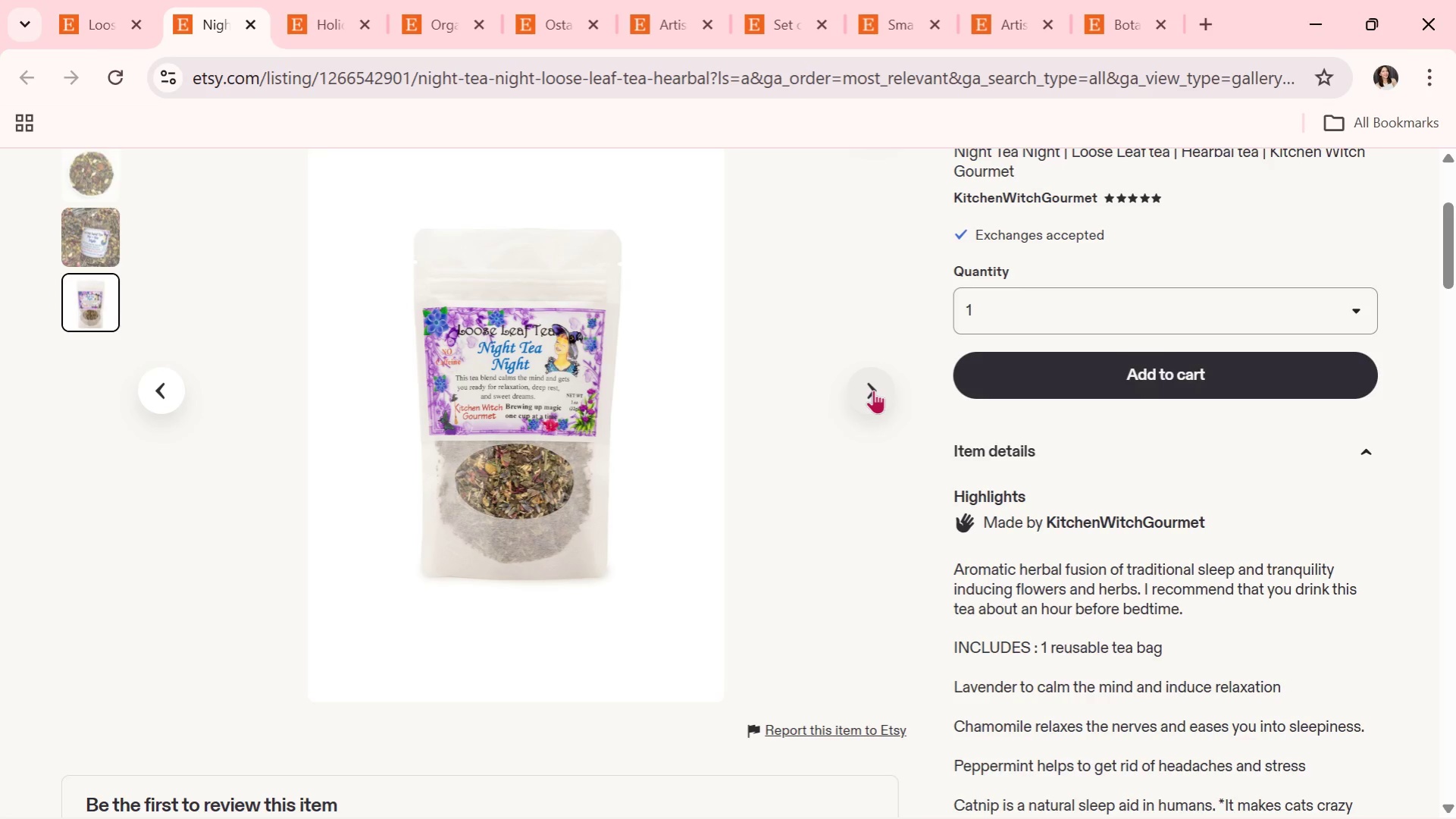 
left_click([870, 391])
 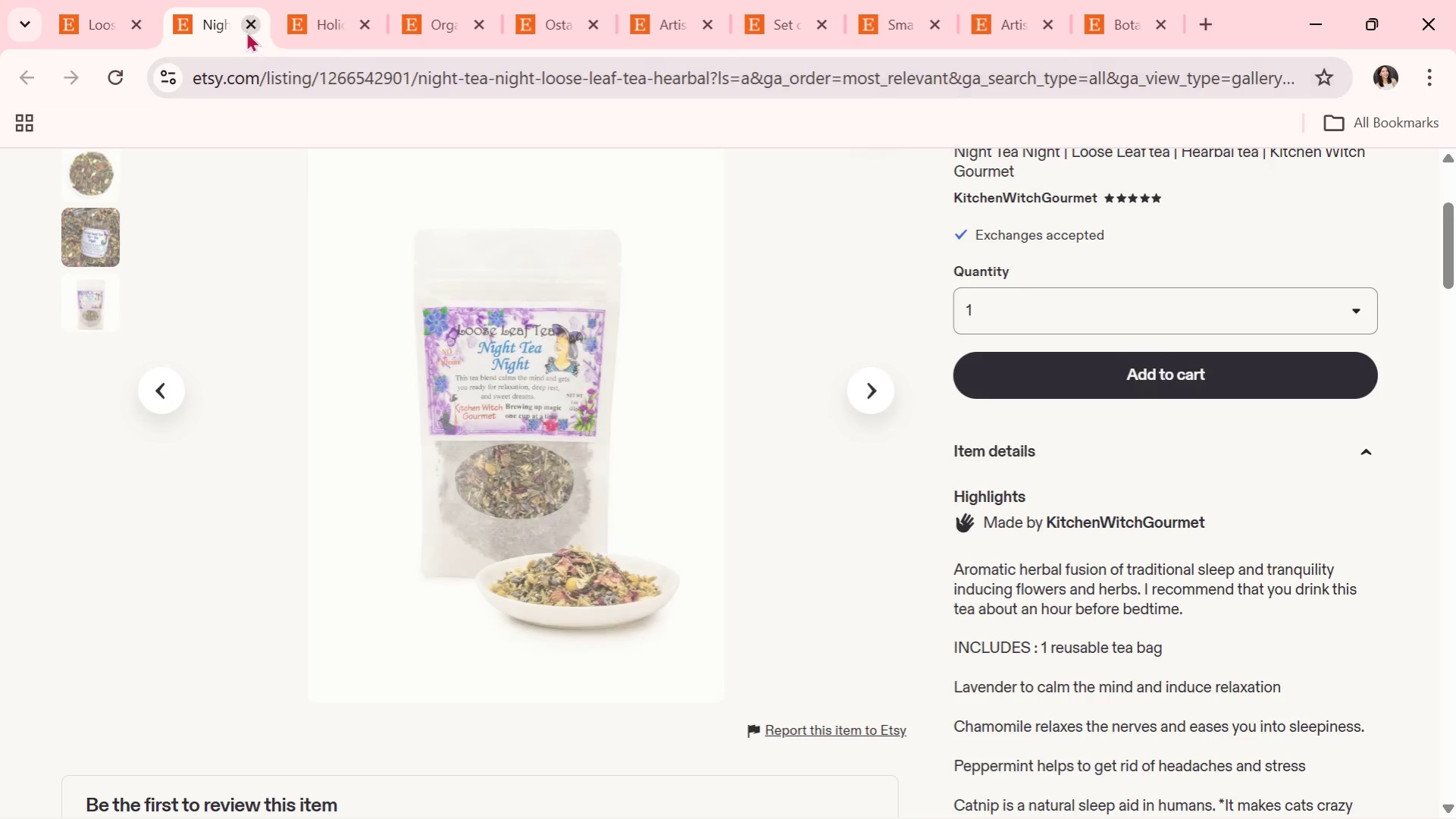 
left_click([246, 31])
 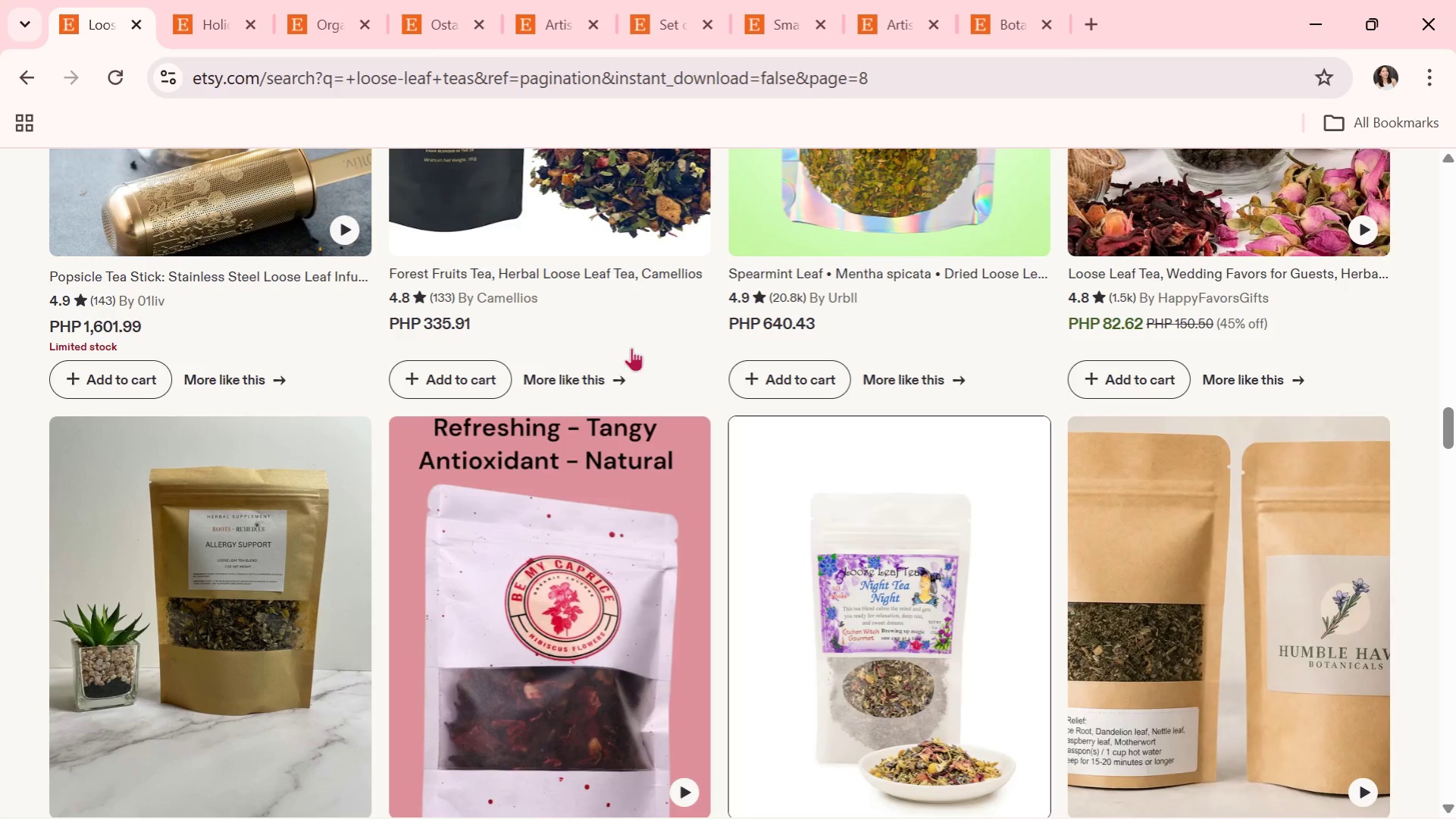 
scroll: coordinate [665, 406], scroll_direction: down, amount: 6.0
 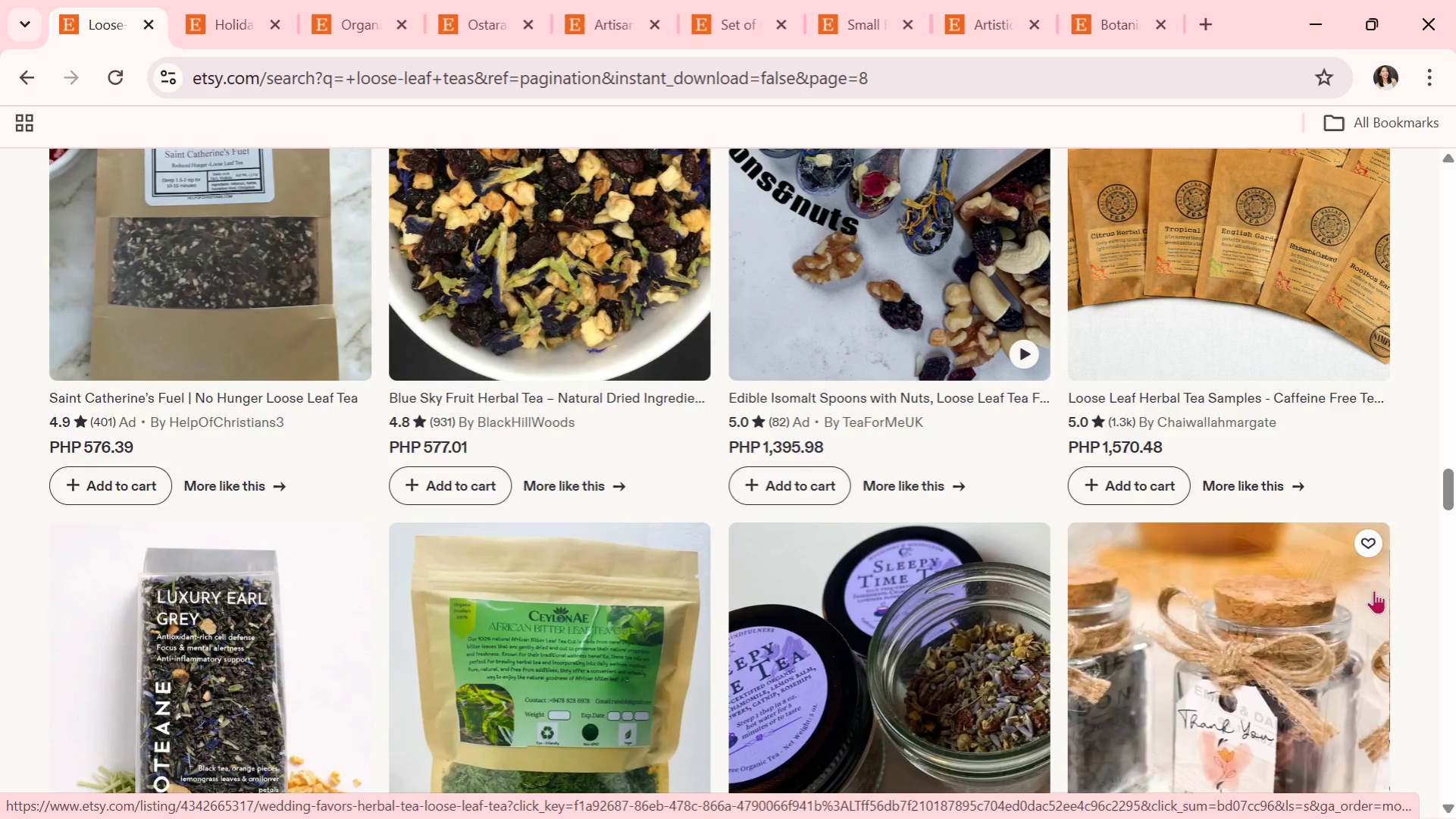 
scroll: coordinate [952, 640], scroll_direction: down, amount: 8.0
 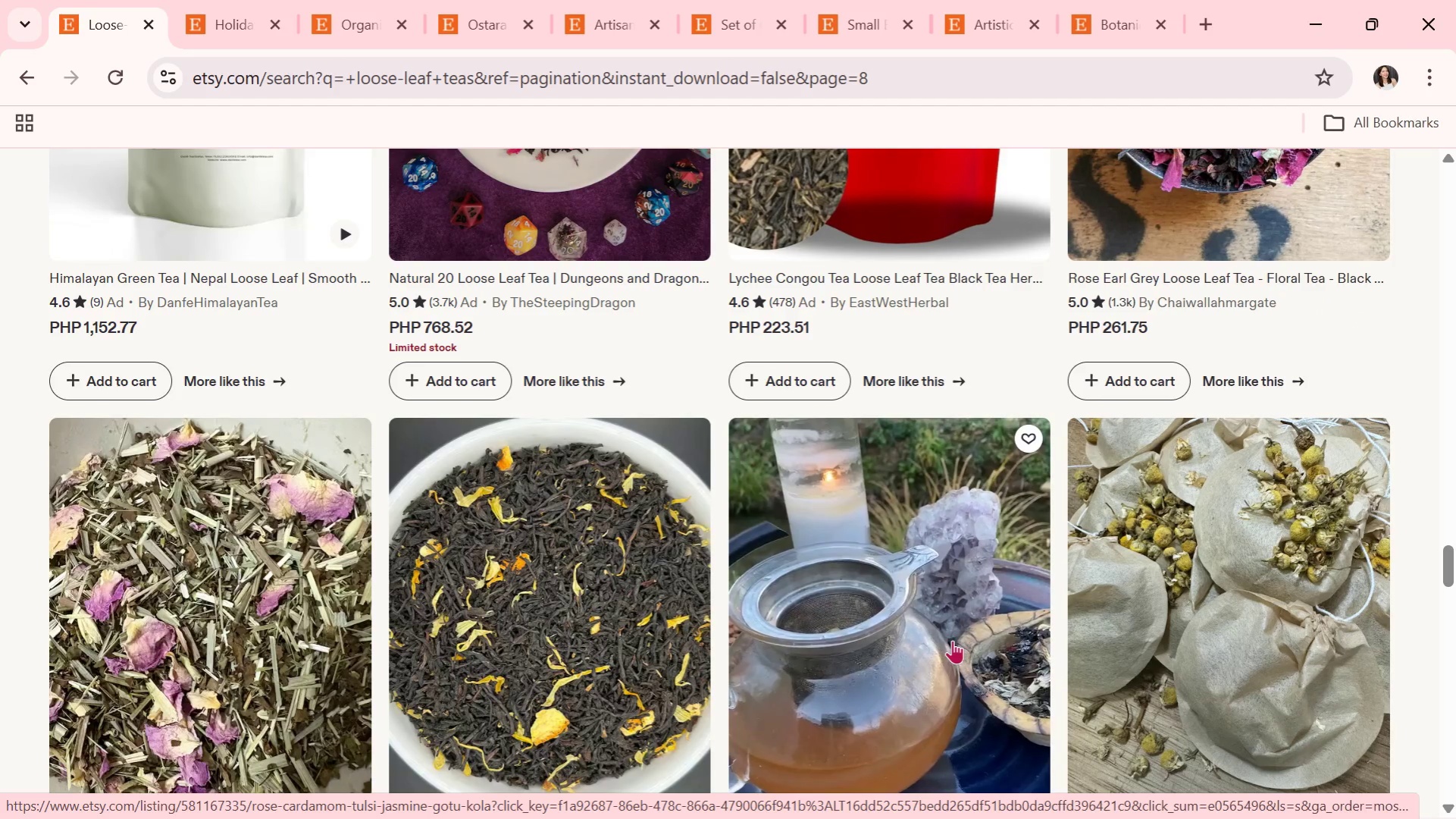 
scroll: coordinate [952, 640], scroll_direction: down, amount: 1.0
 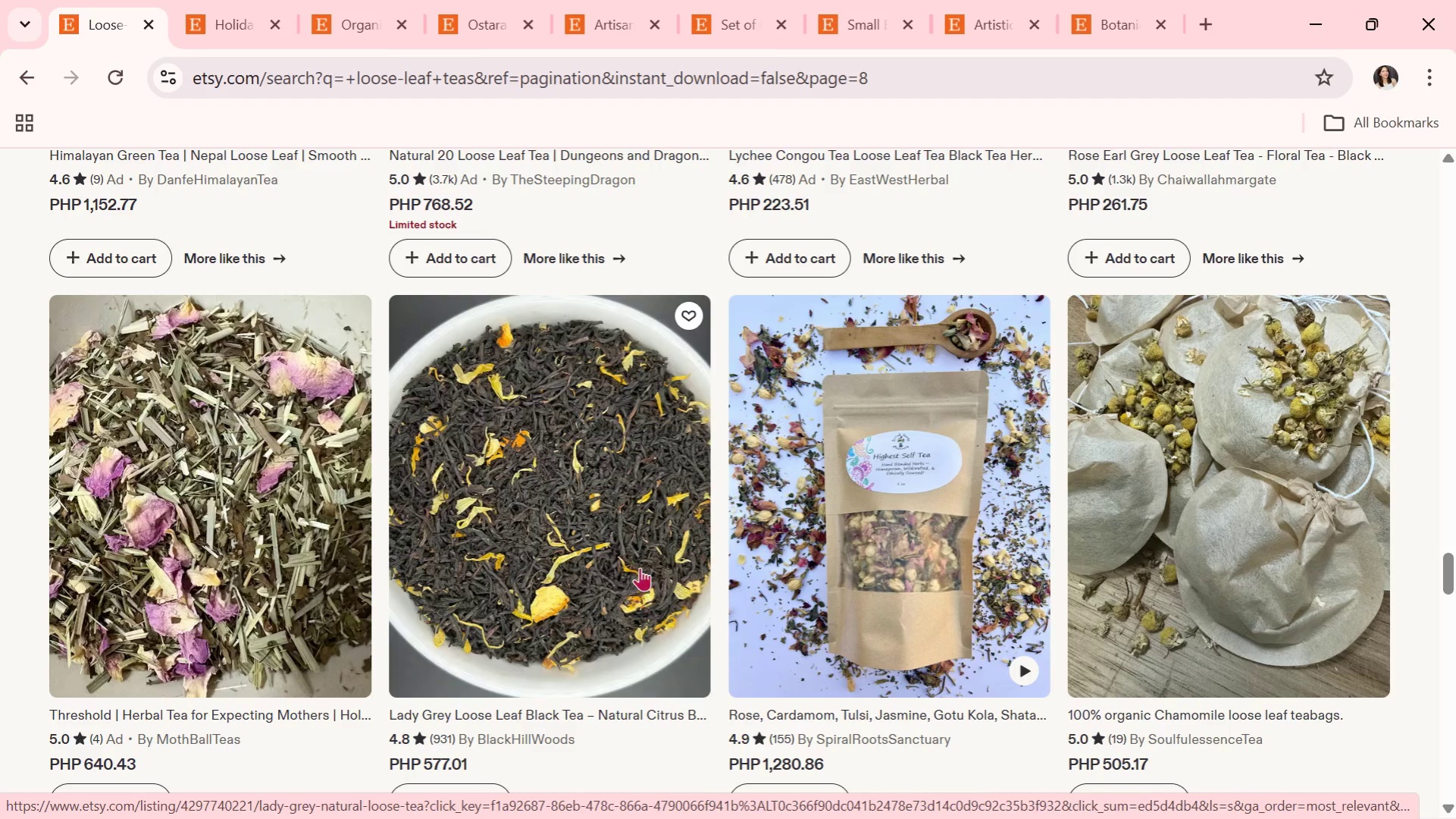 
wait(9.3)
 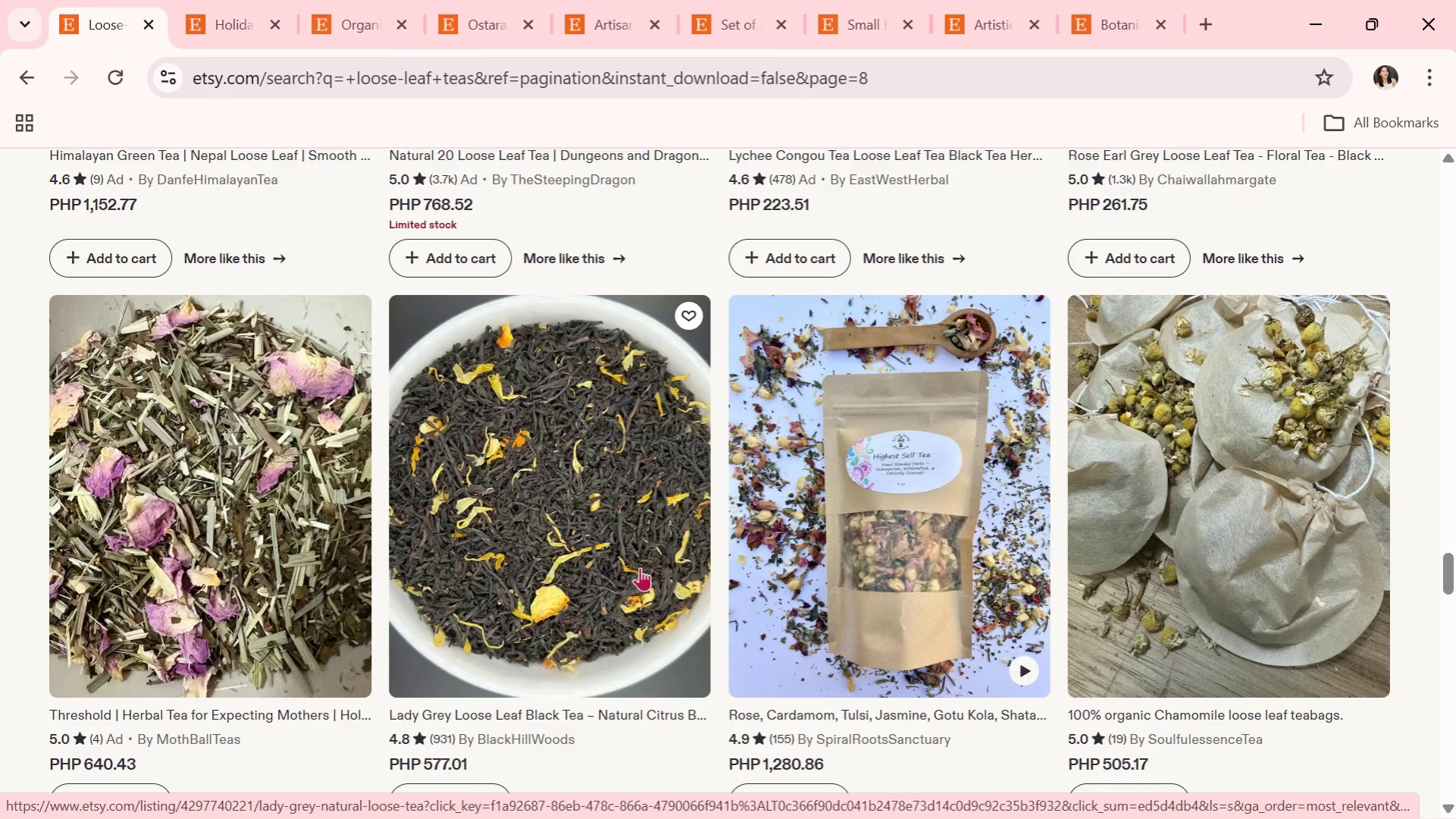 
scroll: coordinate [1009, 621], scroll_direction: down, amount: 5.0
 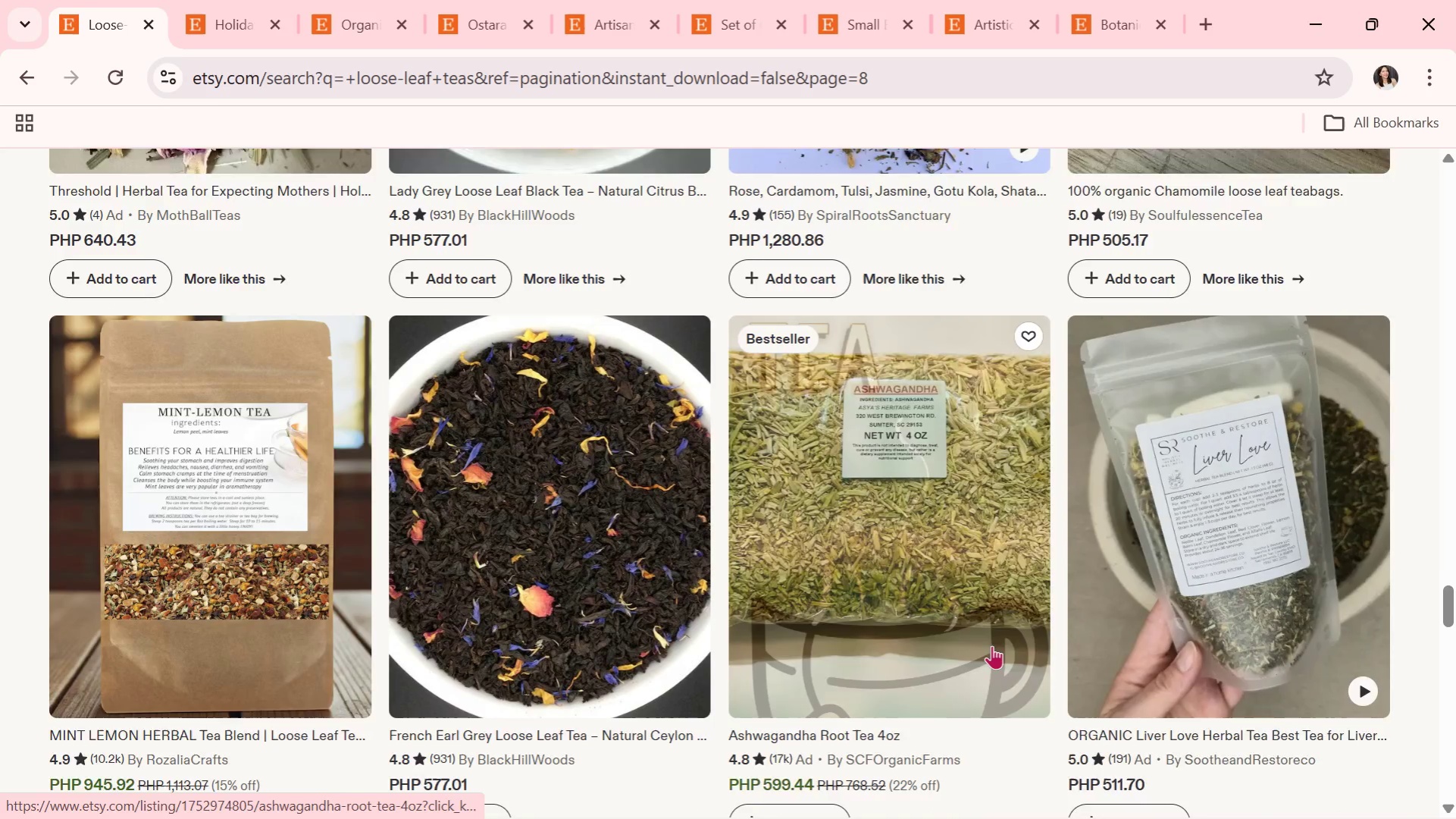 
mouse_move([975, 655])
 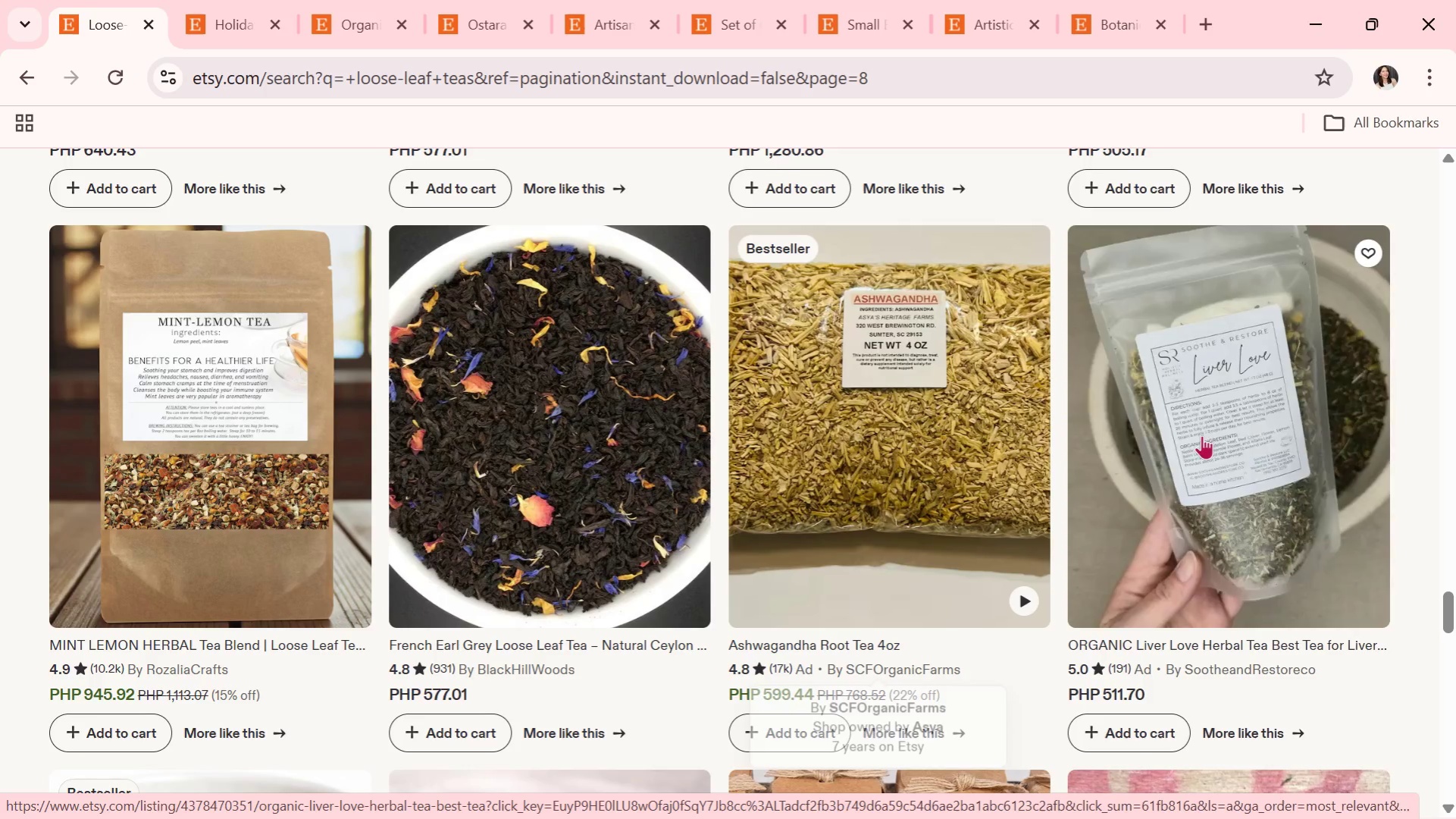 
left_click([1249, 356])
 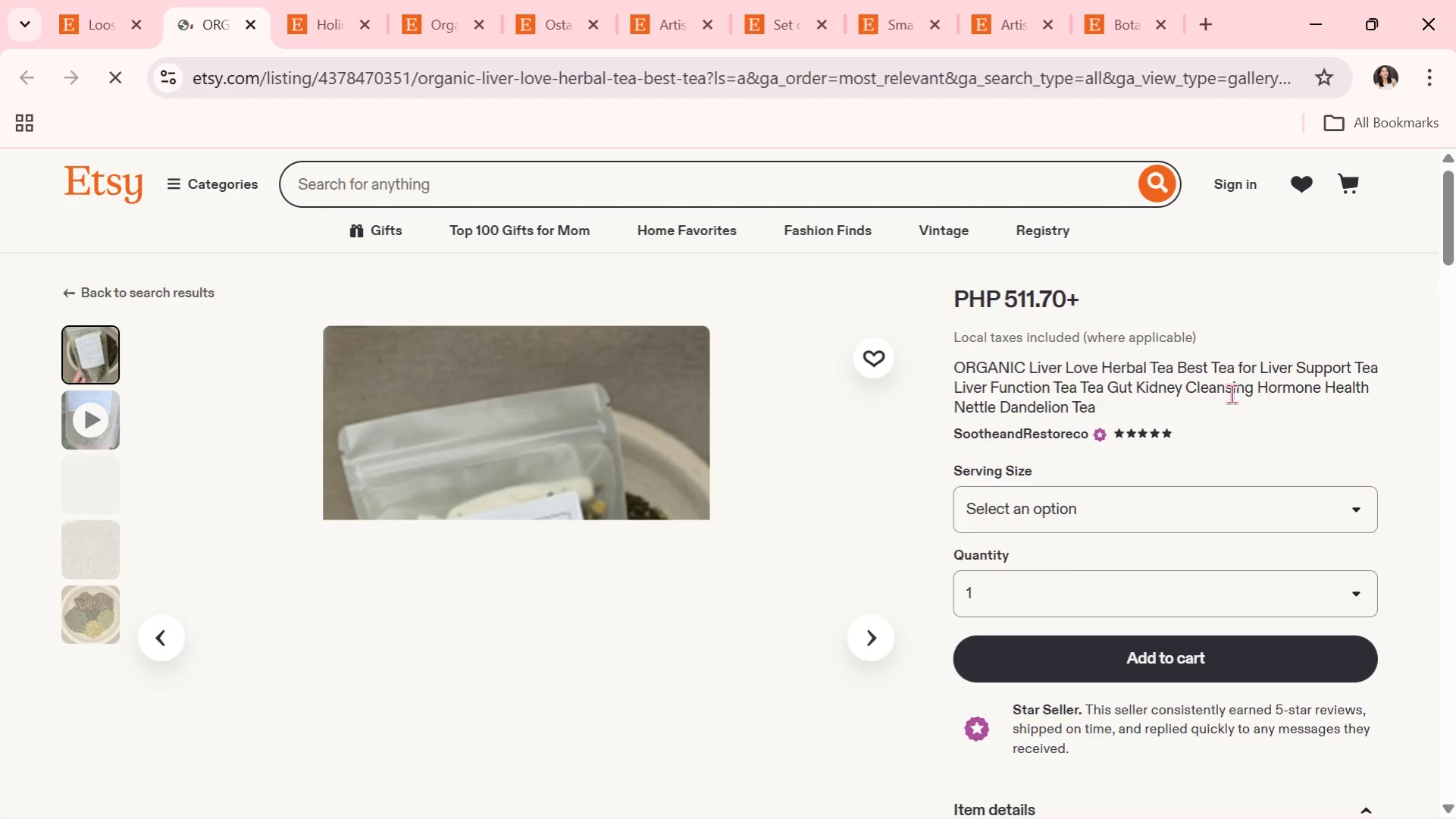 
scroll: coordinate [1222, 402], scroll_direction: down, amount: 1.0
 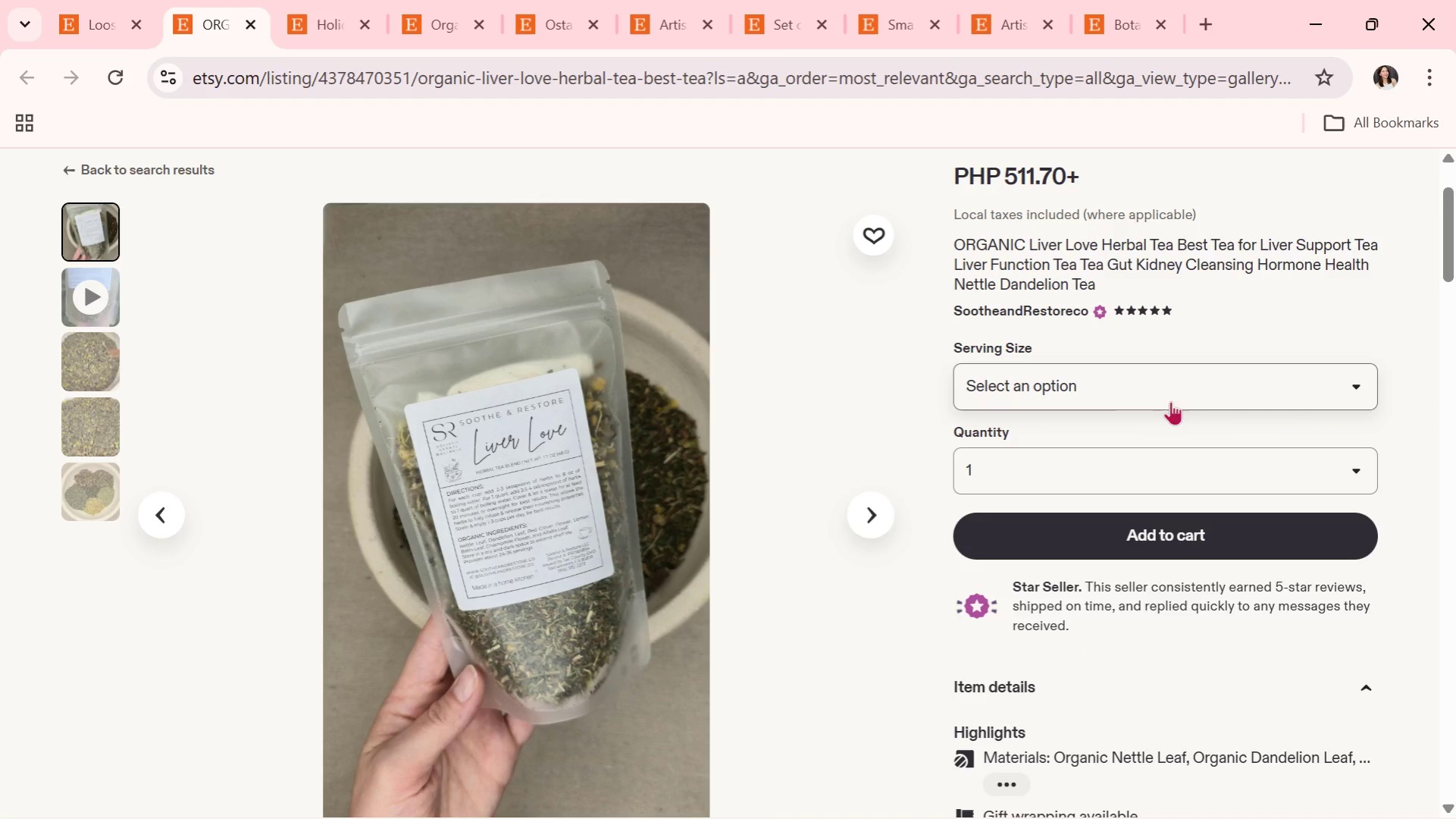 
left_click([868, 510])
 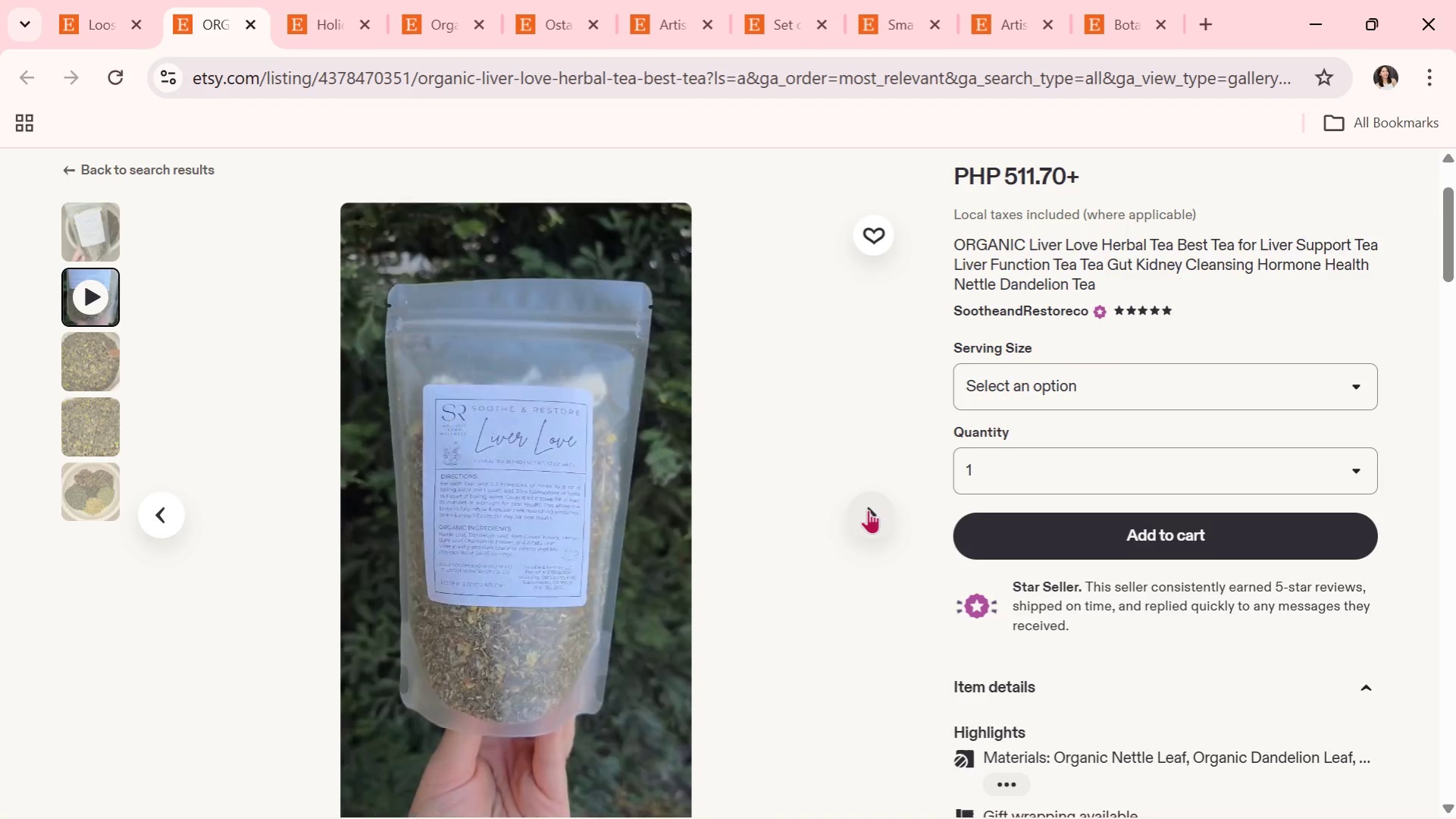 
scroll: coordinate [1060, 566], scroll_direction: down, amount: 3.0
 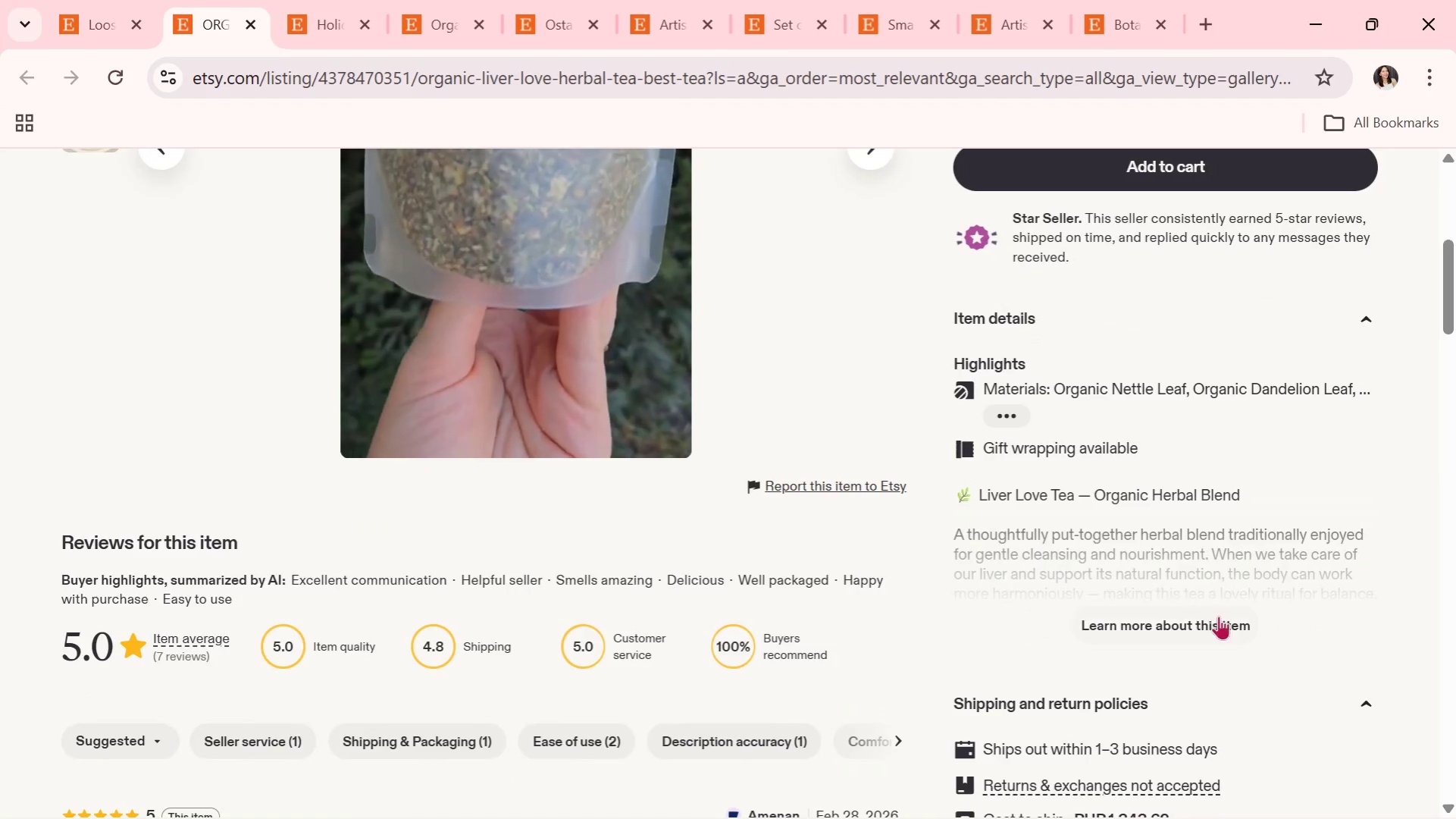 
left_click([1218, 616])
 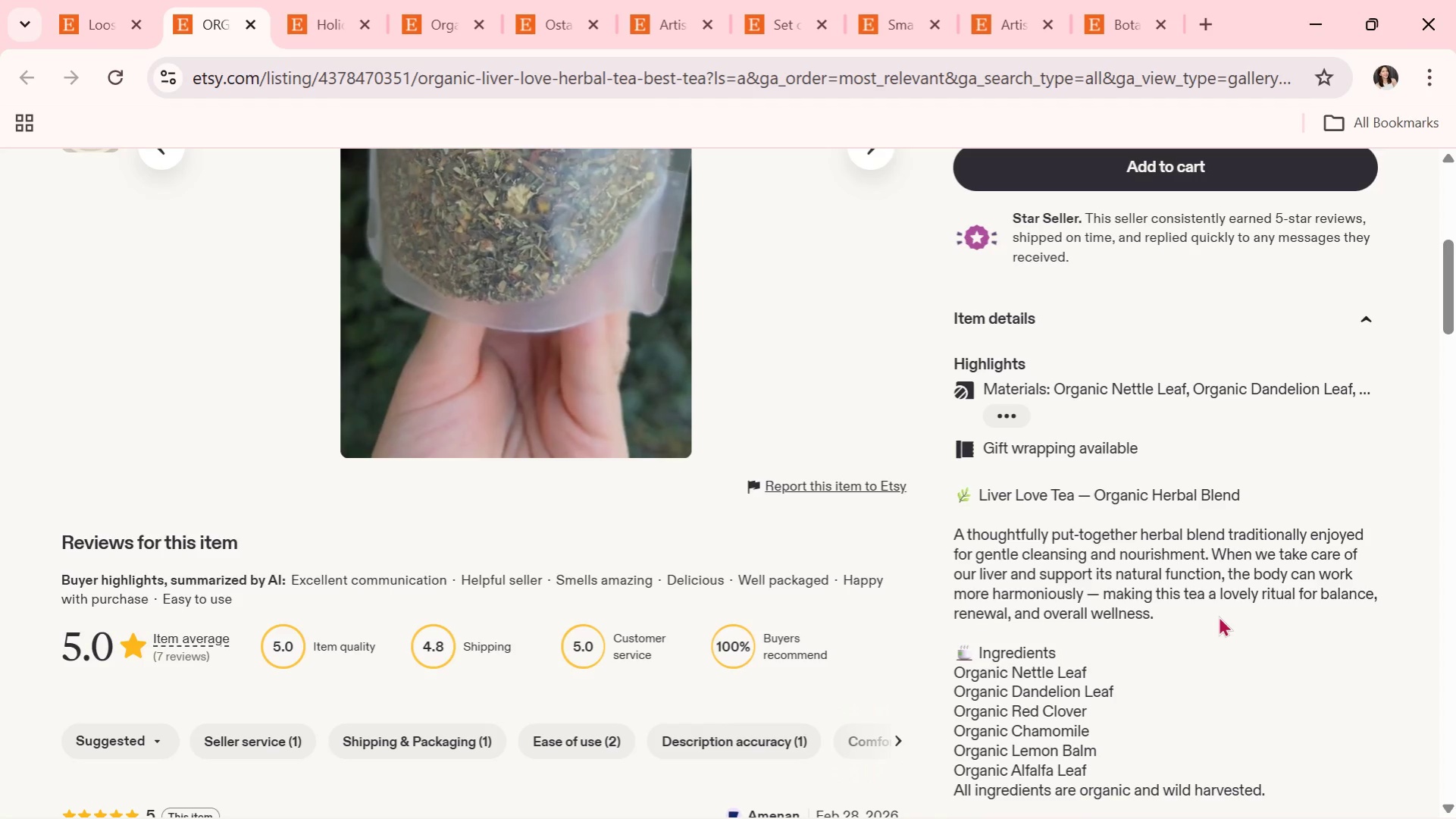 
scroll: coordinate [1022, 610], scroll_direction: down, amount: 4.0
 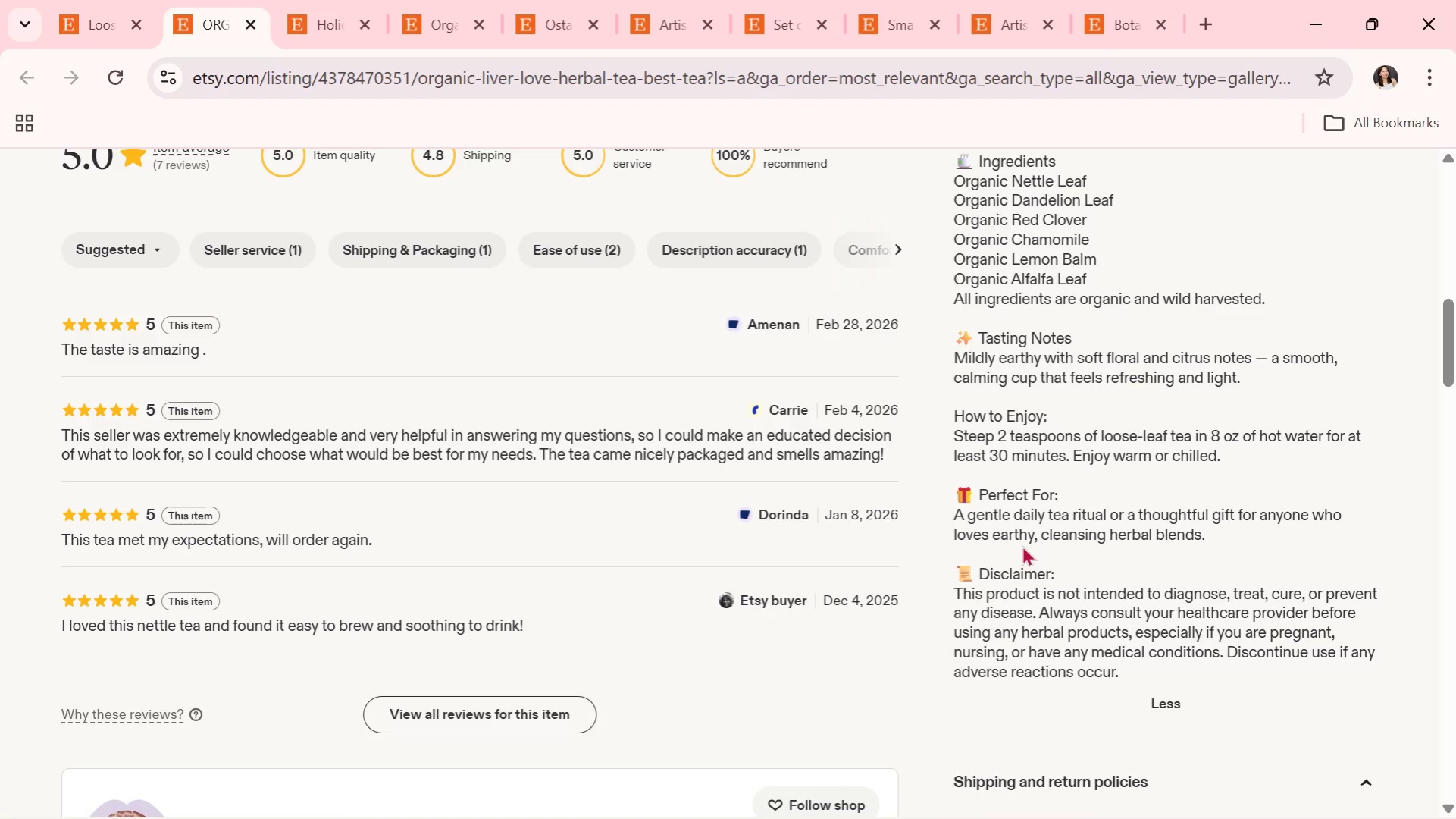 
wait(5.15)
 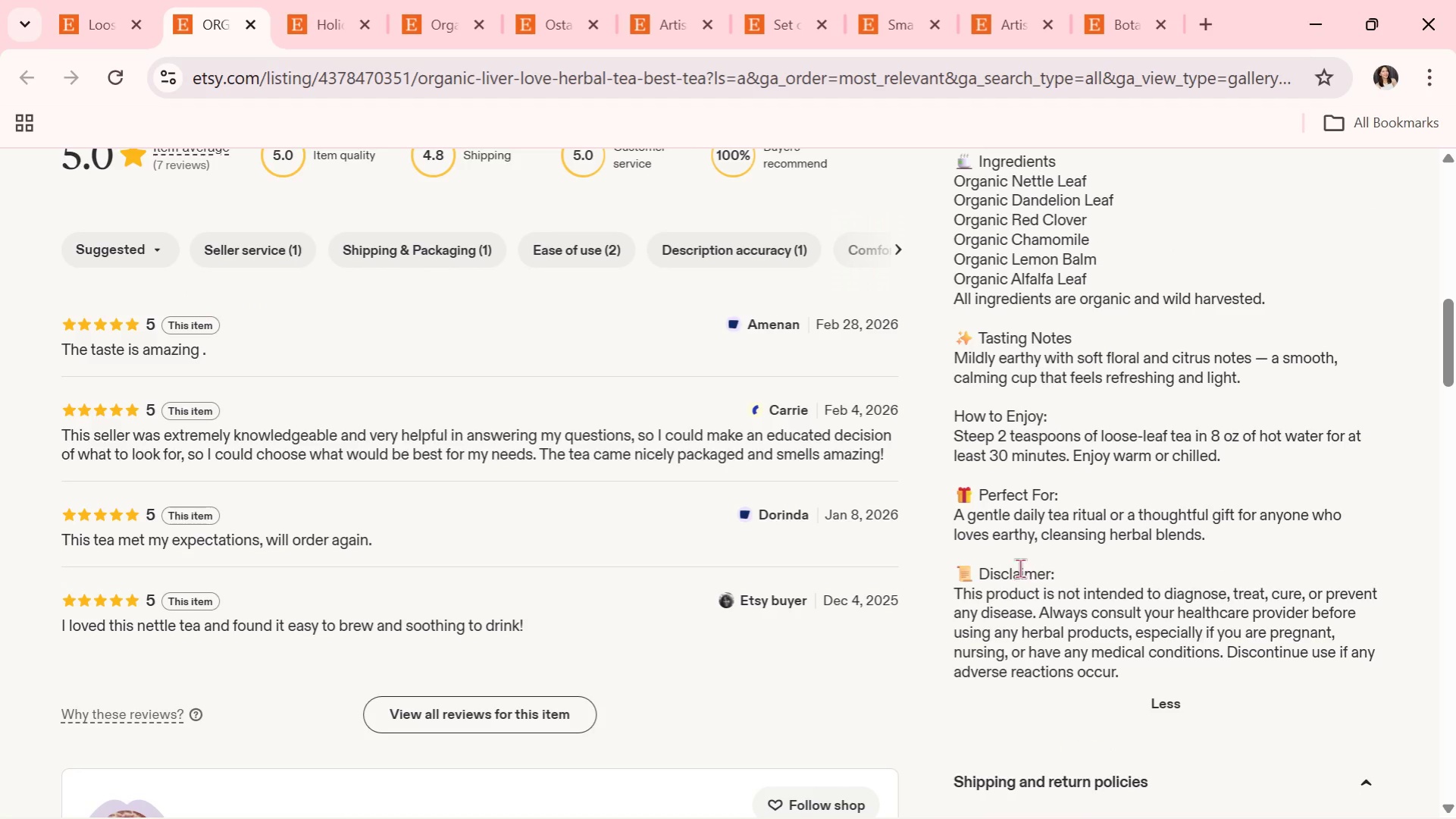 
scroll: coordinate [1022, 545], scroll_direction: down, amount: 1.0
 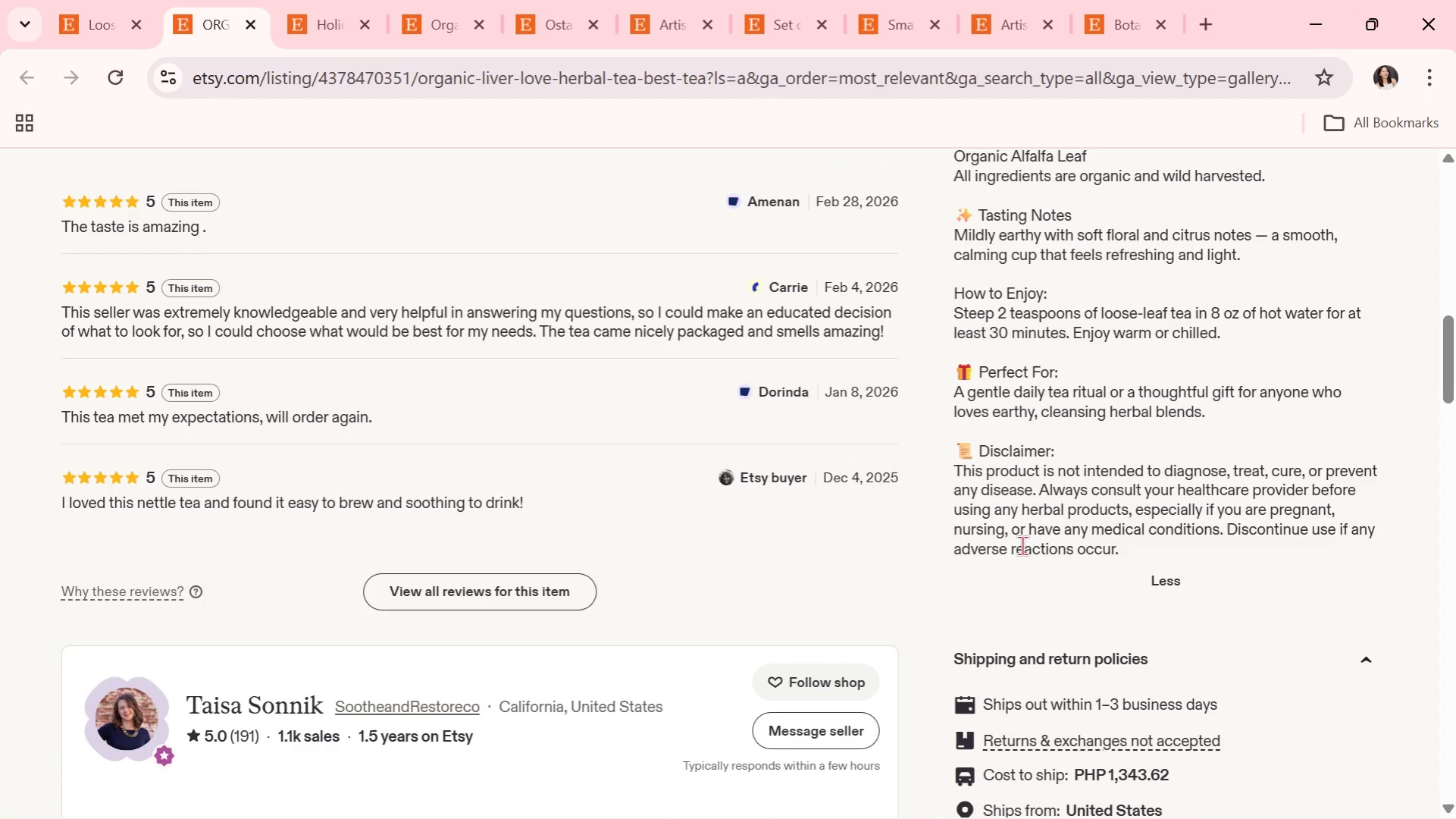 
wait(8.59)
 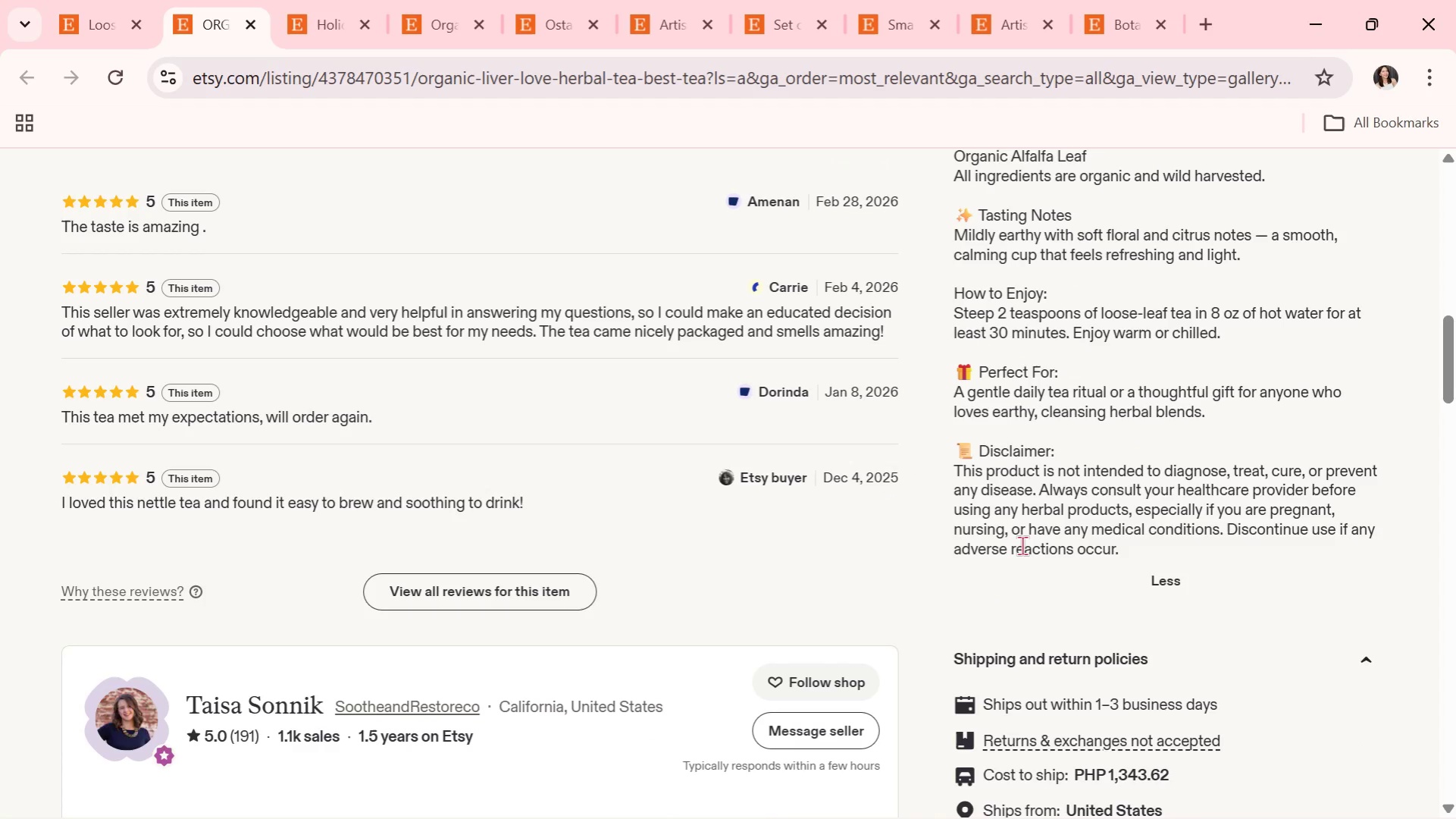 
scroll: coordinate [1022, 544], scroll_direction: down, amount: 1.0
 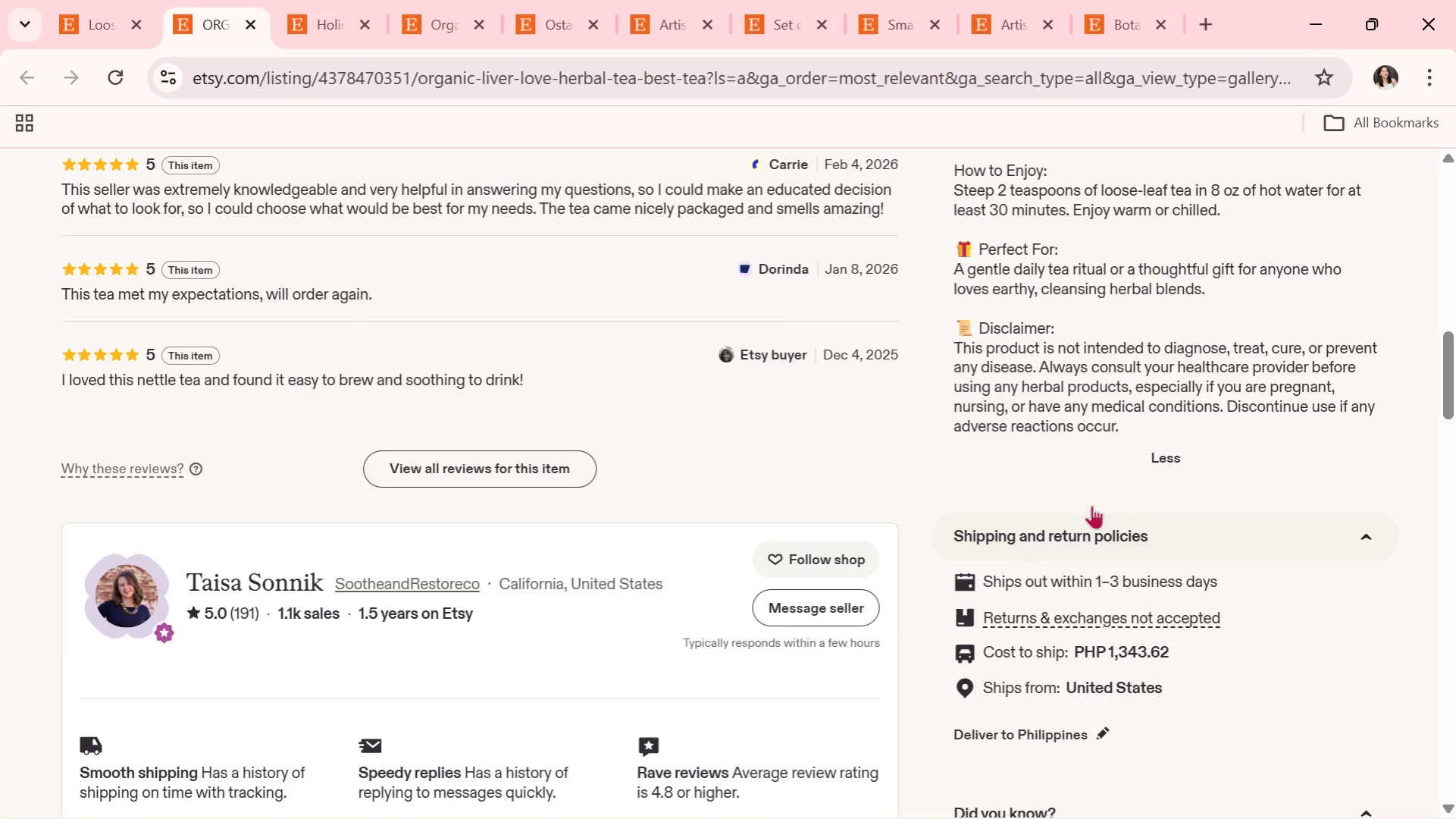 
scroll: coordinate [1047, 475], scroll_direction: up, amount: 5.0
 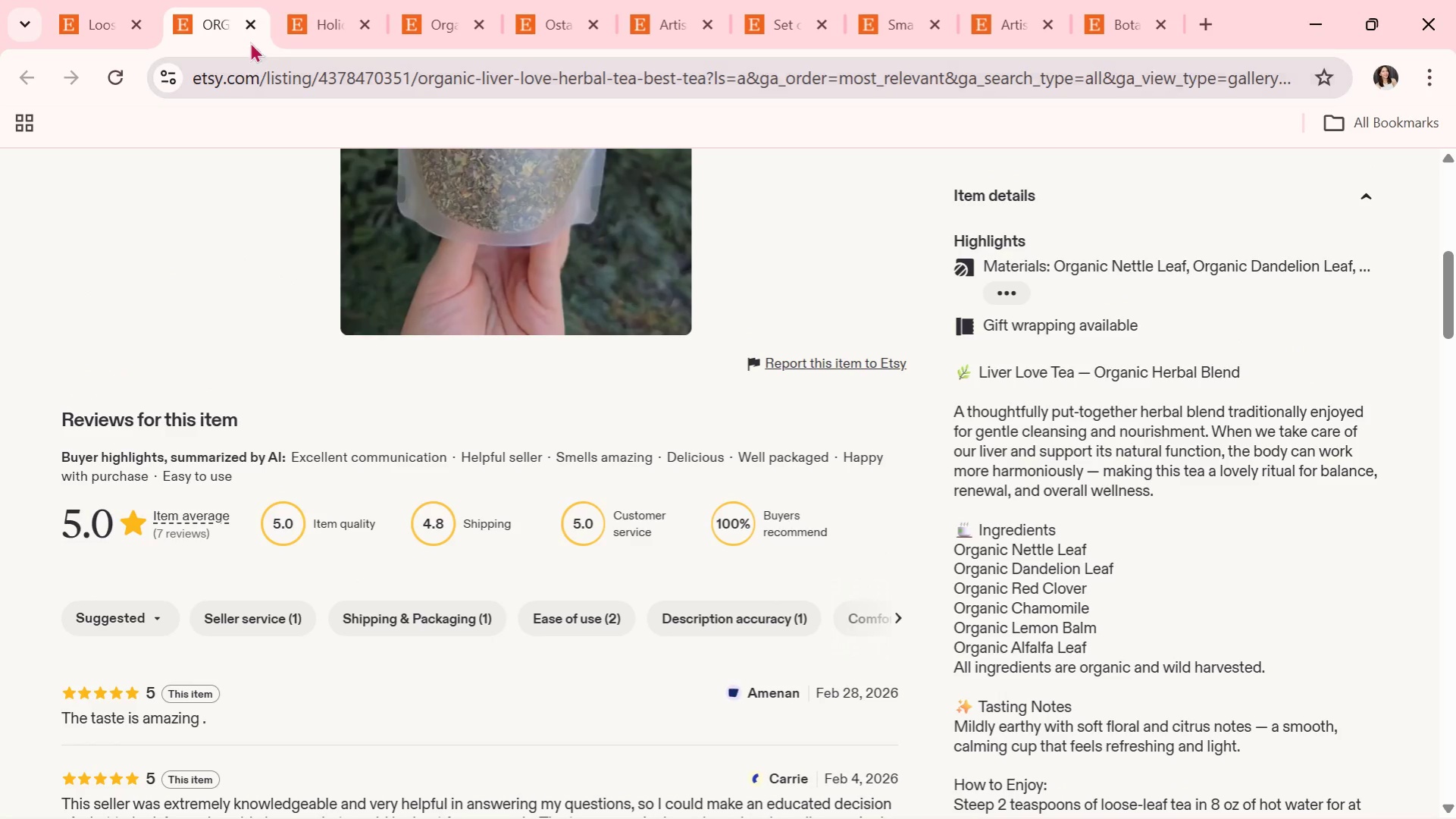 
left_click([251, 24])
 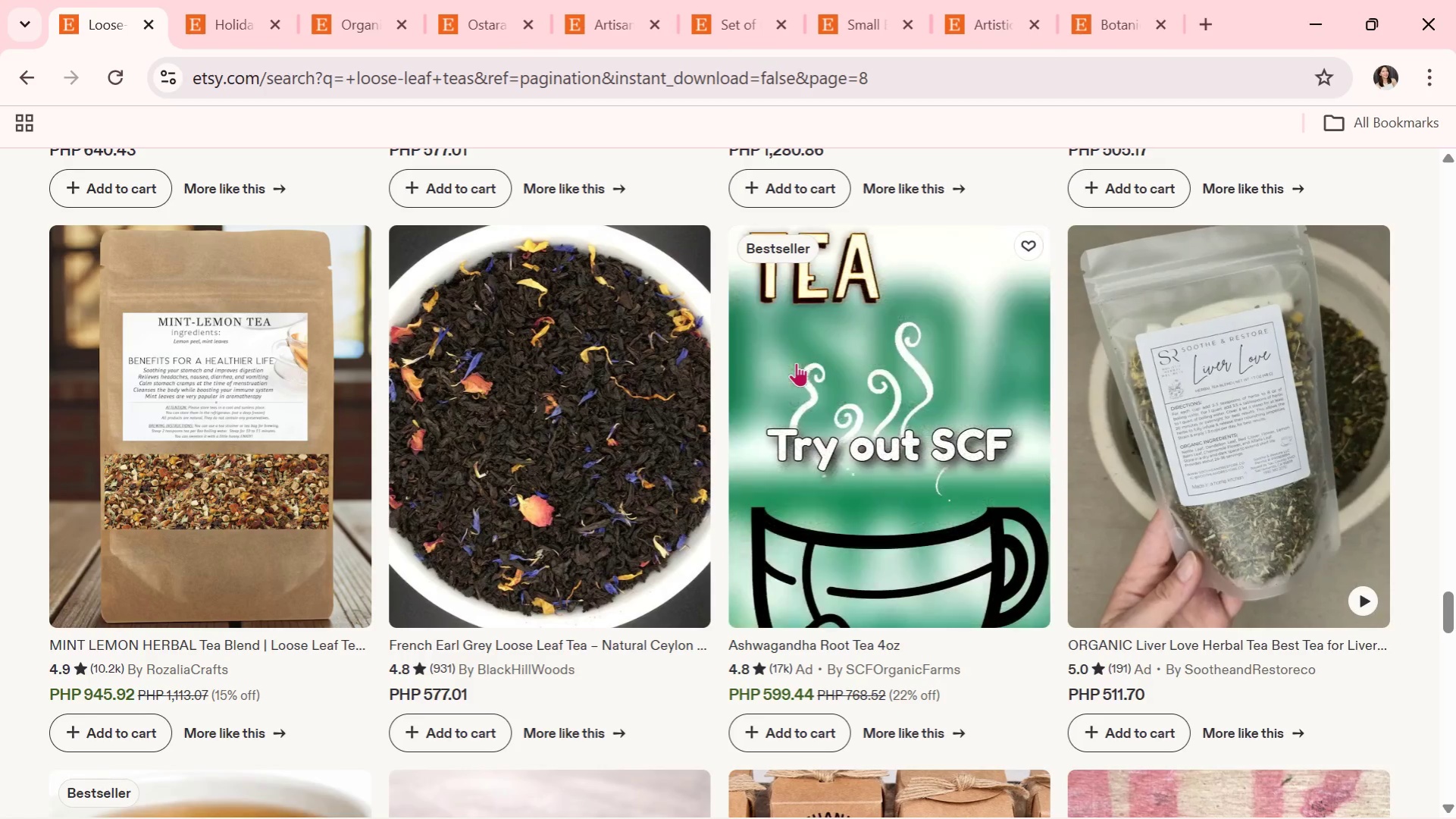 
scroll: coordinate [897, 479], scroll_direction: down, amount: 3.0
 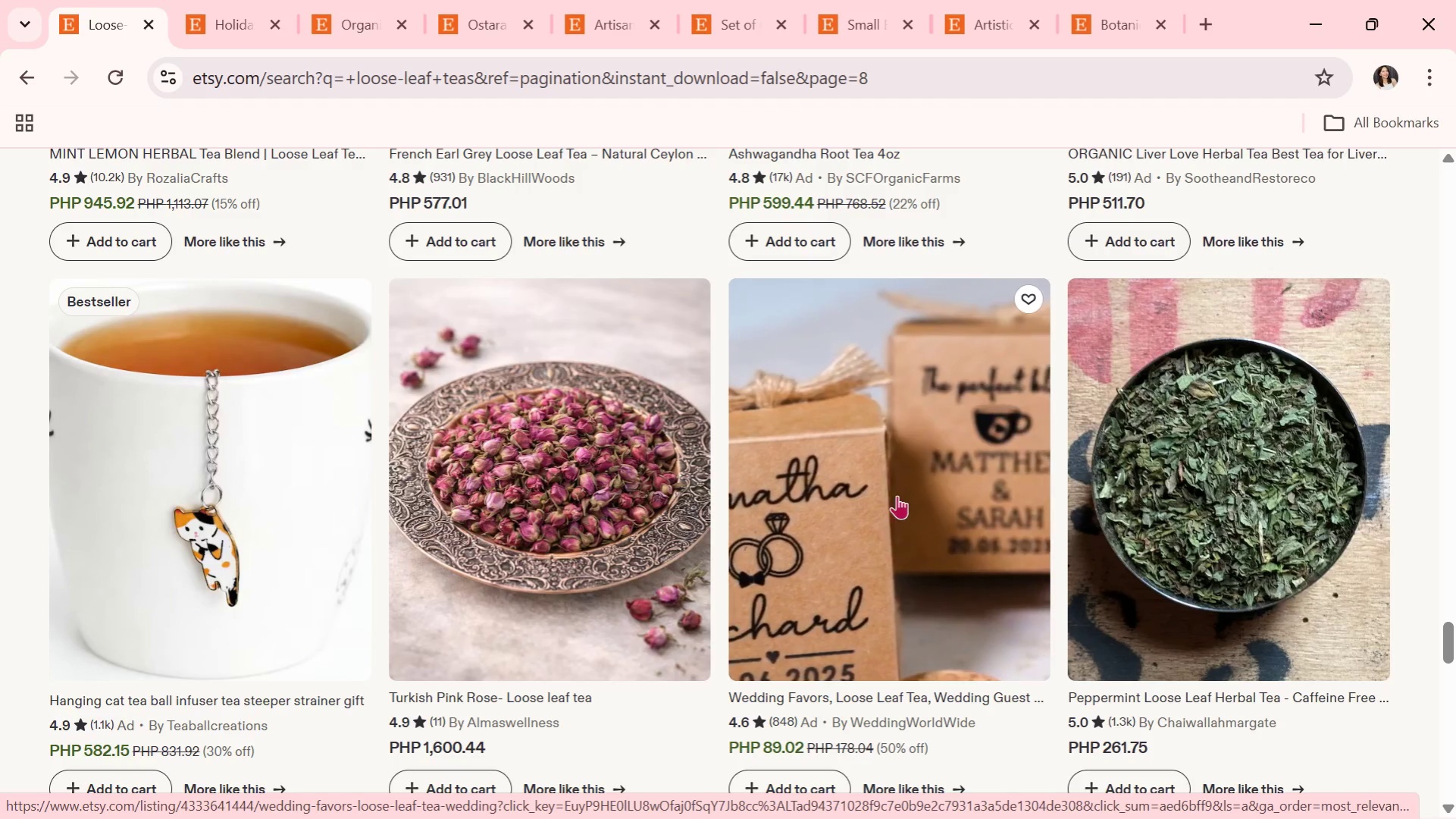 
wait(5.61)
 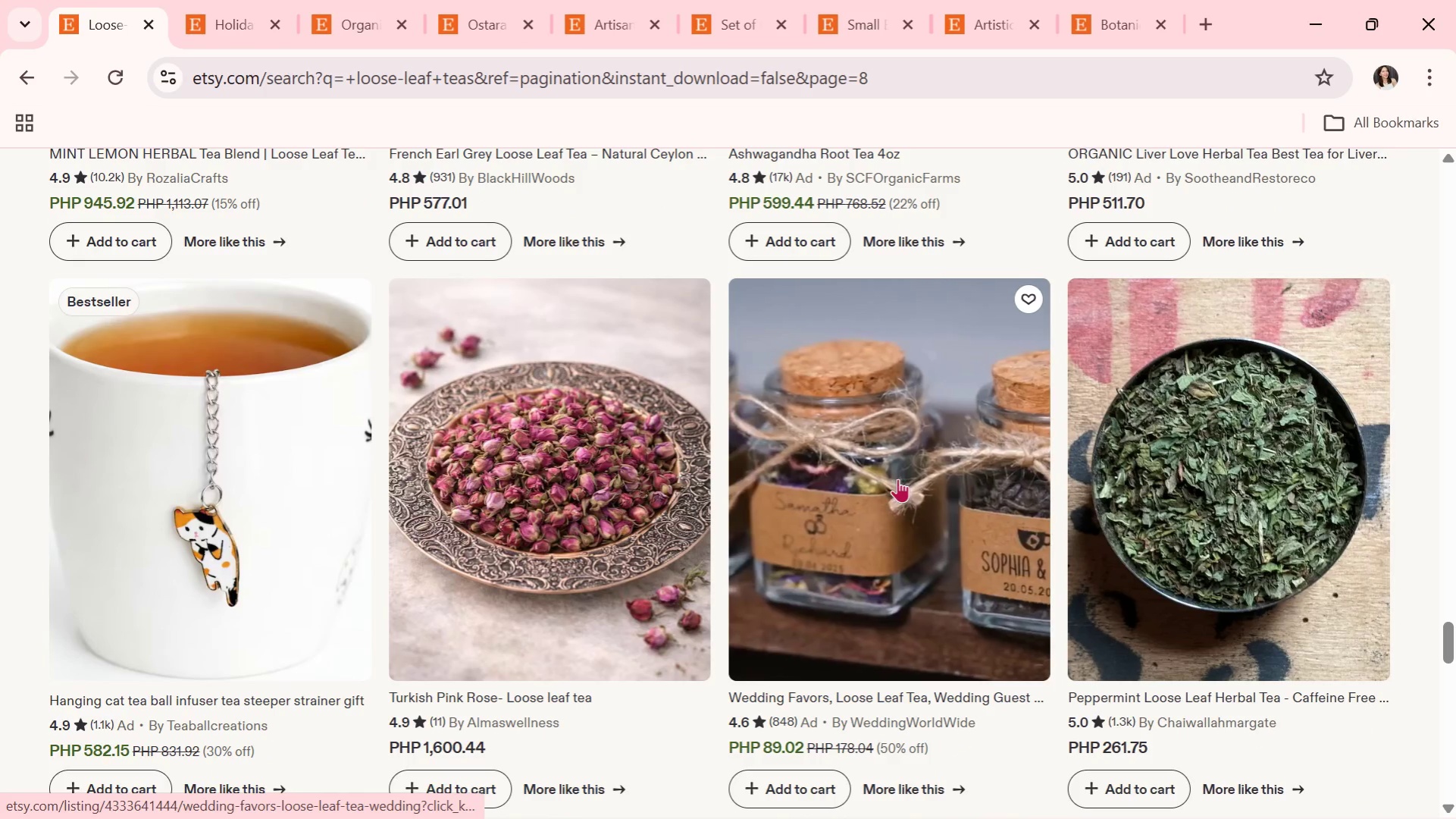 
scroll: coordinate [963, 574], scroll_direction: down, amount: 5.0
 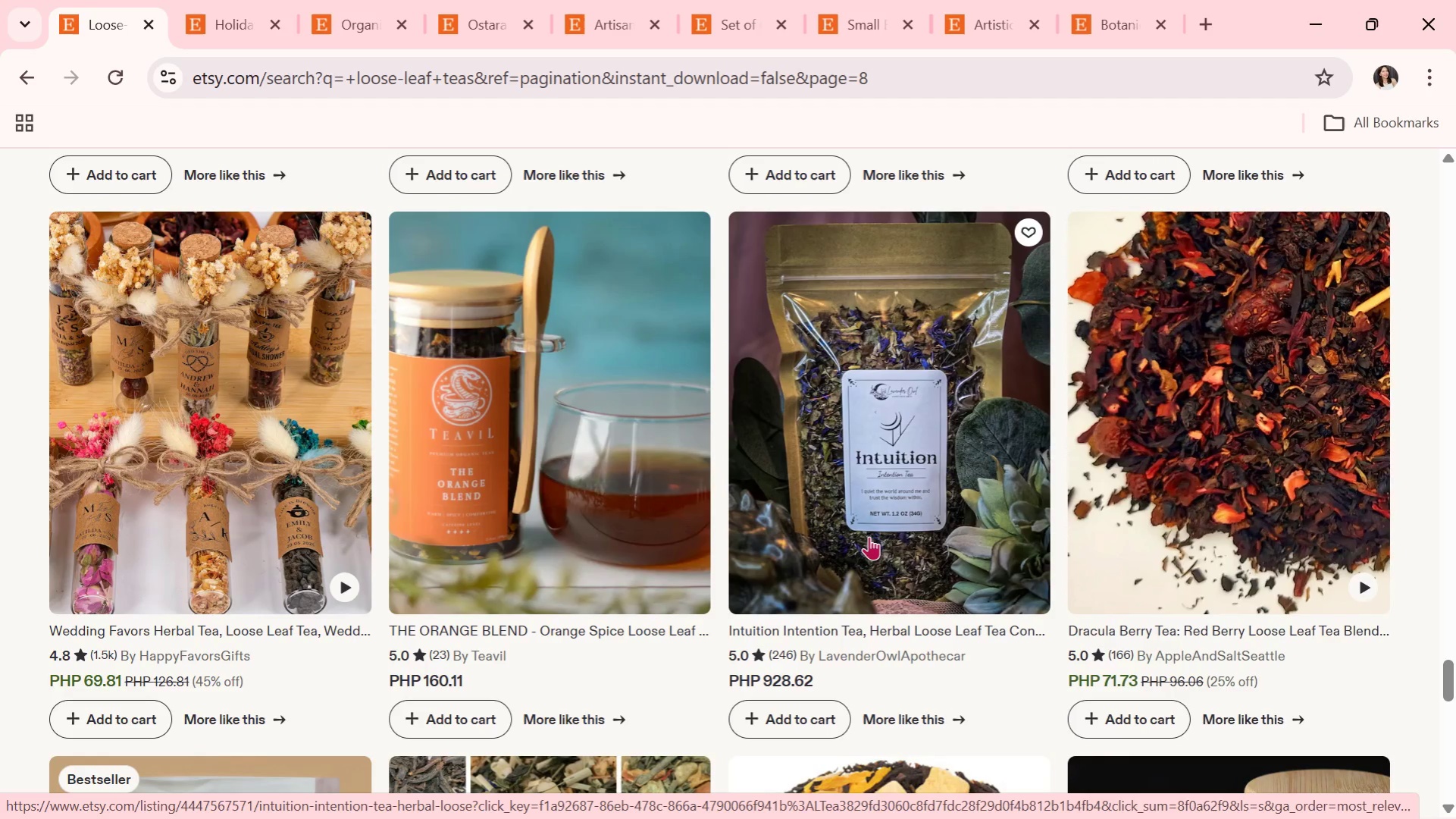 
left_click([871, 532])
 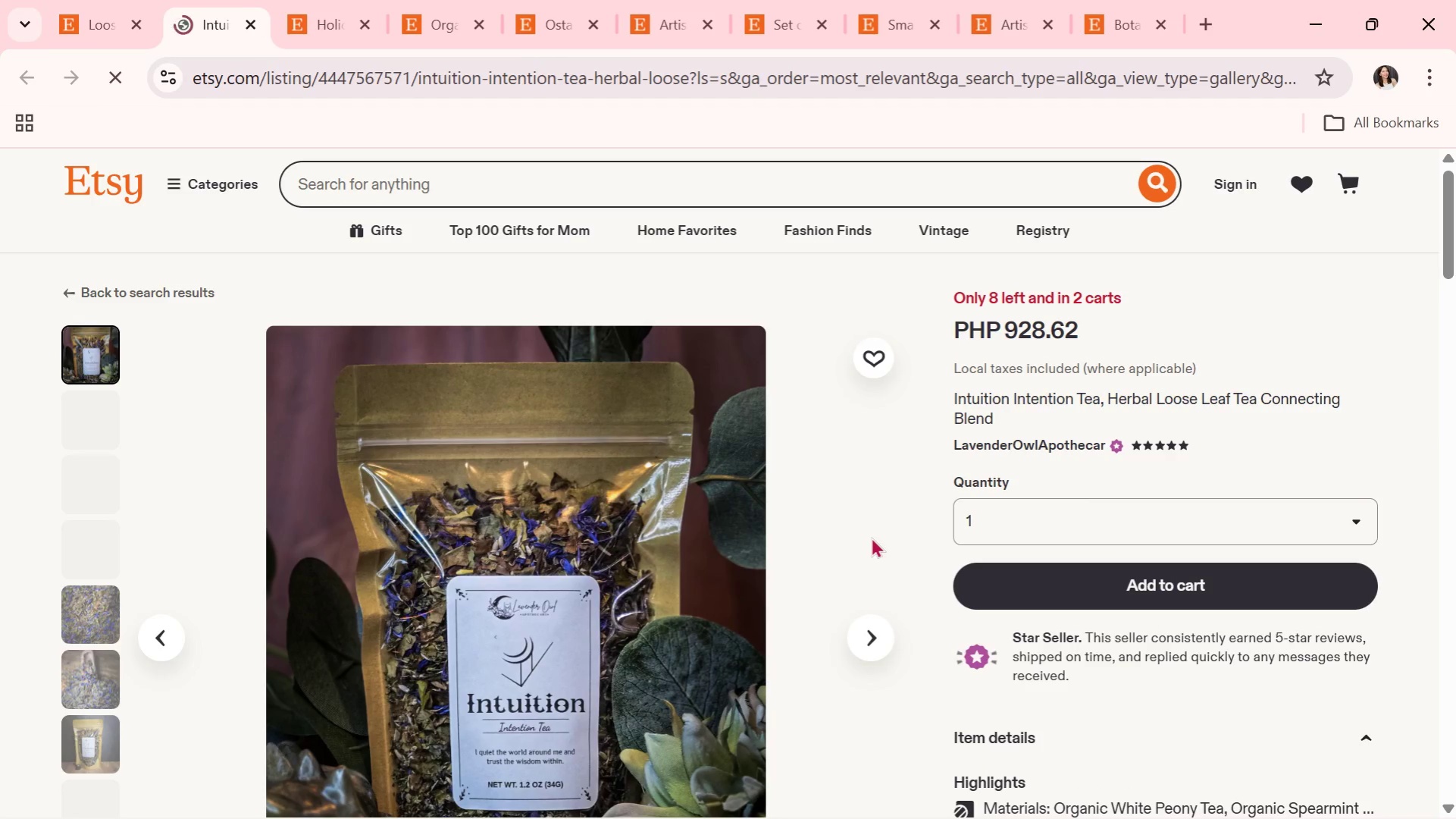 
scroll: coordinate [870, 538], scroll_direction: down, amount: 1.0
 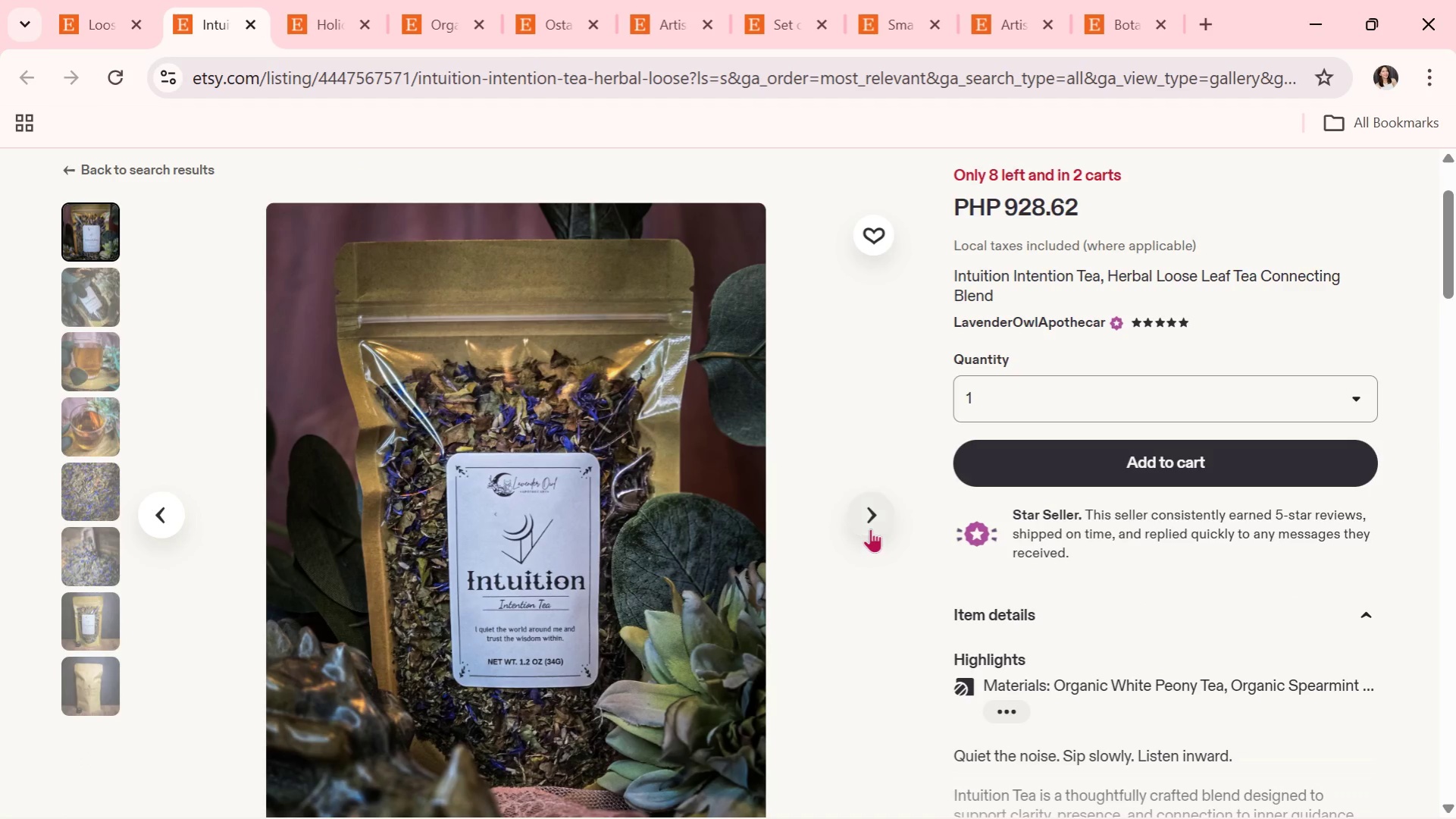 
left_click([870, 522])
 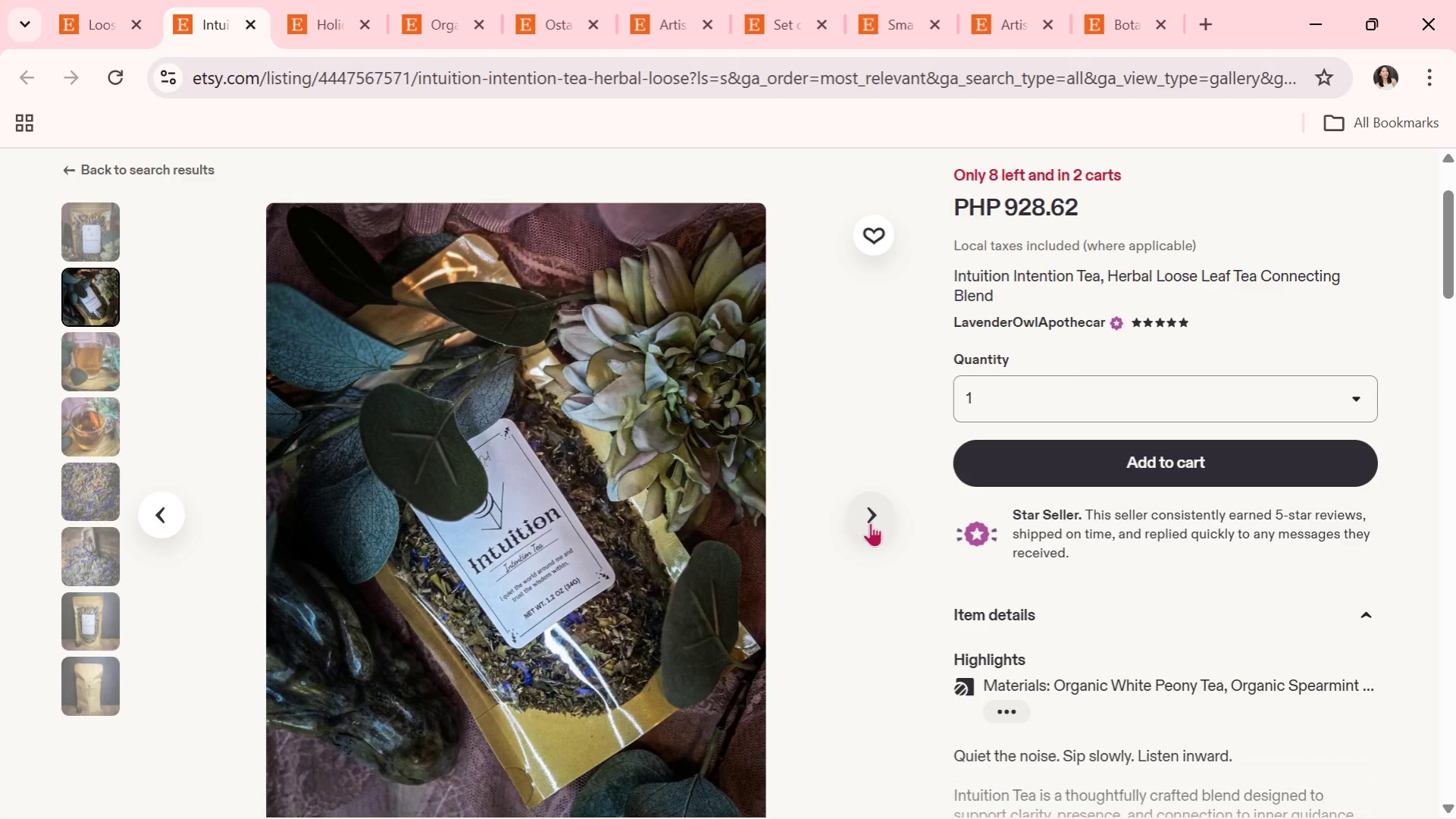 
wait(6.95)
 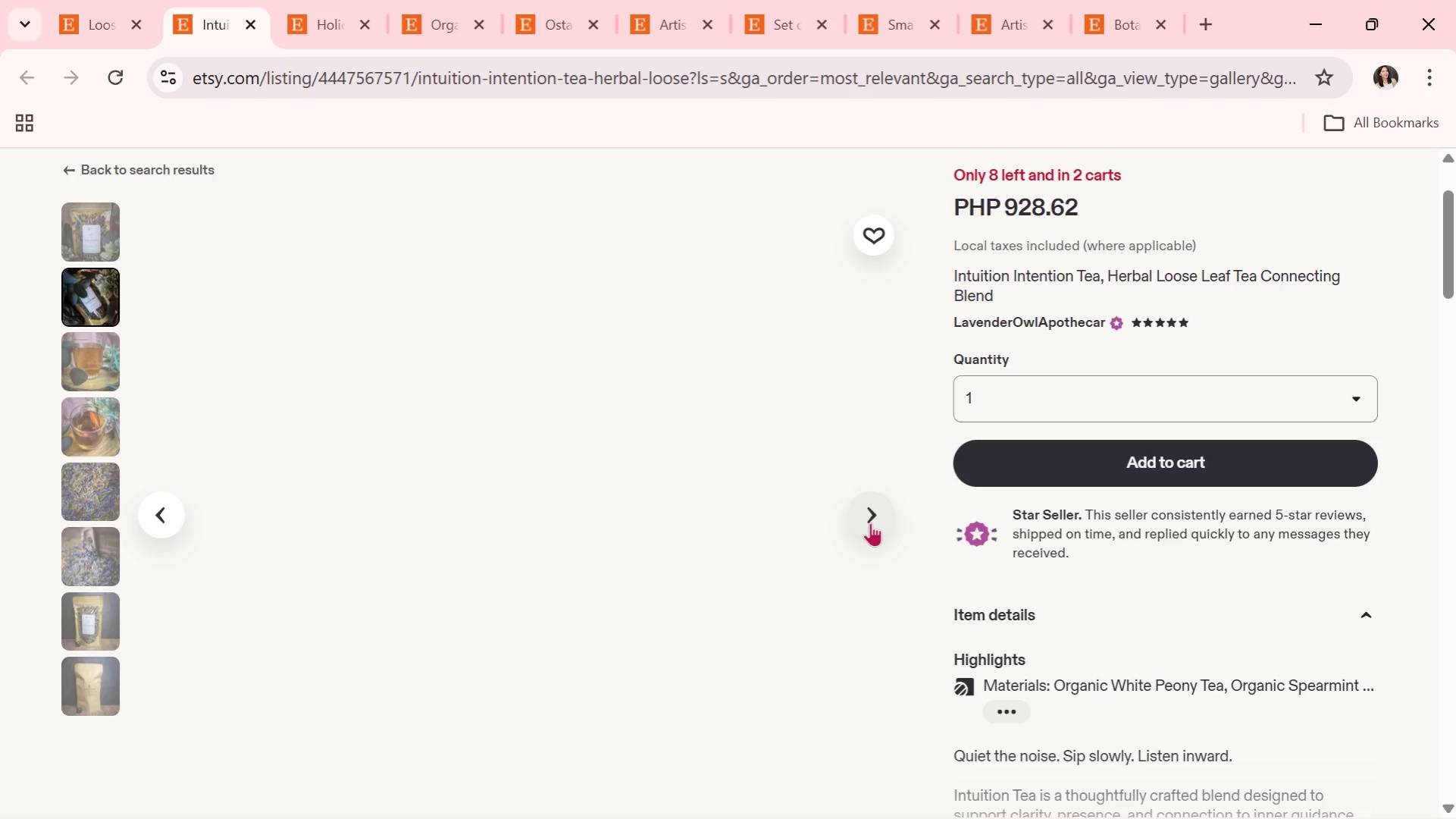 
left_click([870, 522])
 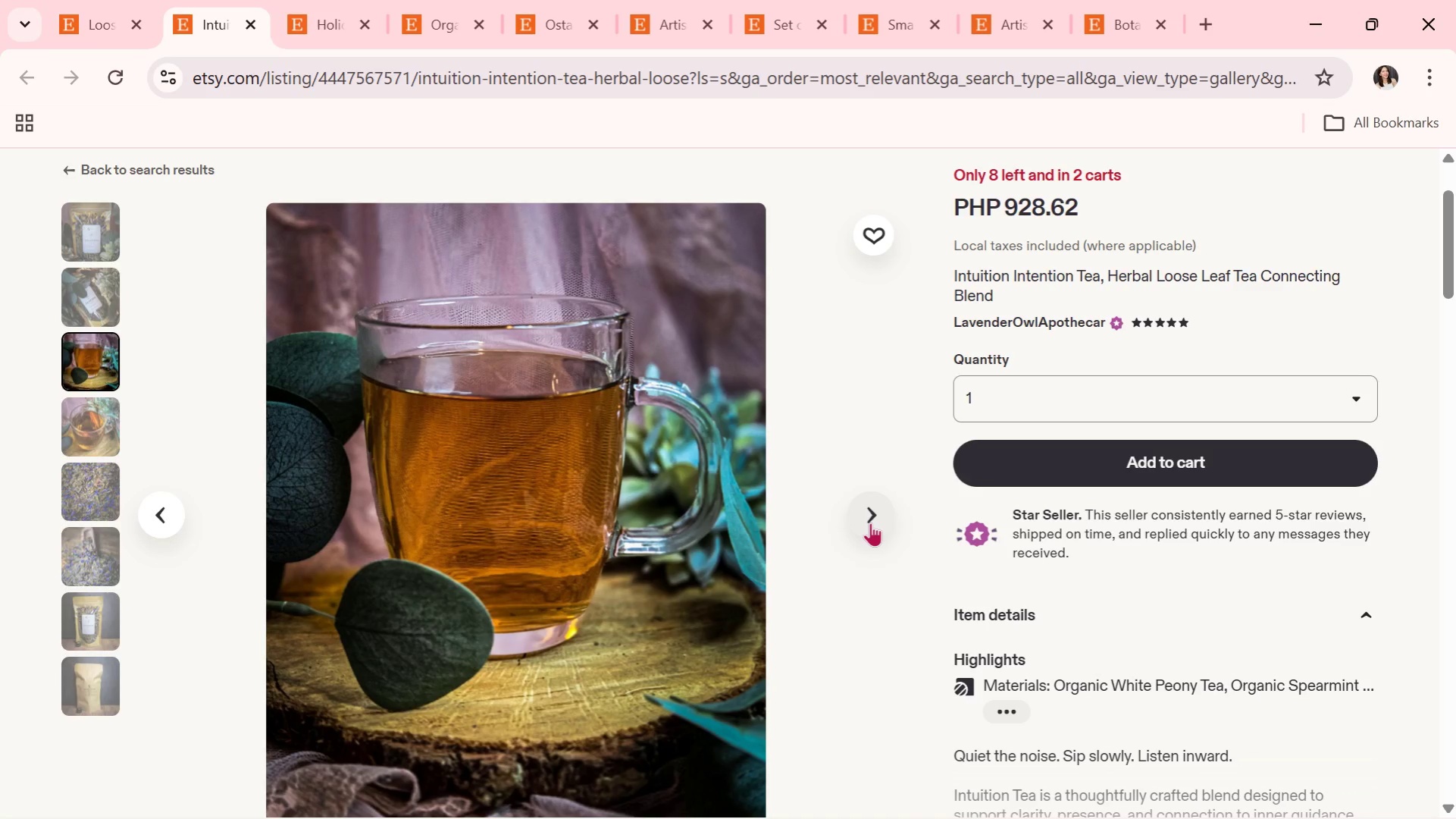 
wait(7.97)
 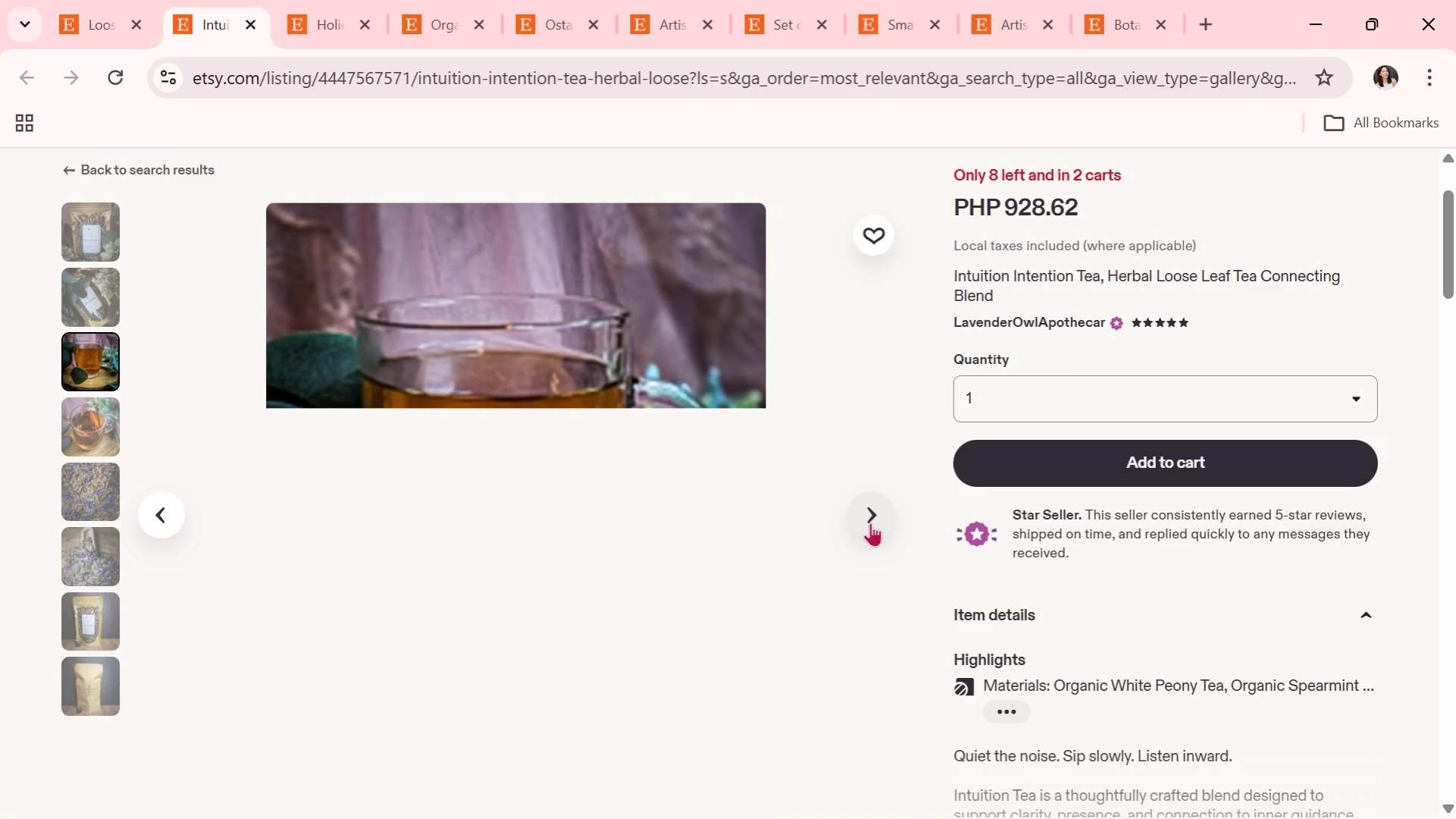 
left_click([870, 522])
 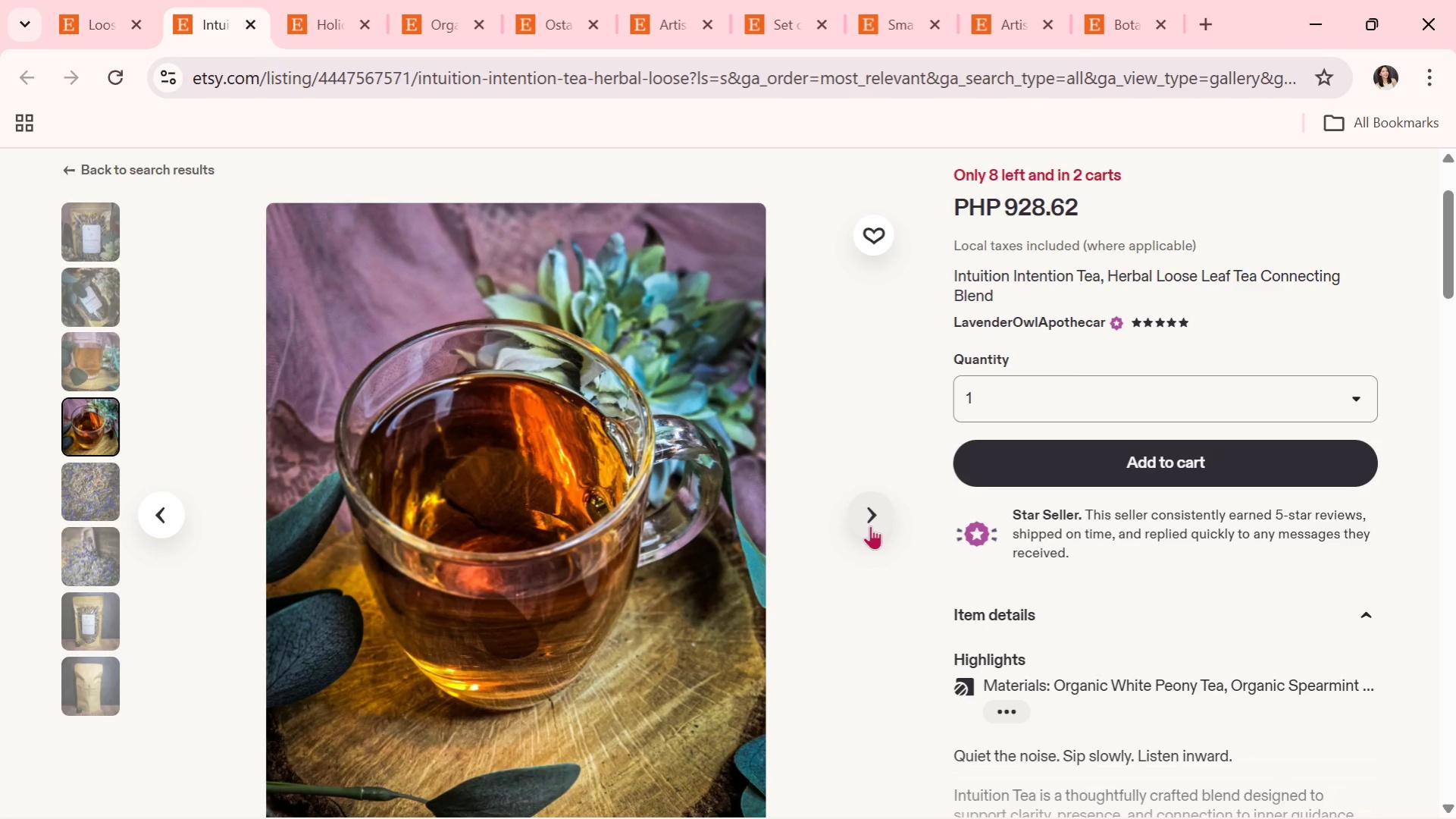 
wait(5.92)
 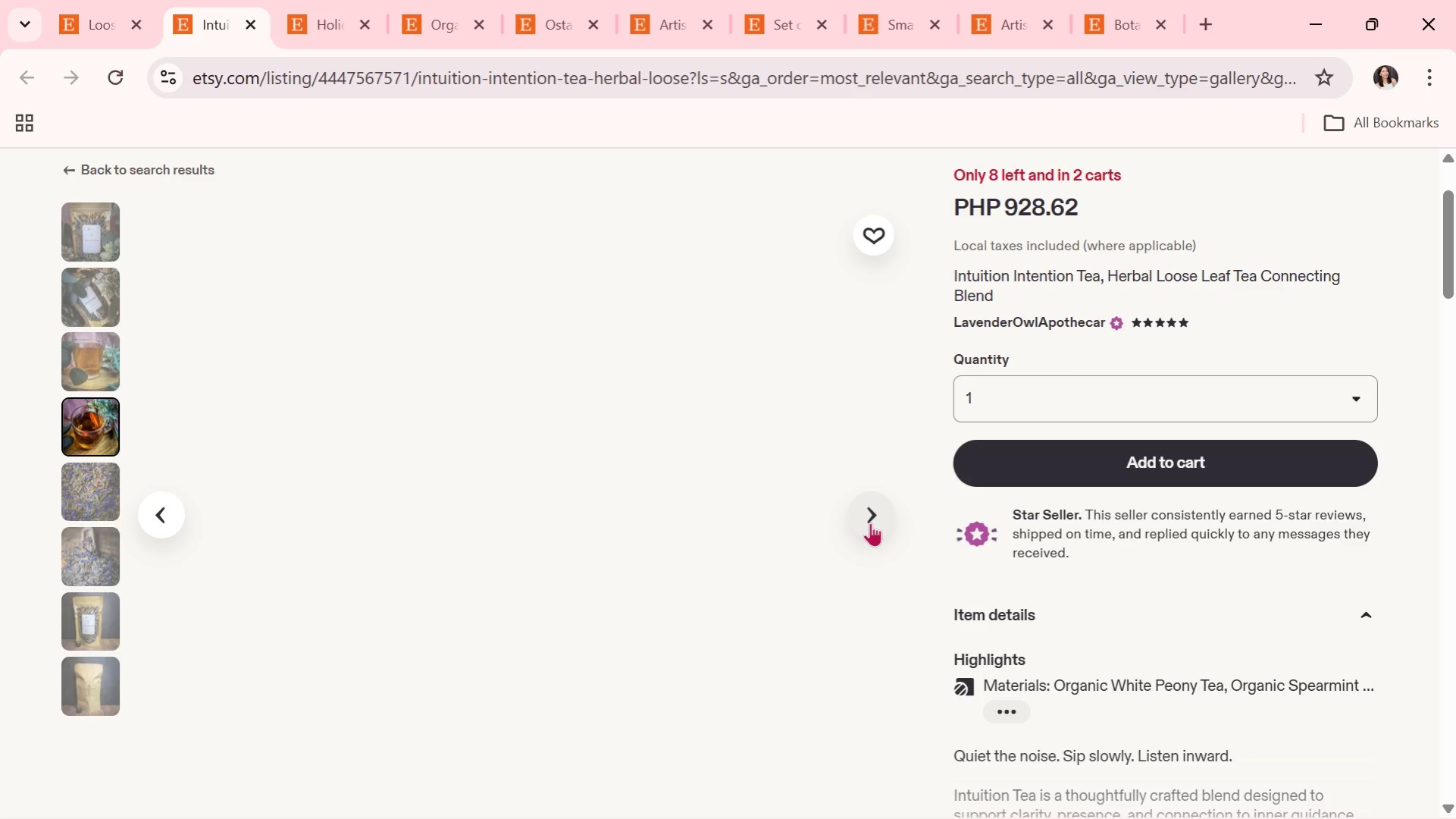 
left_click([870, 526])
 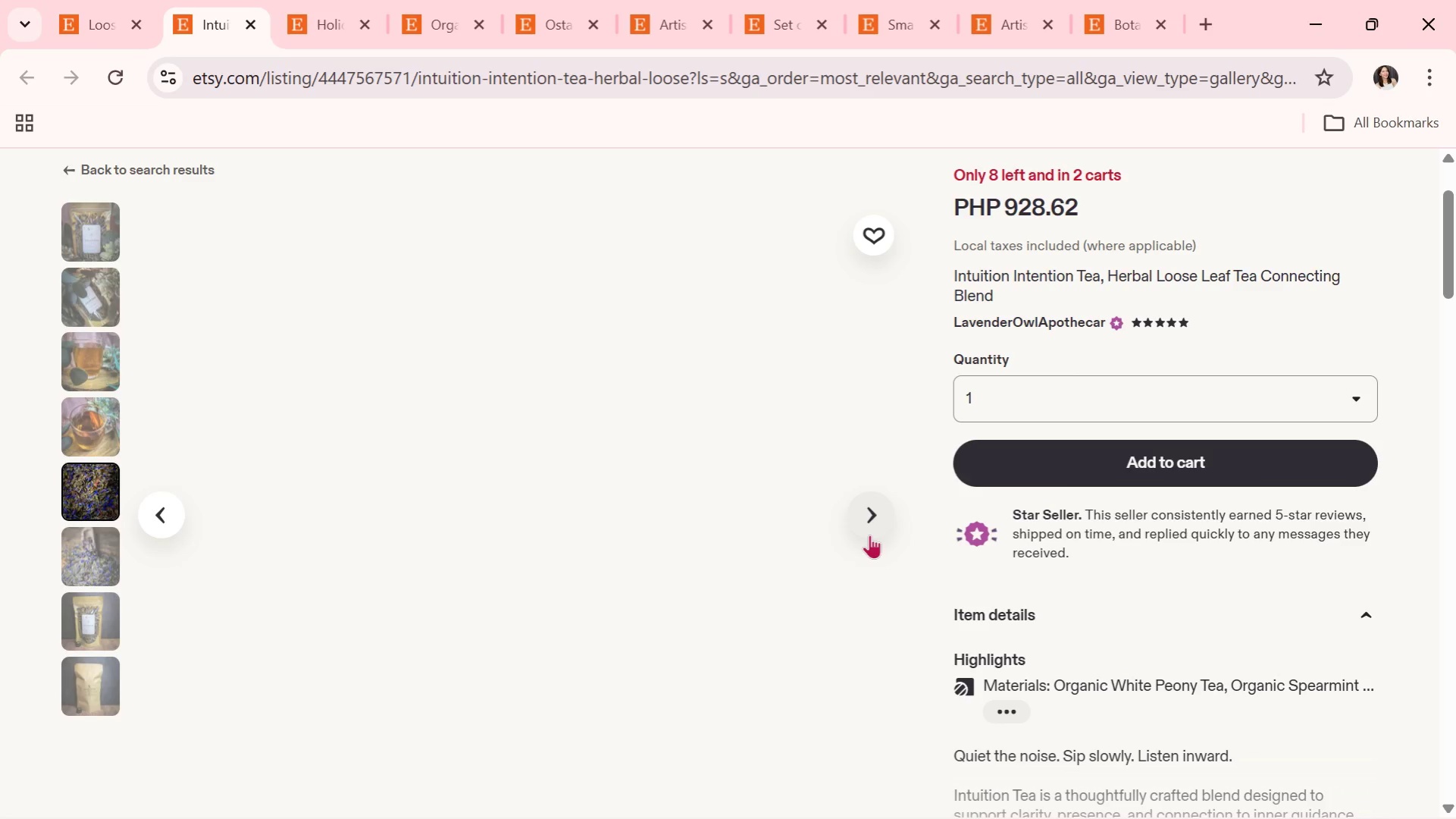 
scroll: coordinate [1122, 535], scroll_direction: down, amount: 2.0
 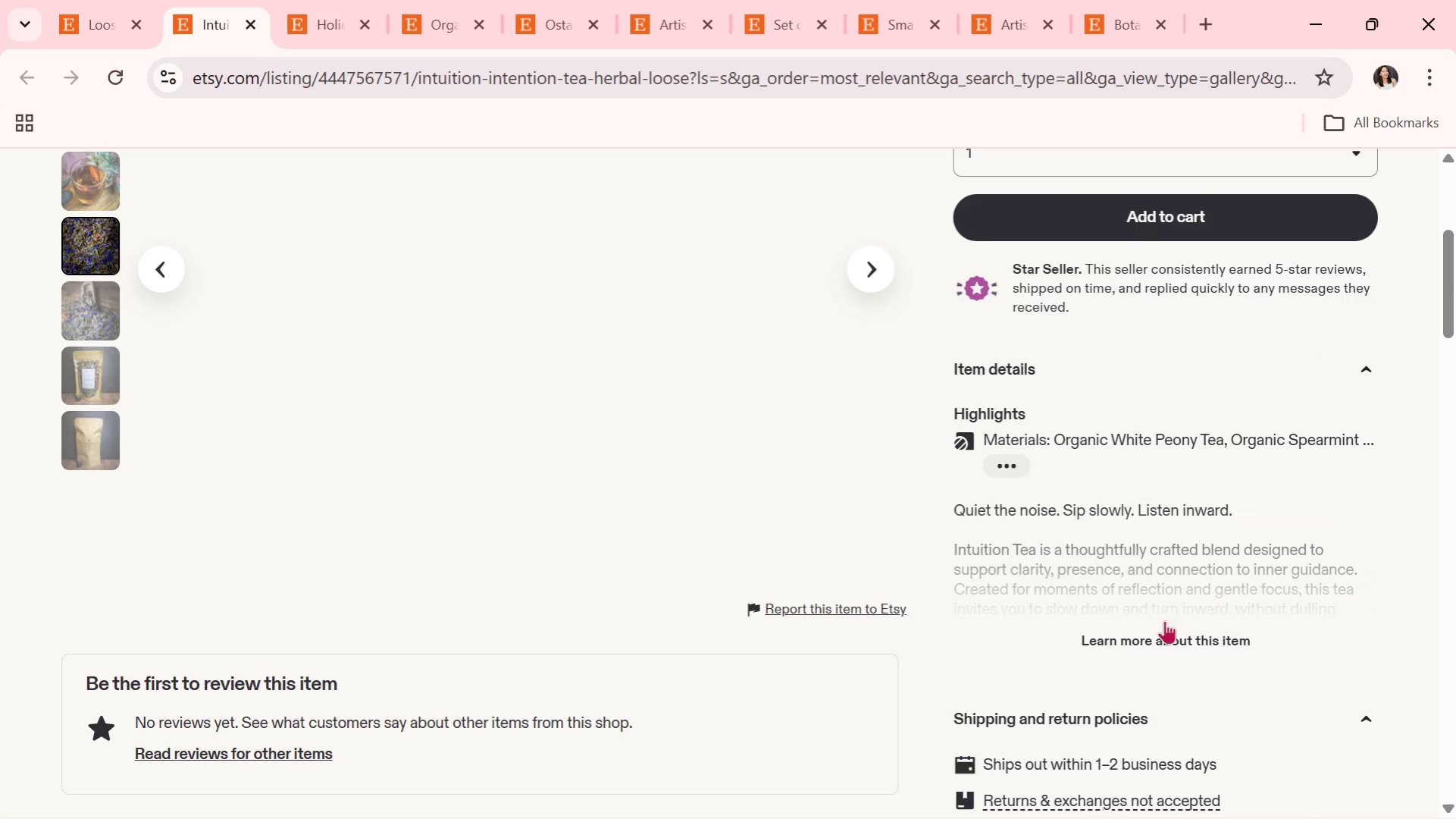 
left_click([1168, 633])
 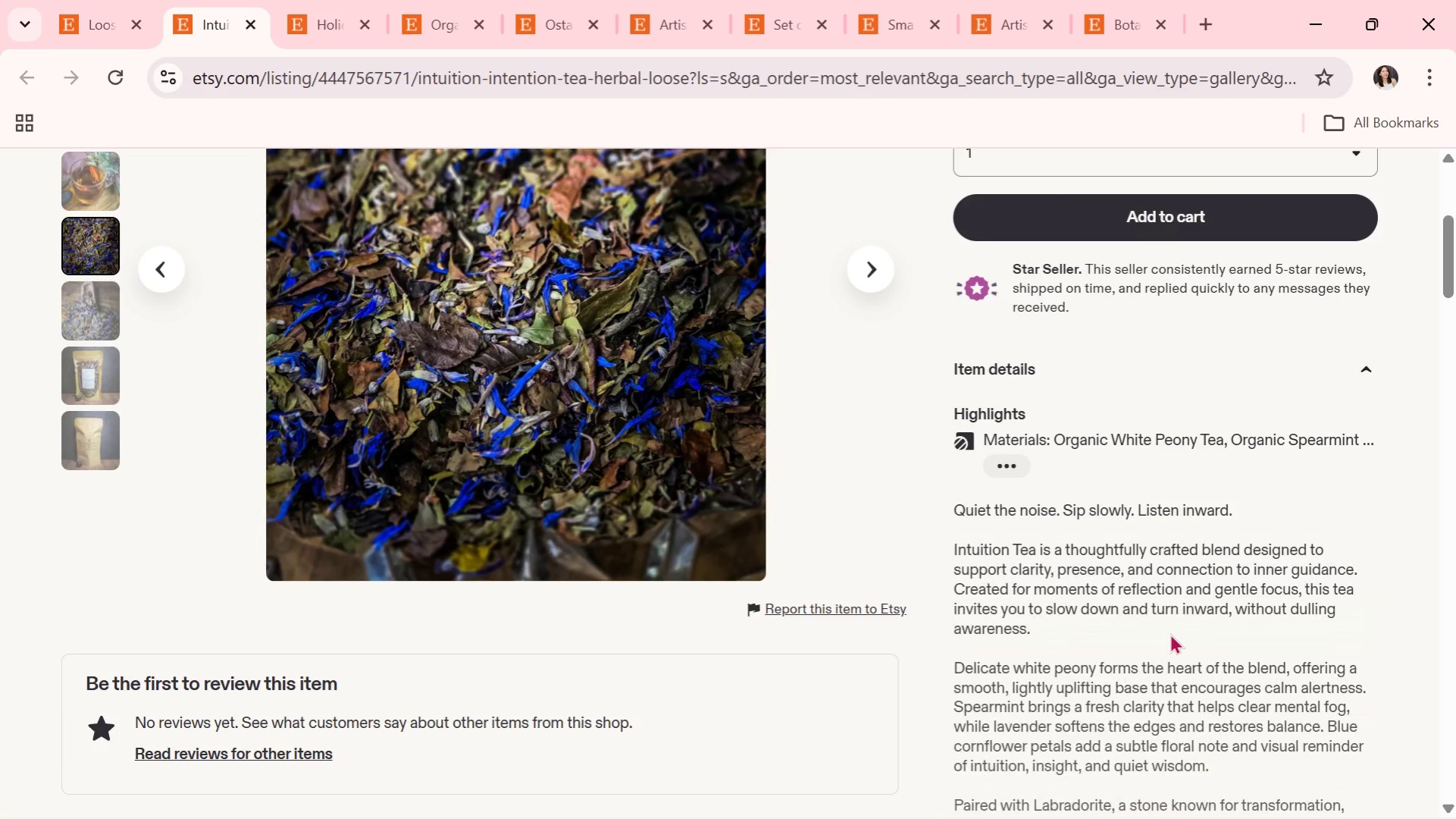 
scroll: coordinate [1113, 629], scroll_direction: down, amount: 3.0
 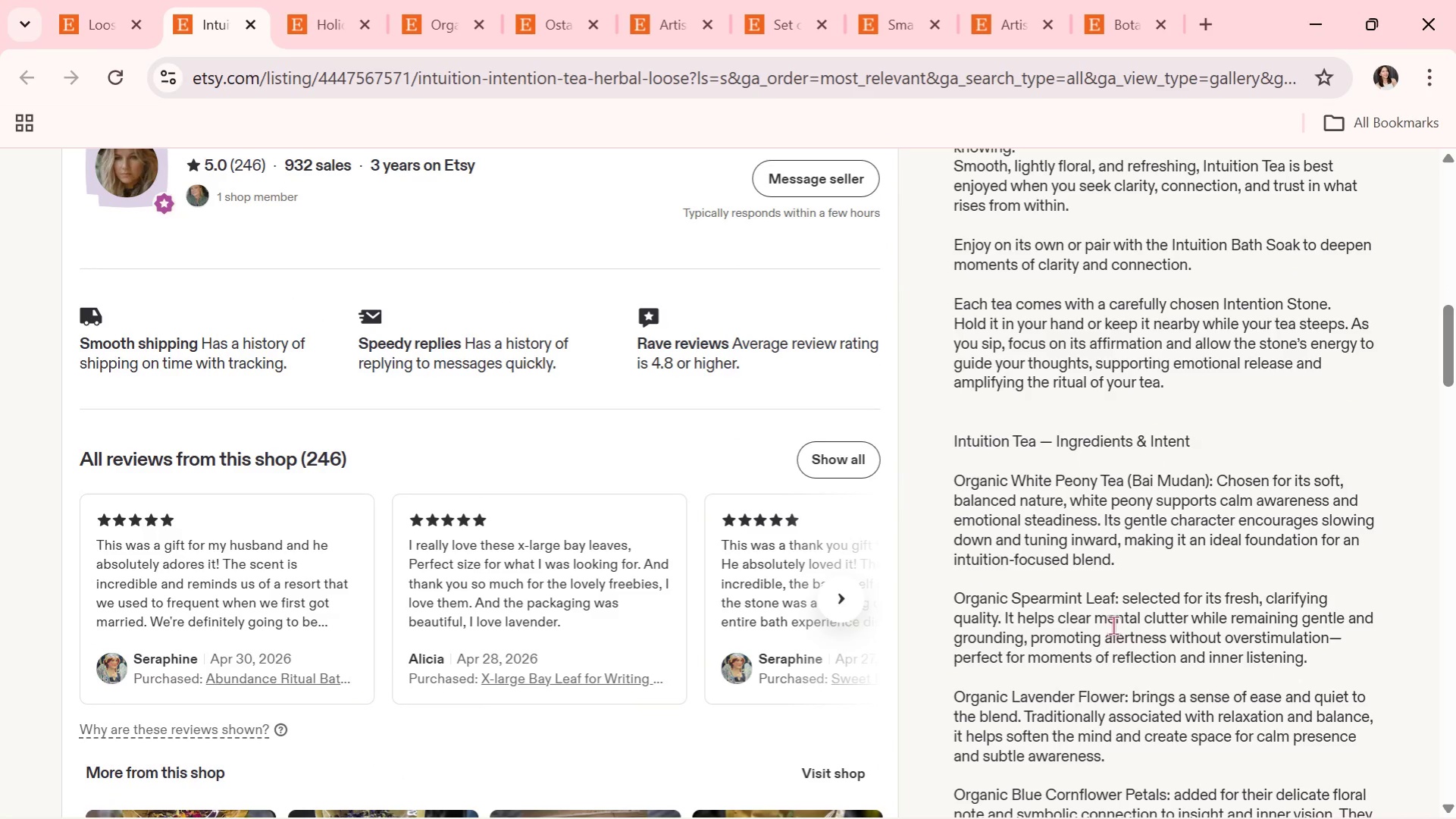 
wait(5.53)
 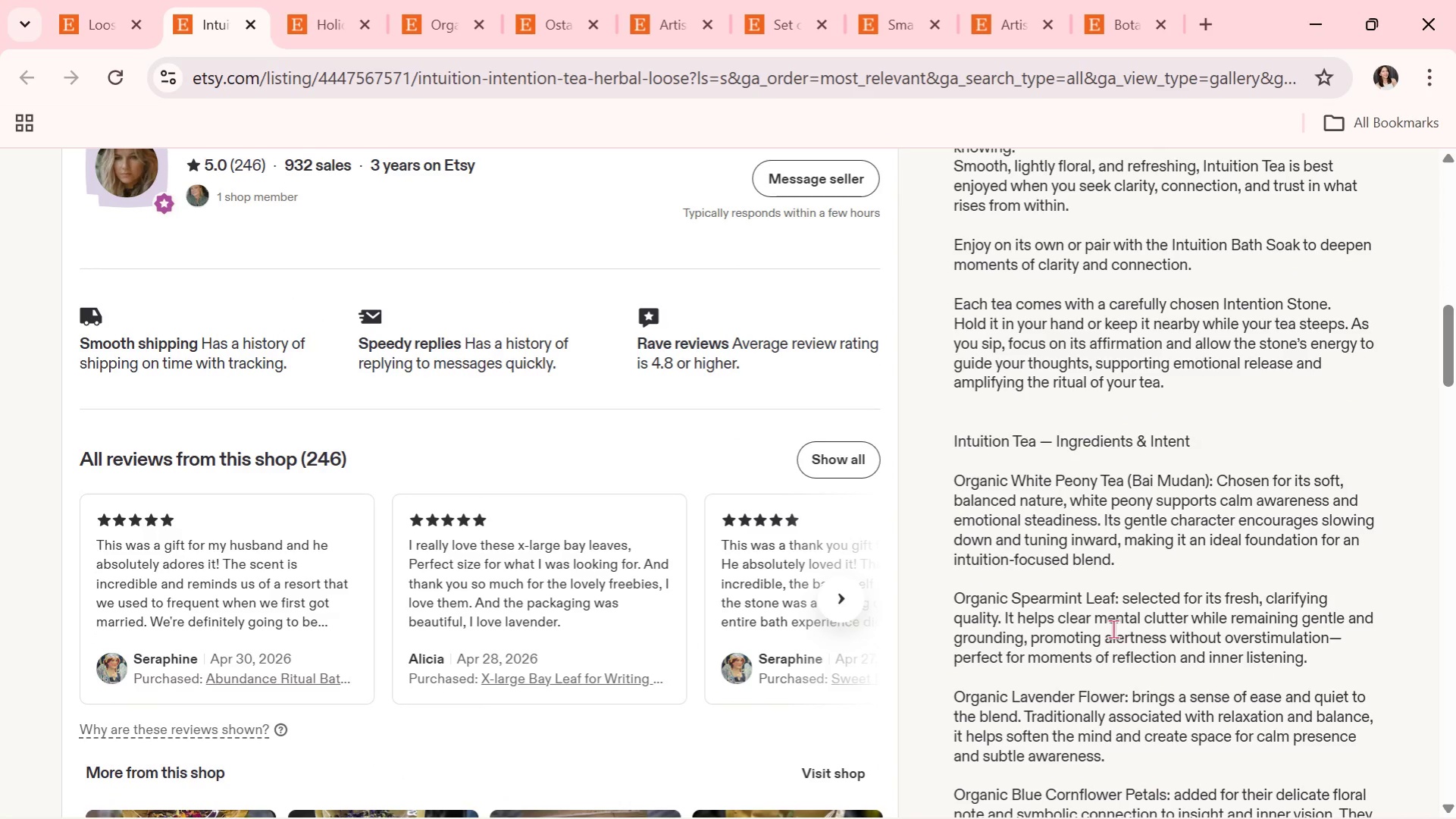 
scroll: coordinate [983, 595], scroll_direction: down, amount: 2.0
 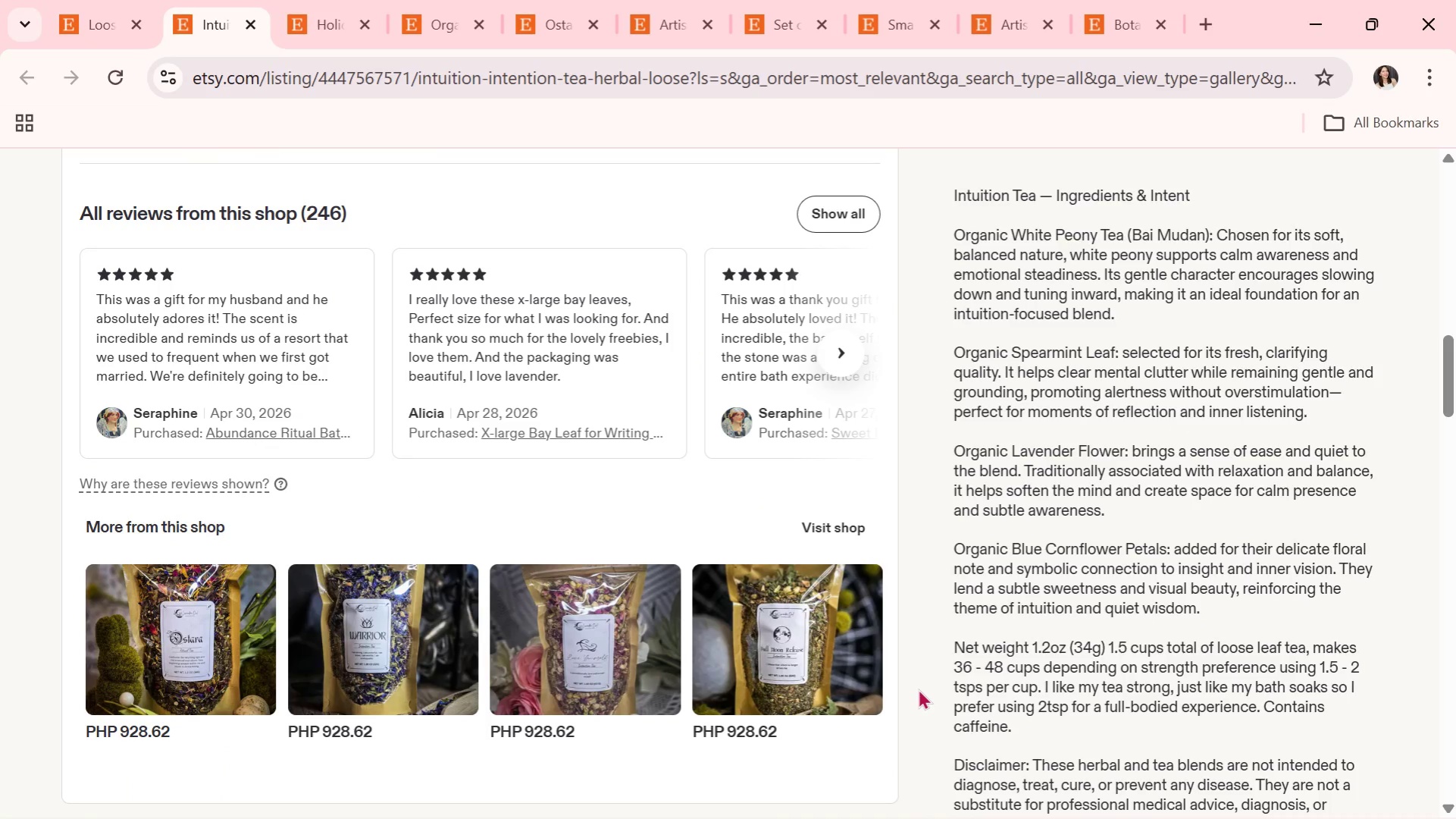 
wait(7.13)
 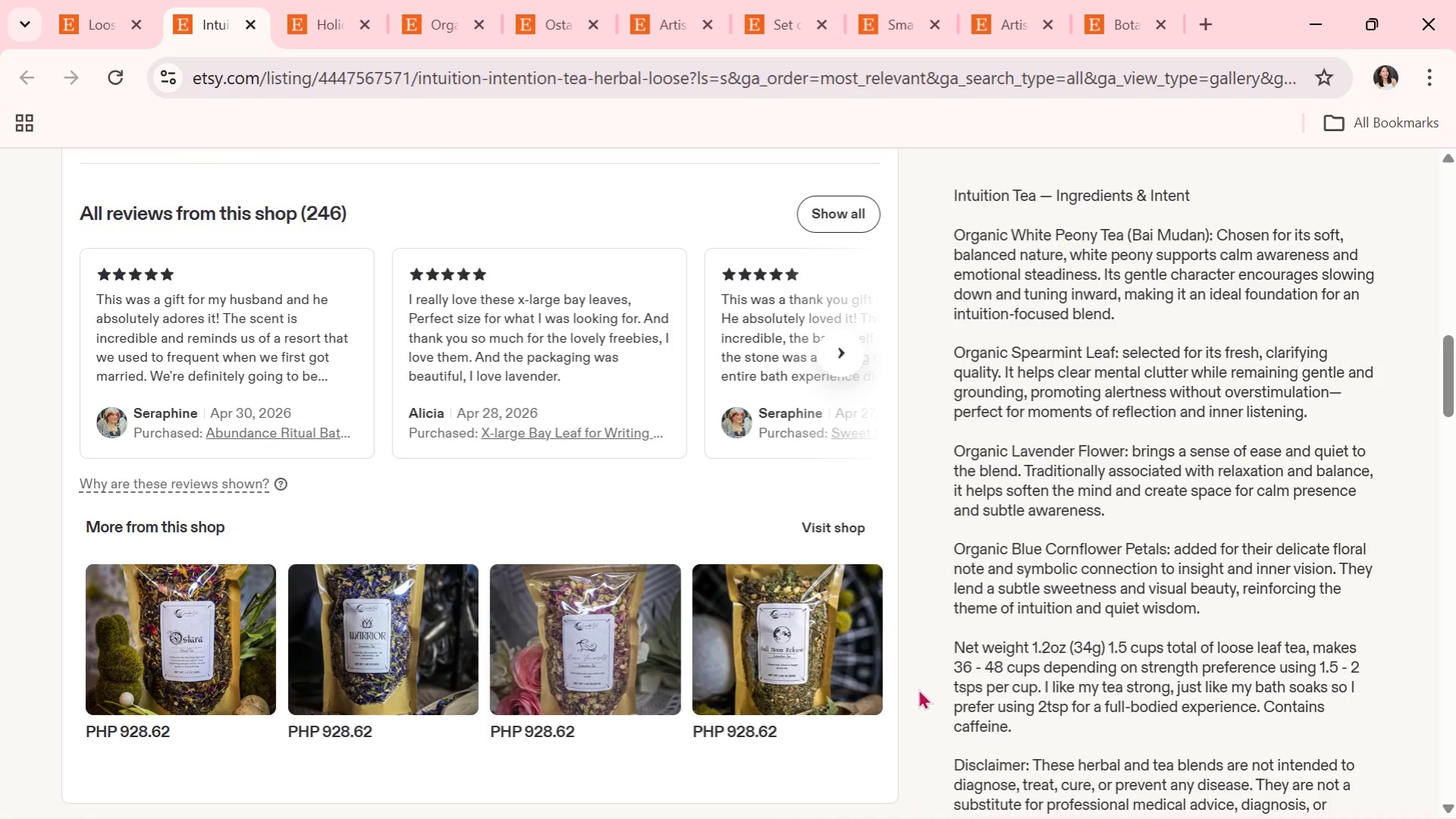 
scroll: coordinate [1004, 602], scroll_direction: down, amount: 2.0
 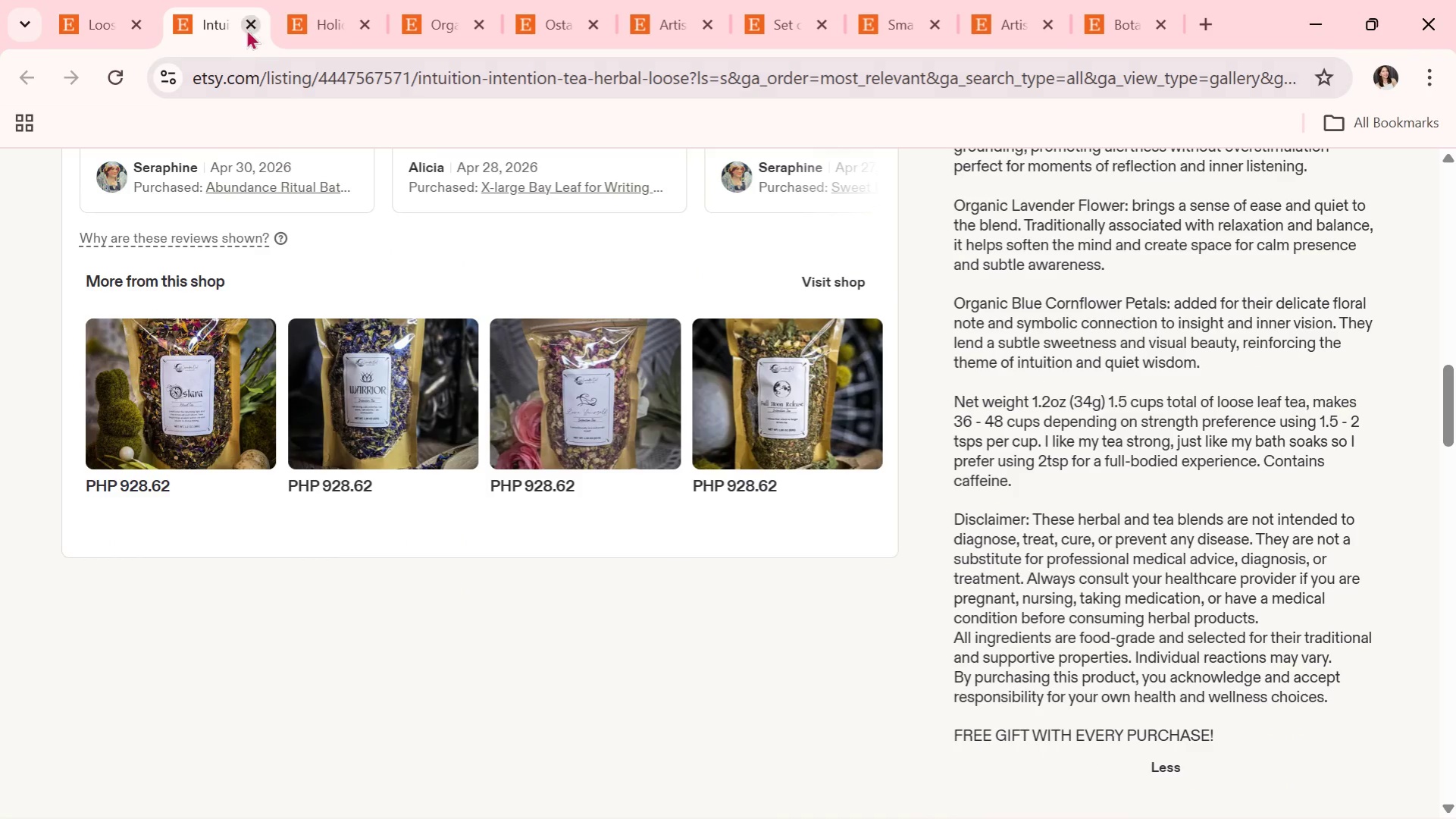 
left_click([249, 23])
 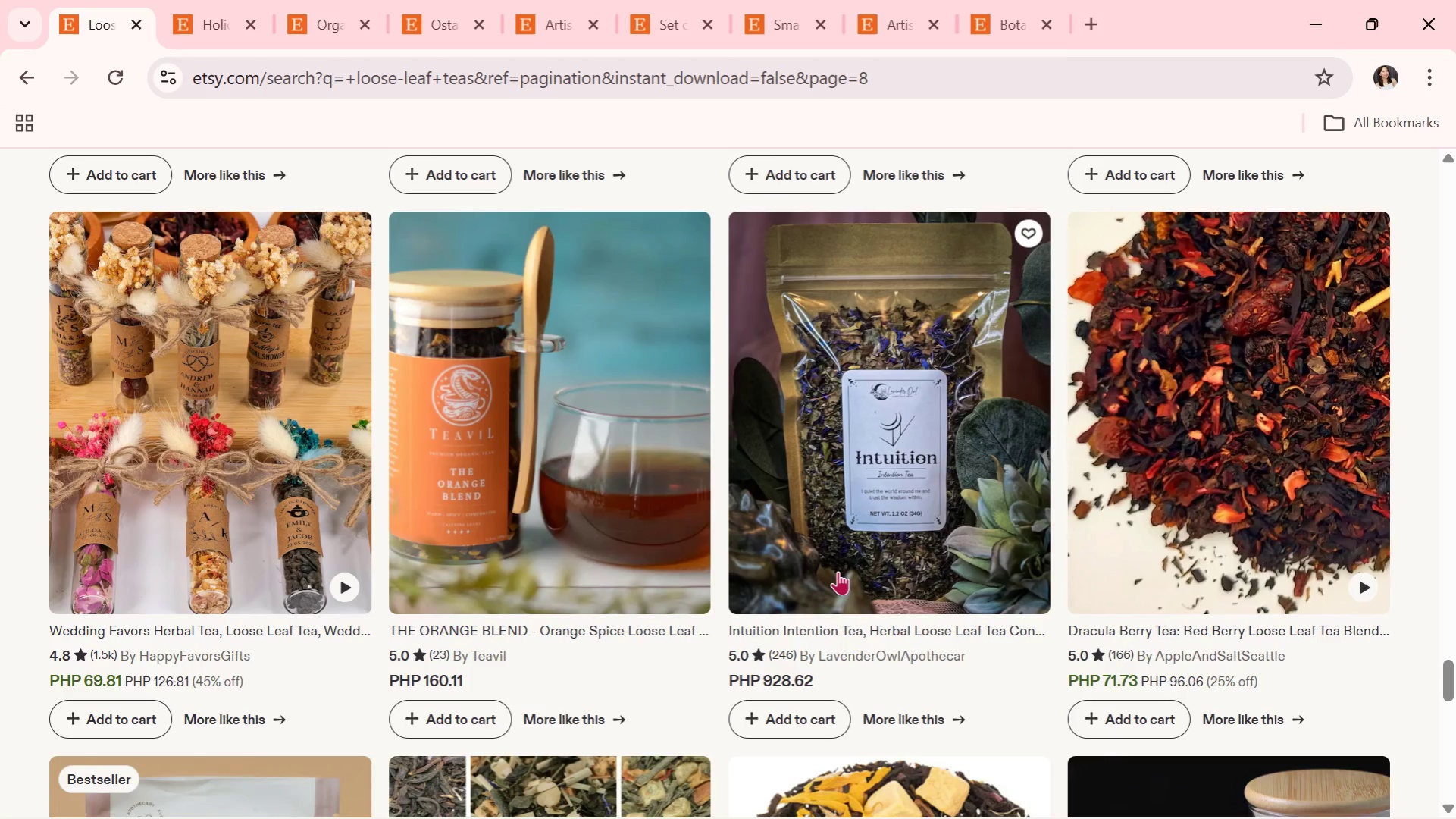 
scroll: coordinate [839, 572], scroll_direction: down, amount: 9.0
 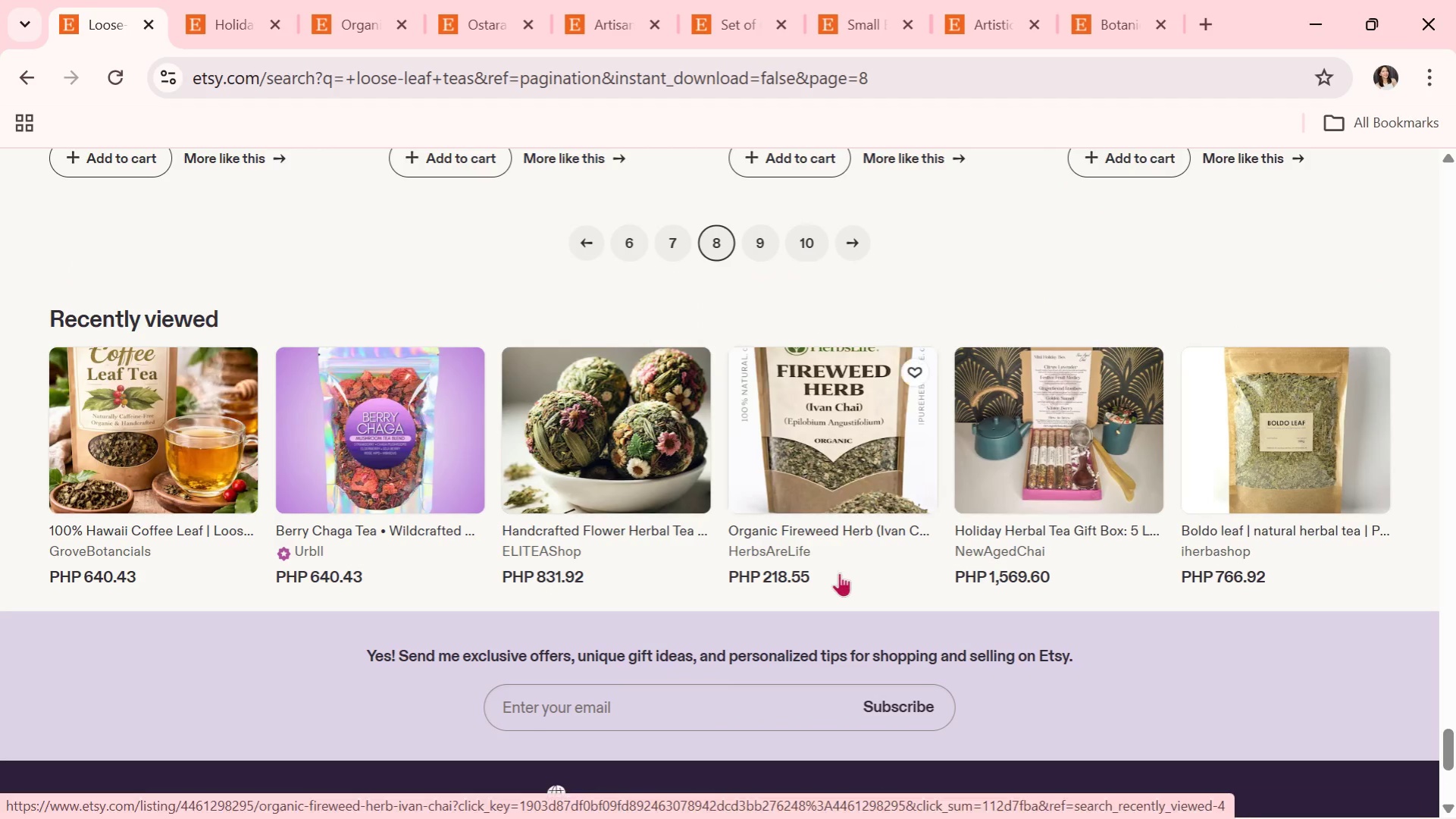 
scroll: coordinate [839, 573], scroll_direction: up, amount: 3.0
 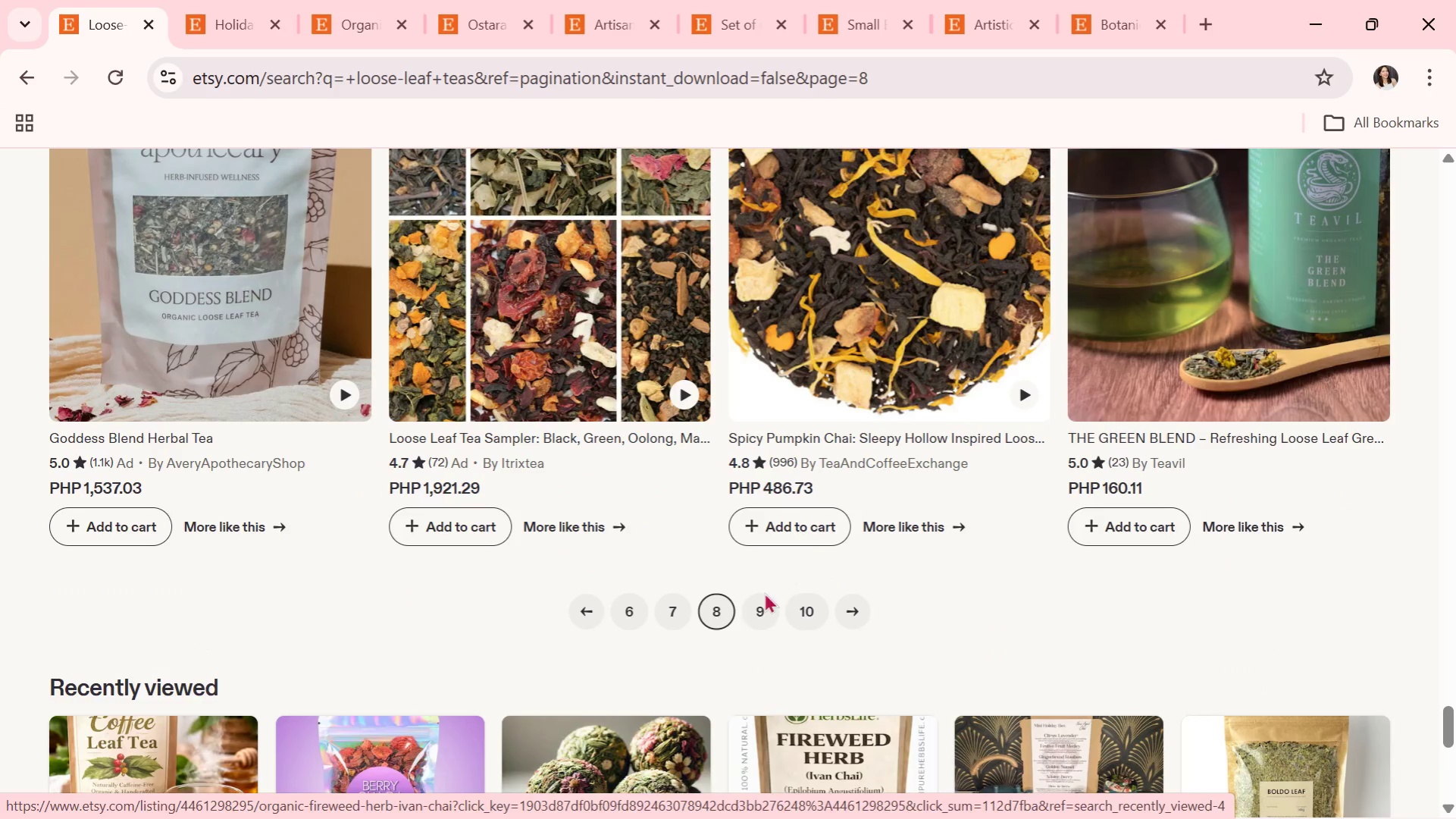 
left_click([753, 605])
 